 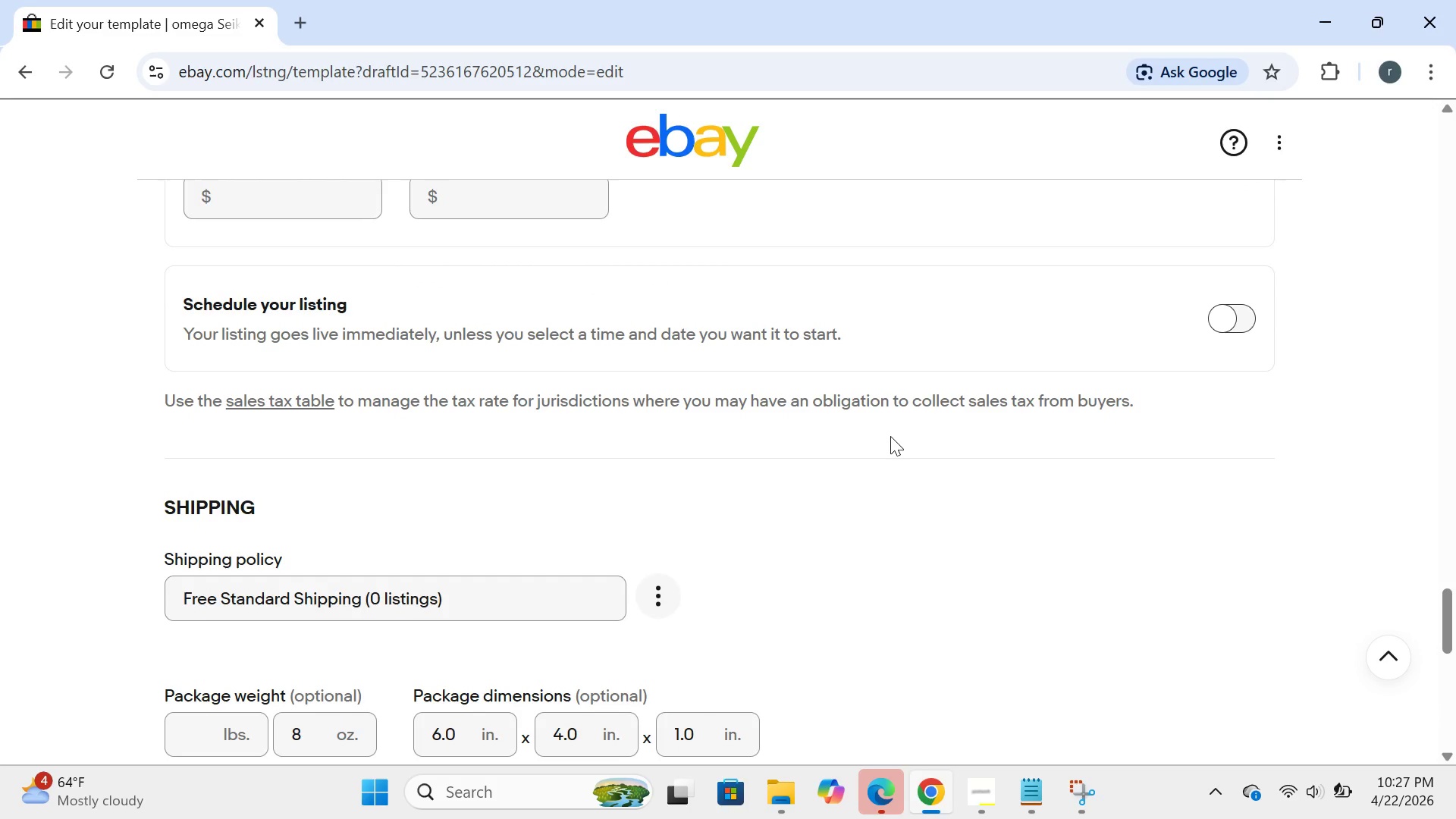 
left_click([1021, 799])
 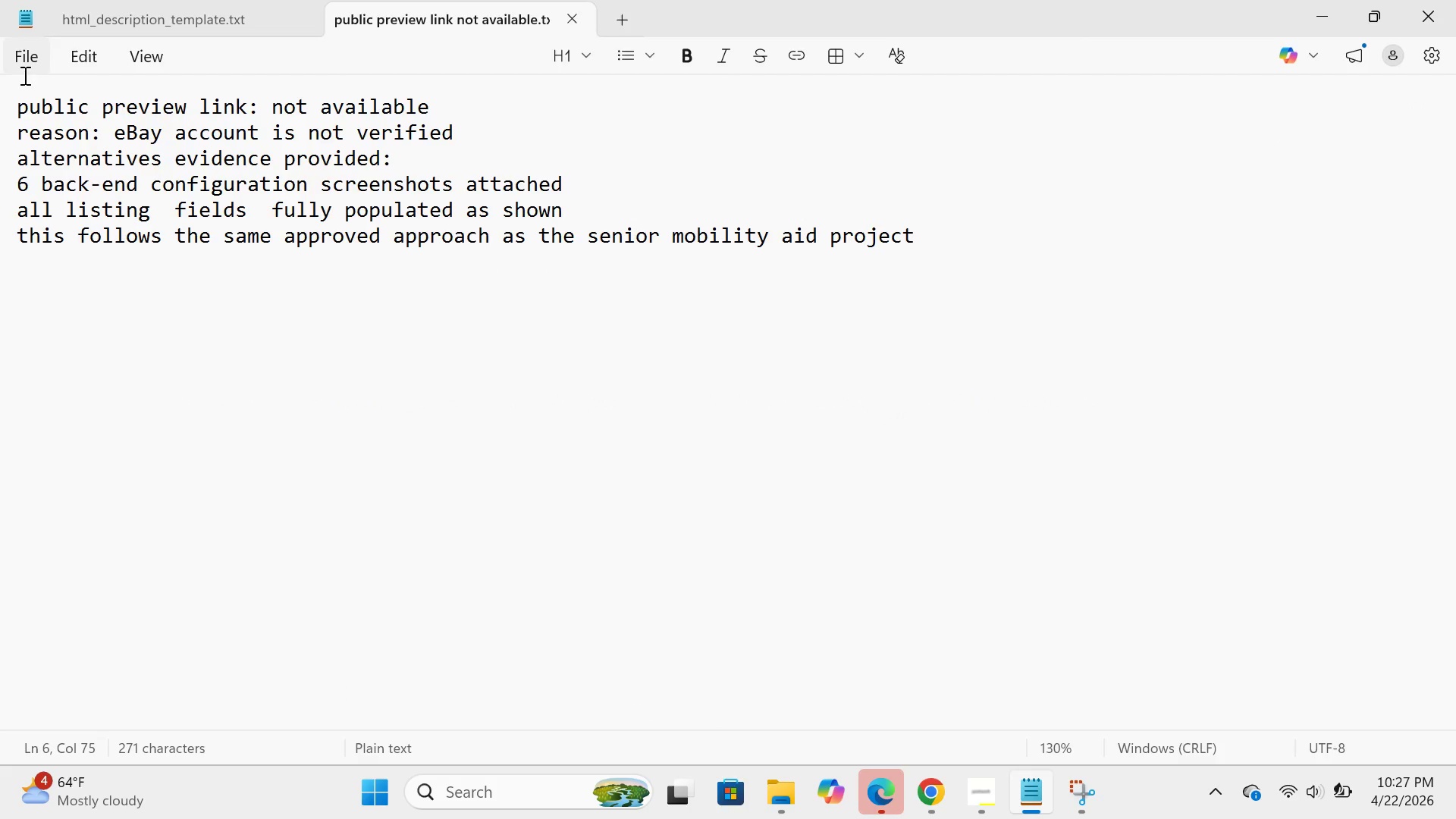 
left_click_drag(start_coordinate=[24, 82], to_coordinate=[26, 46])
 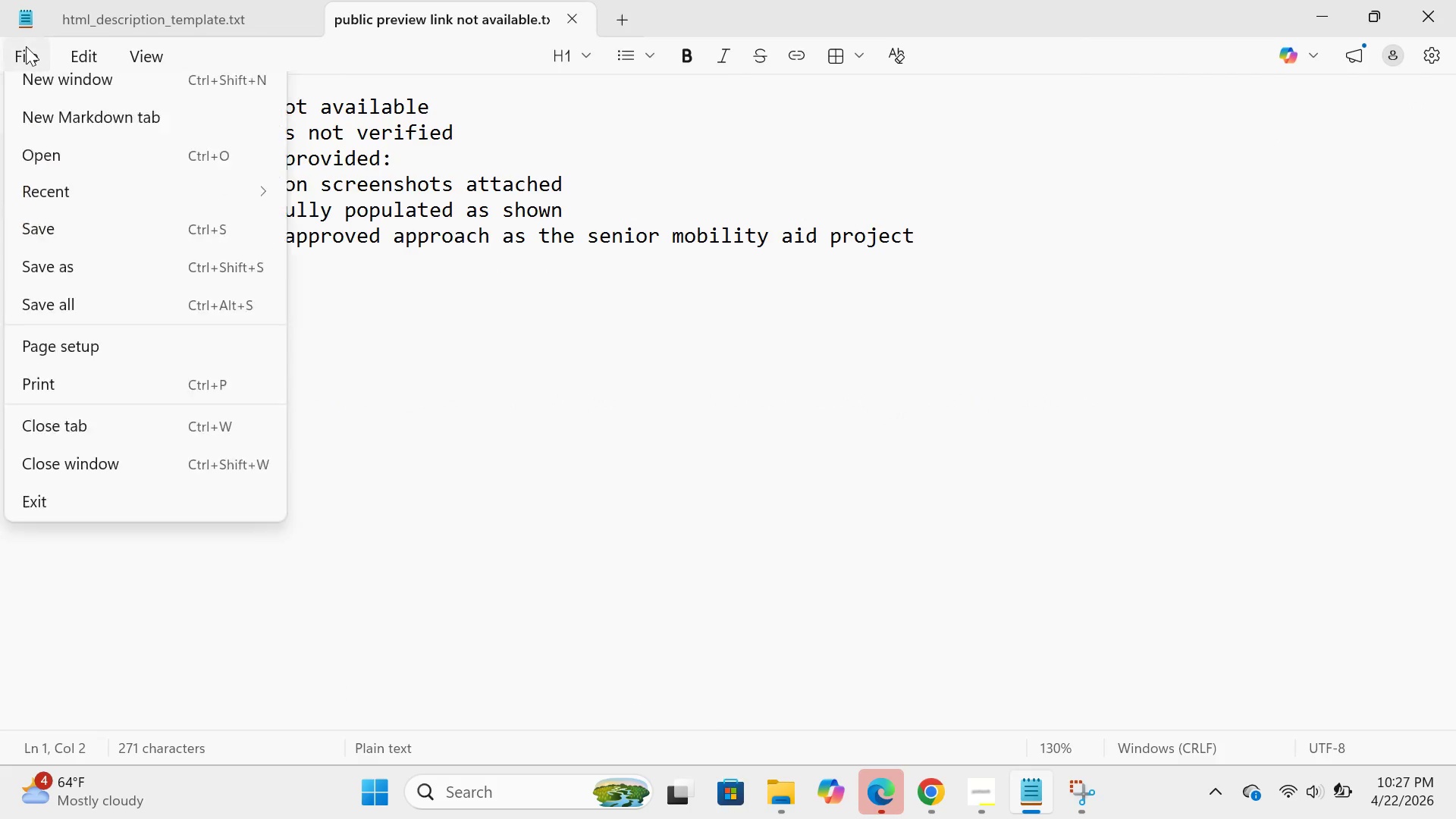 
double_click([26, 46])
 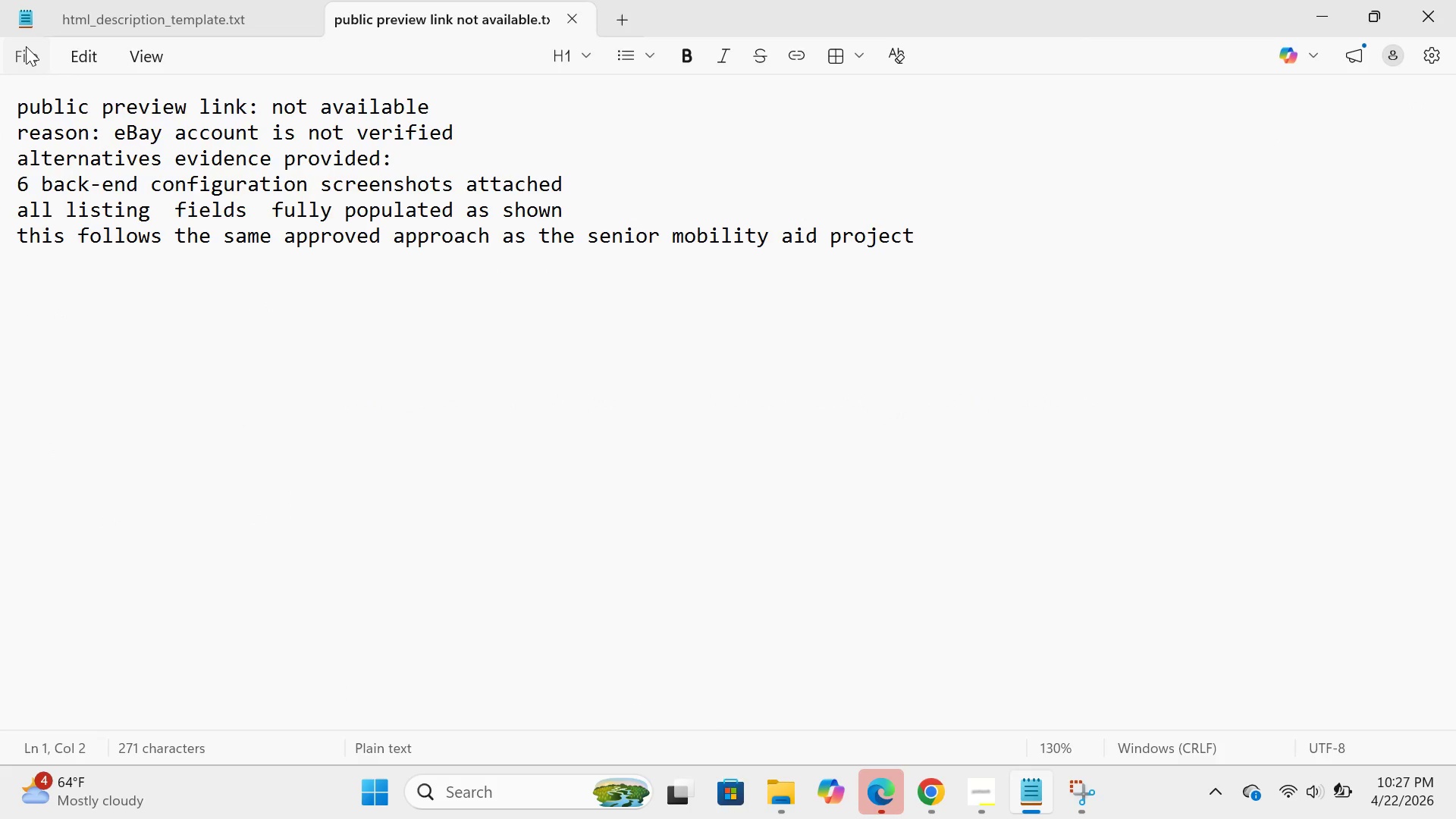 
triple_click([26, 46])
 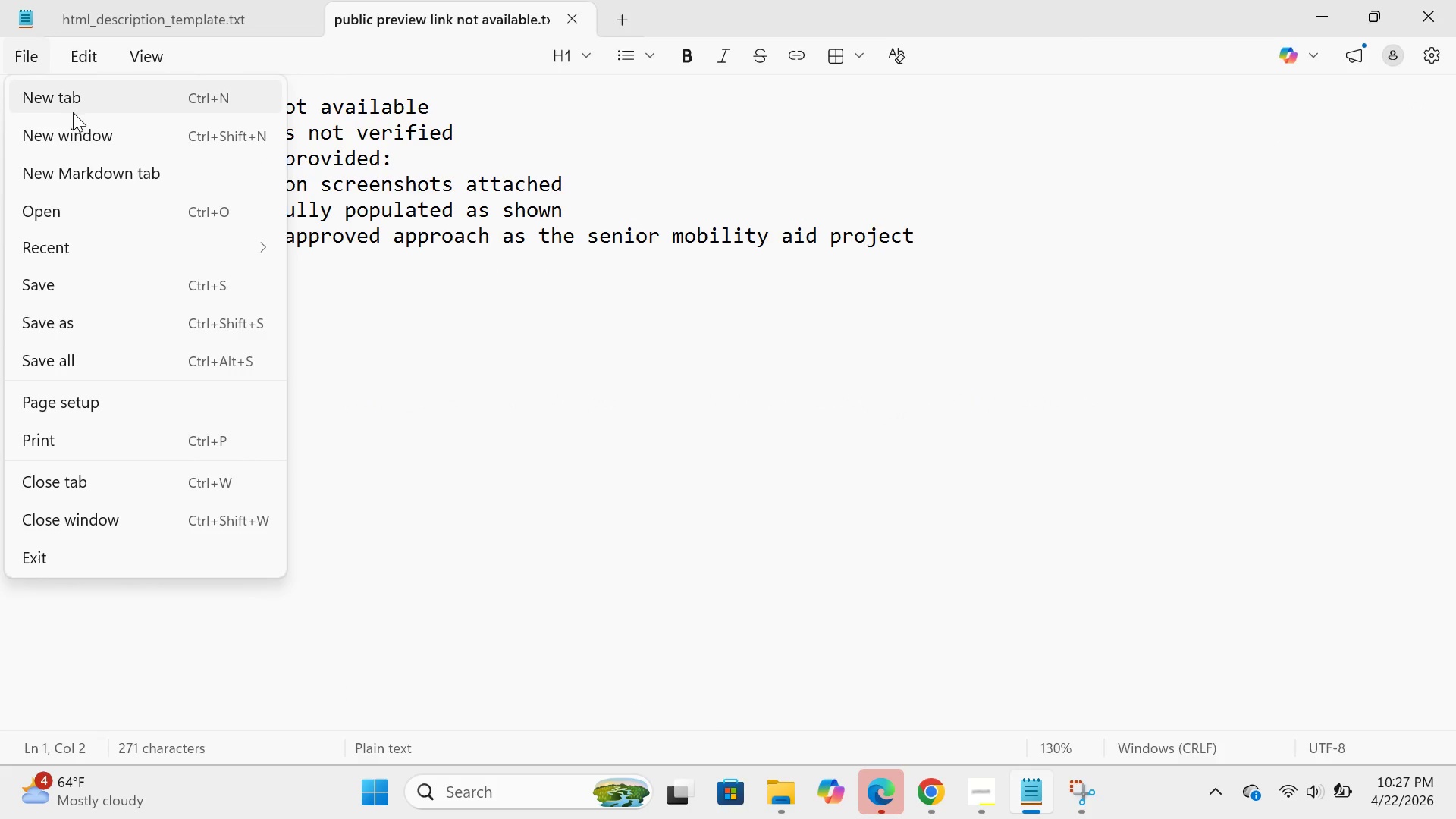 
left_click([77, 114])
 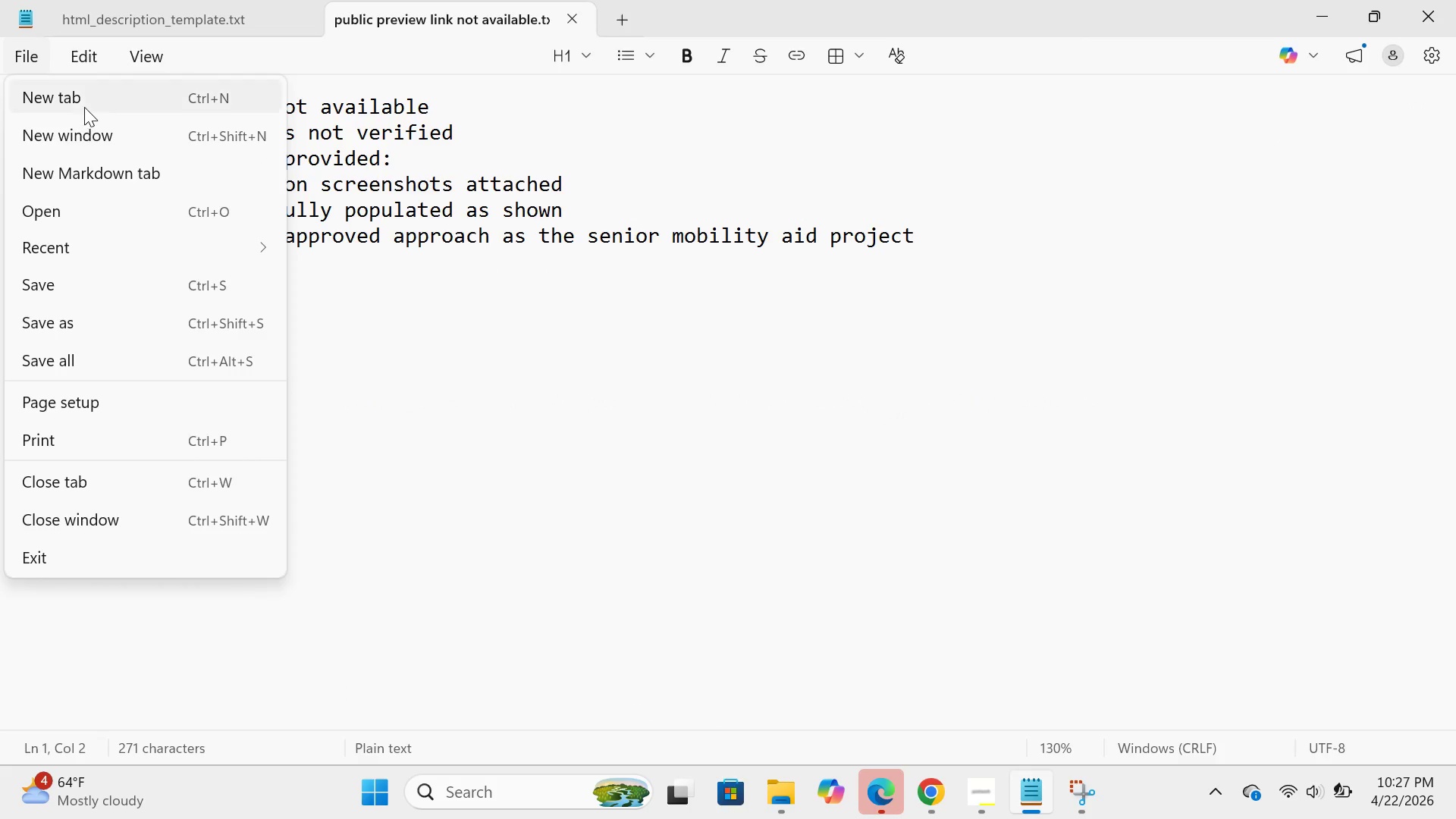 
left_click([86, 104])
 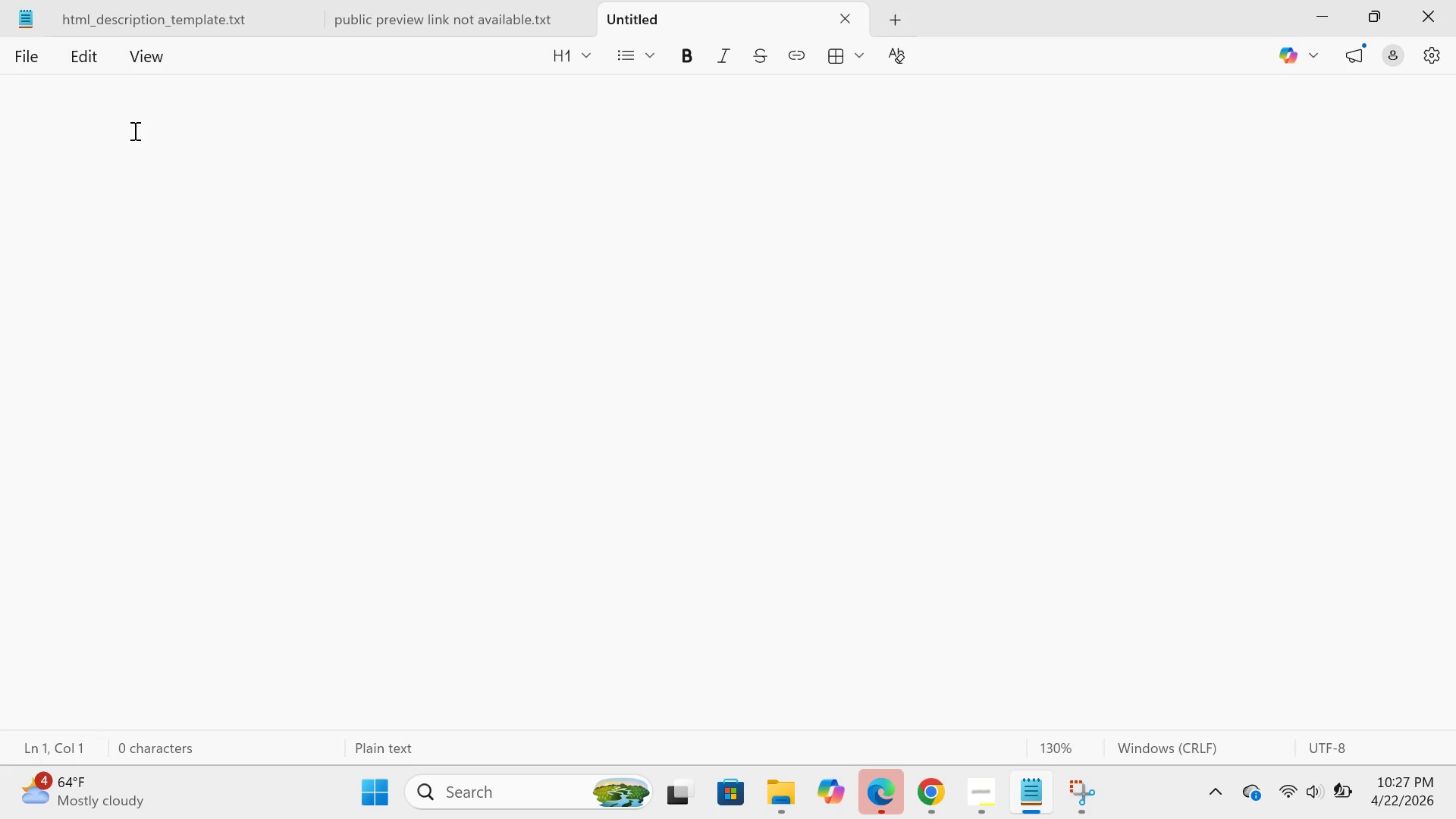 
type(comperi)
key(Backspace)
key(Backspace)
type(titive stategy summary)
 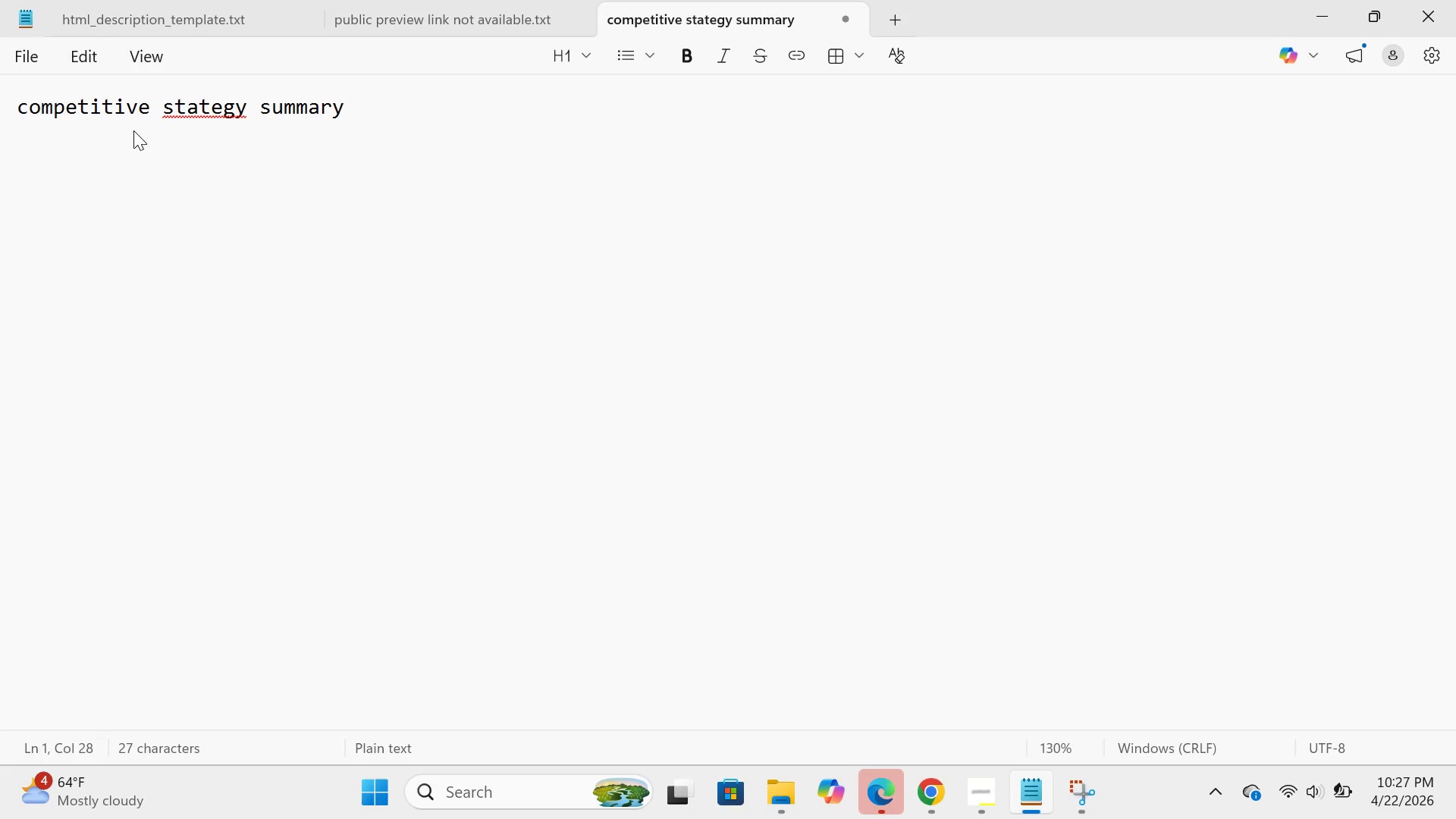 
key(Enter)
 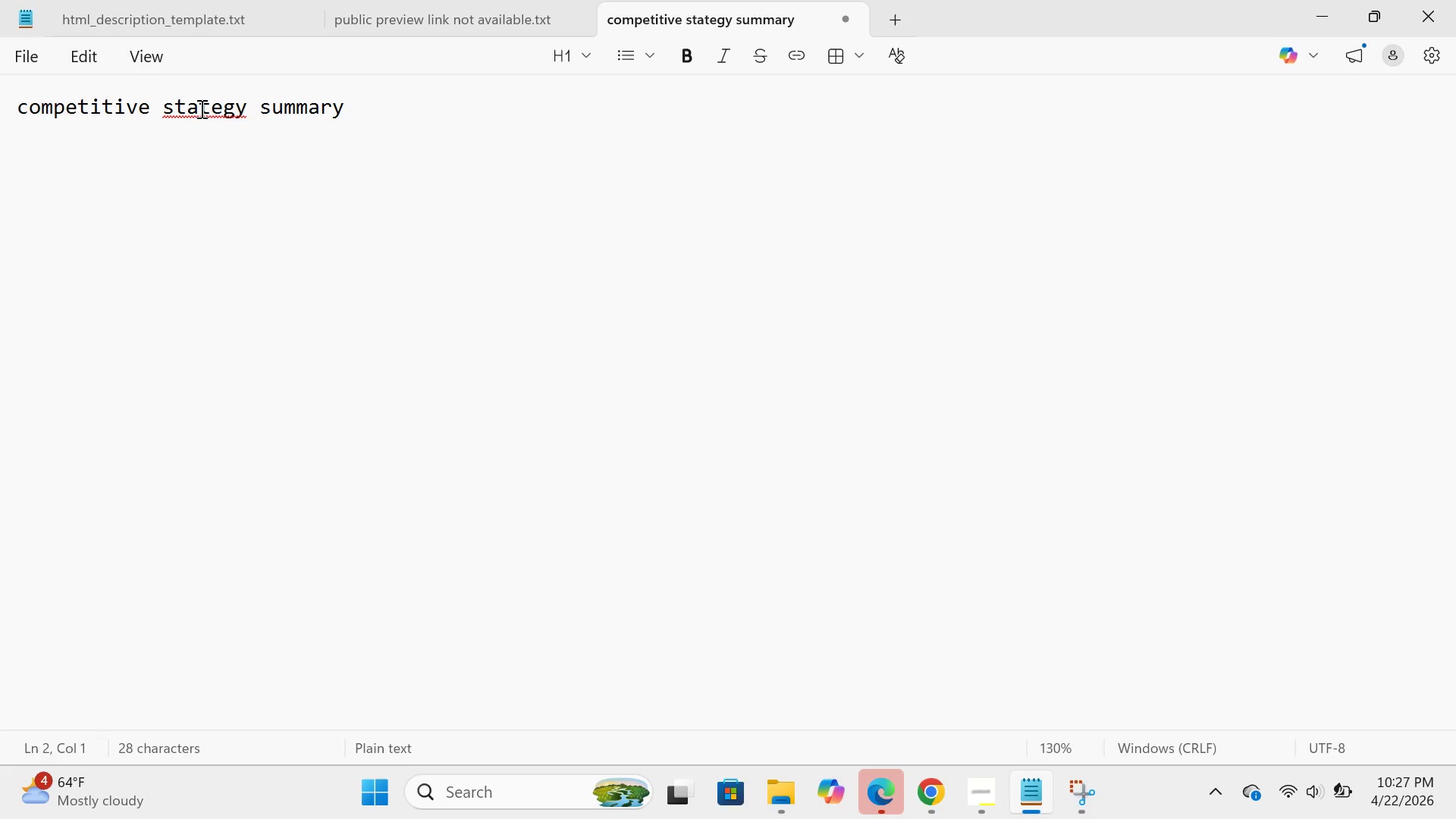 
wait(5.03)
 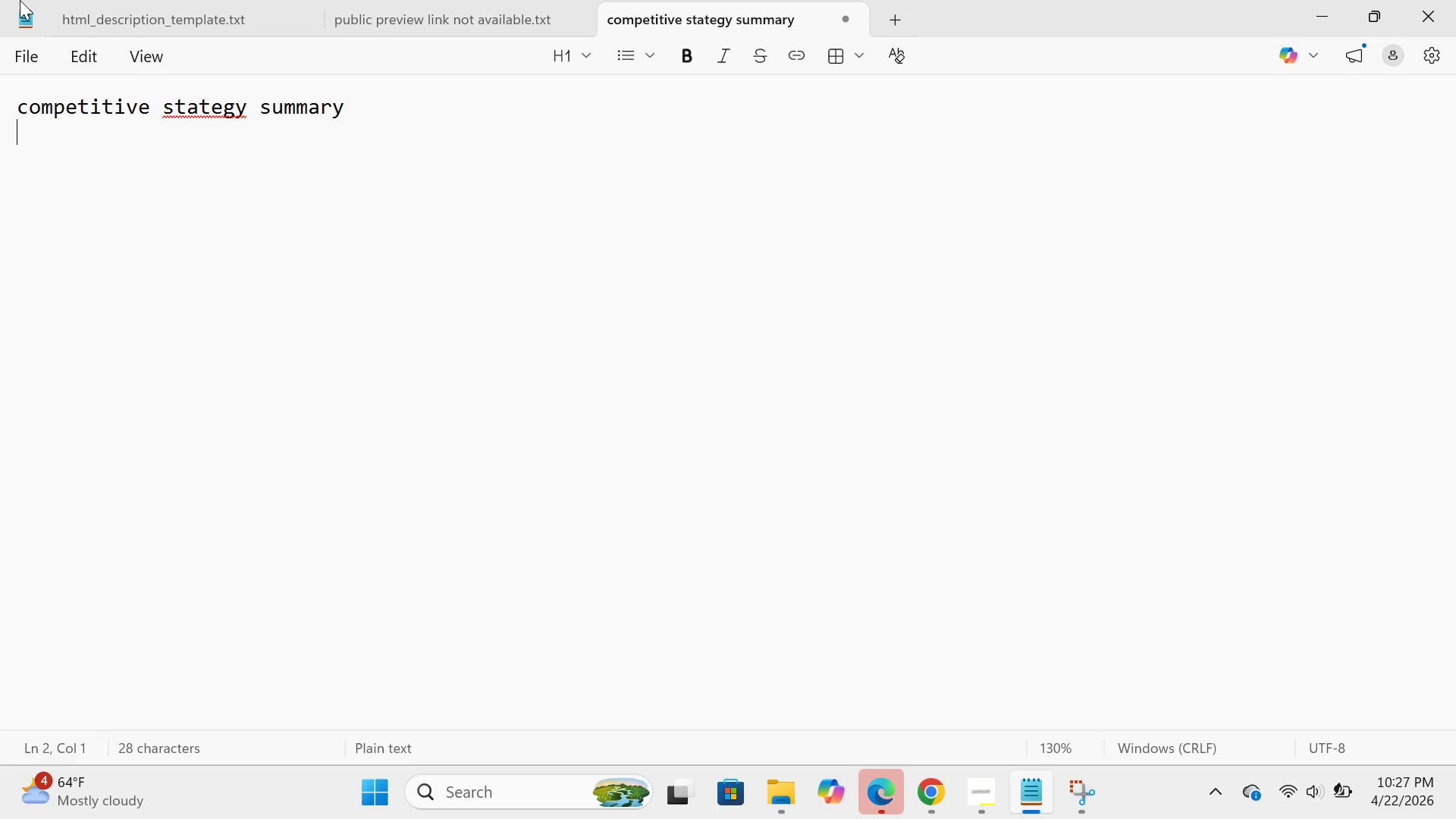 
left_click([186, 102])
 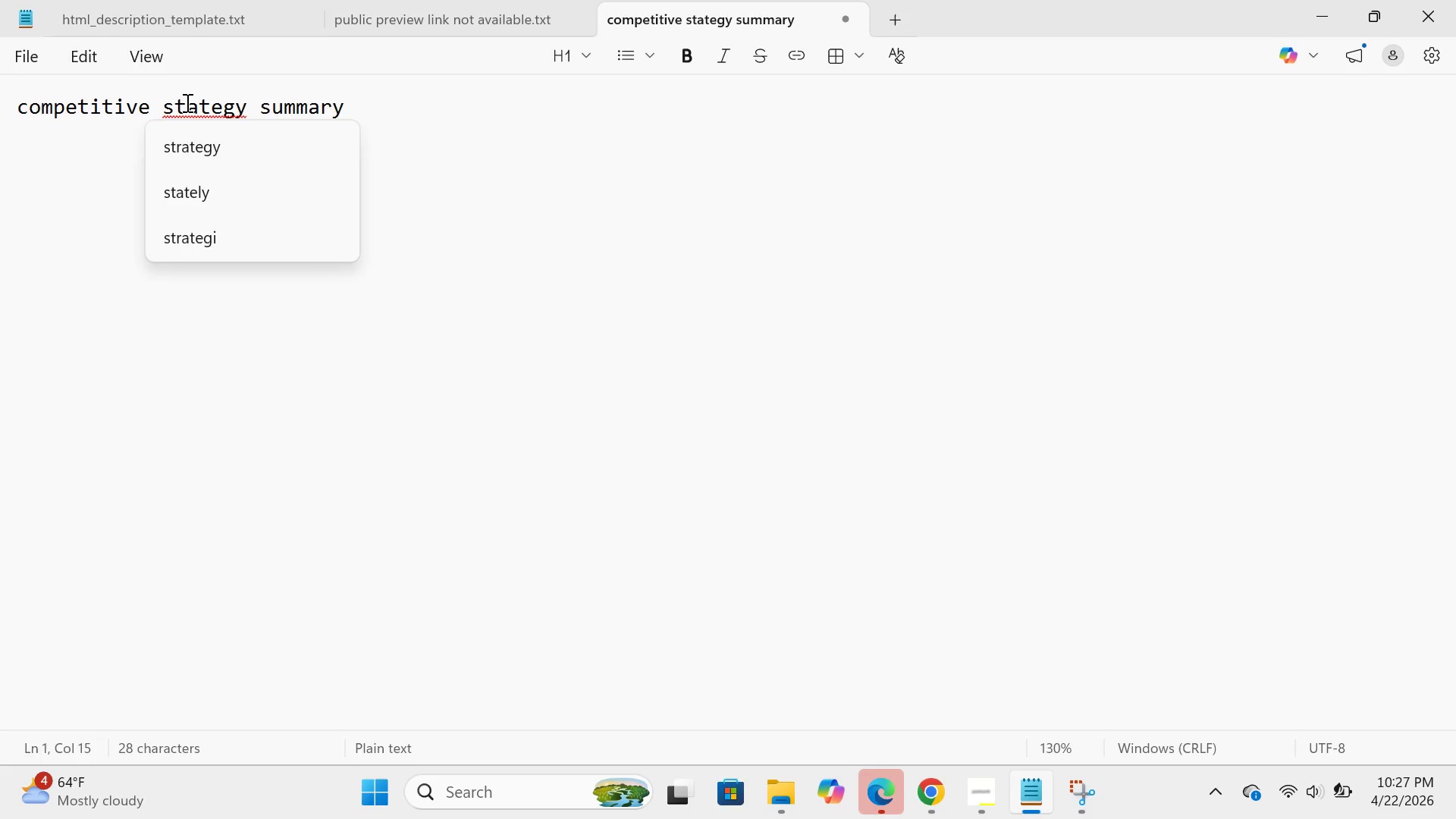 
hold_key(key=R, duration=5.2)
 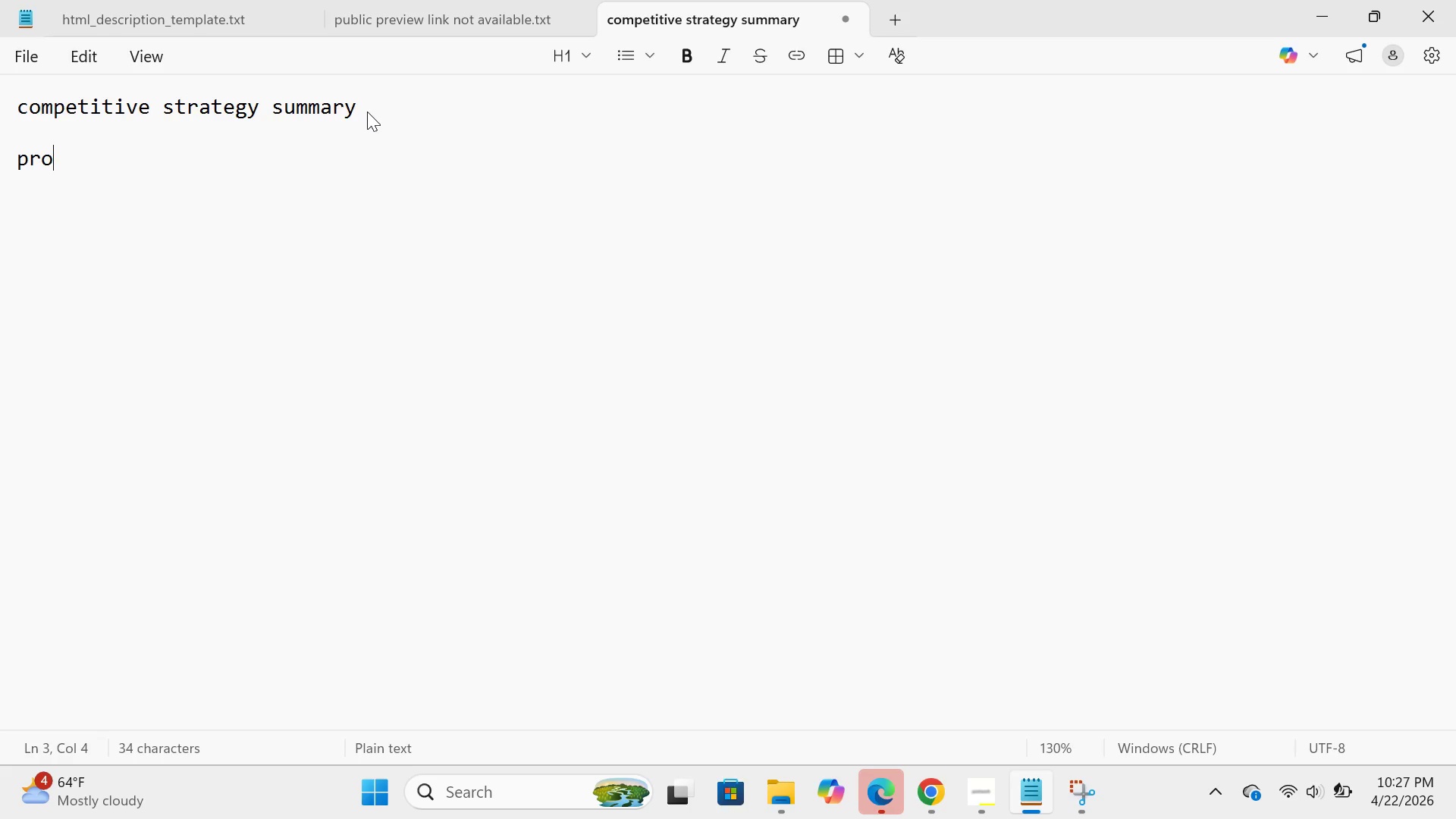 
left_click([367, 111])
 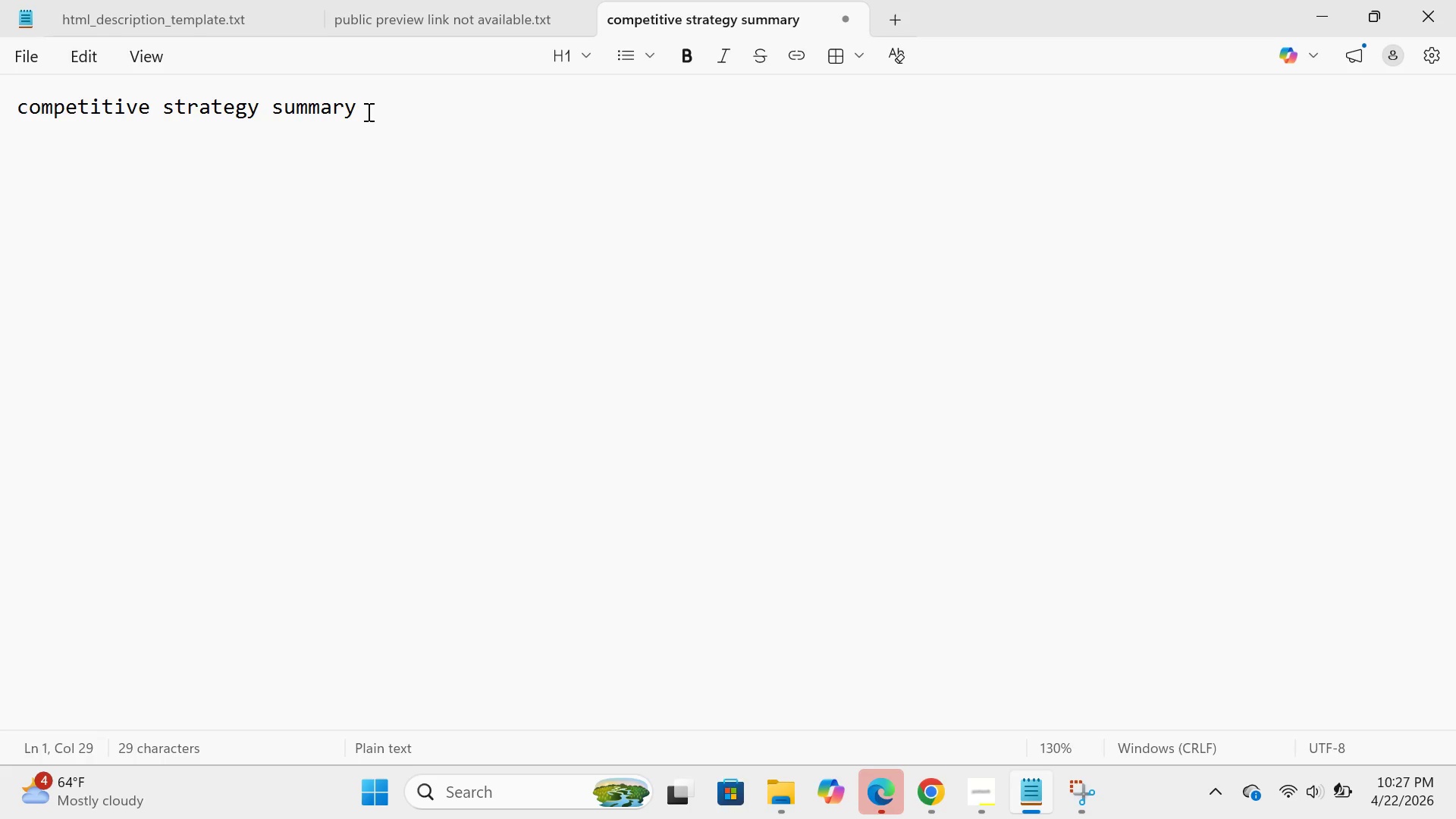 
key(Enter)
 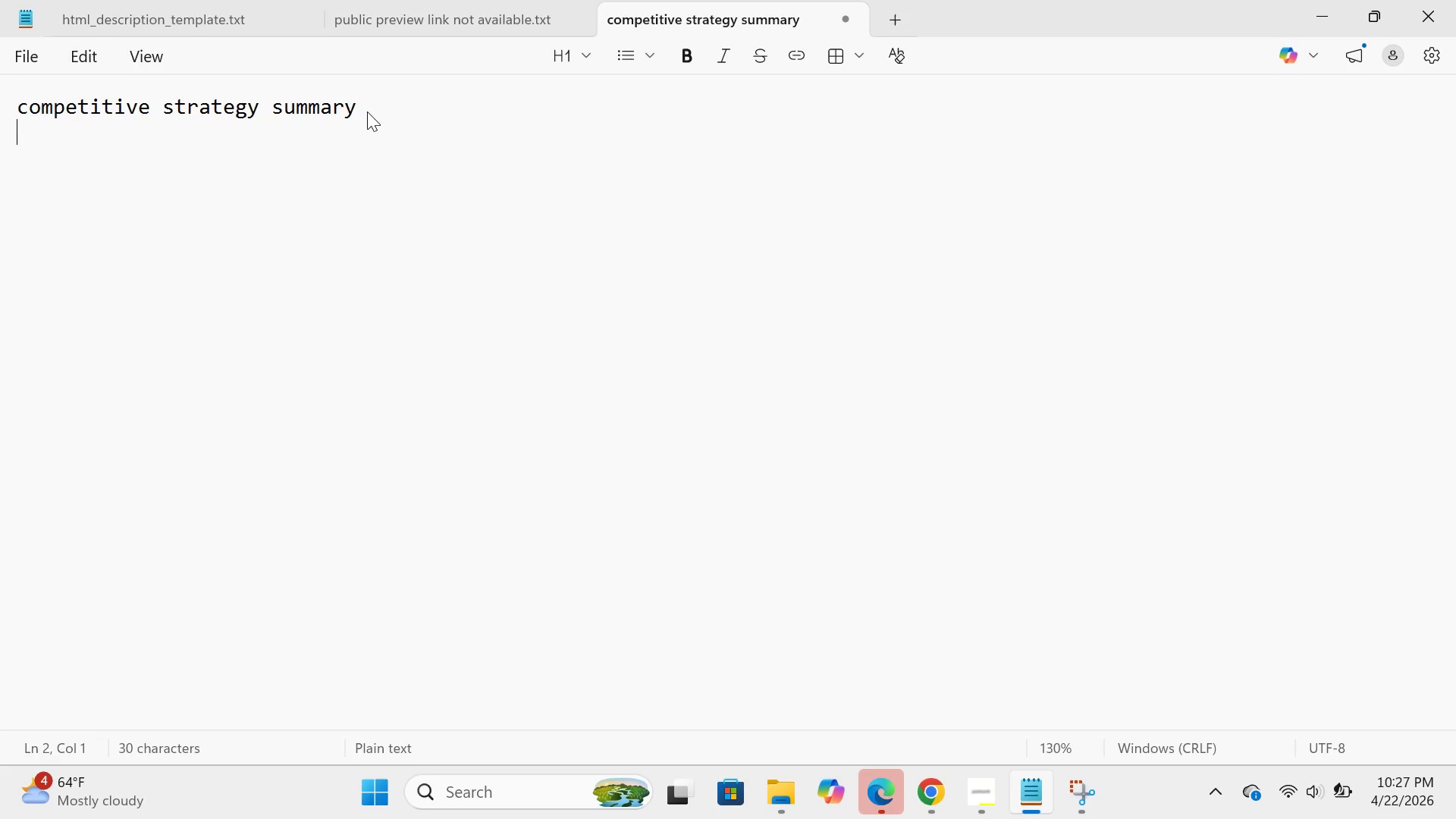 
key(Enter)
 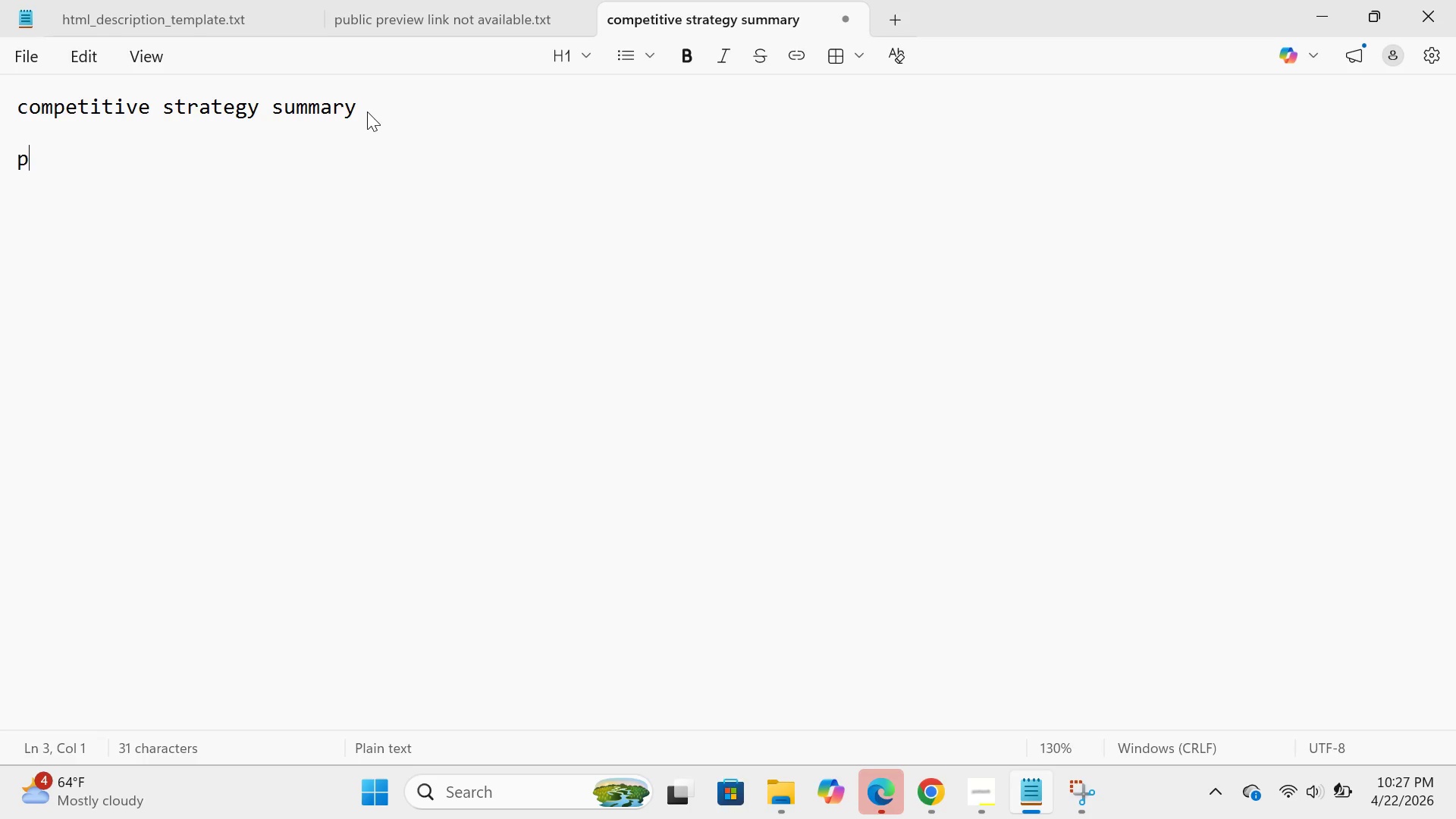 
type(poject:vintage watch strap market entry and listing optimization kit )
 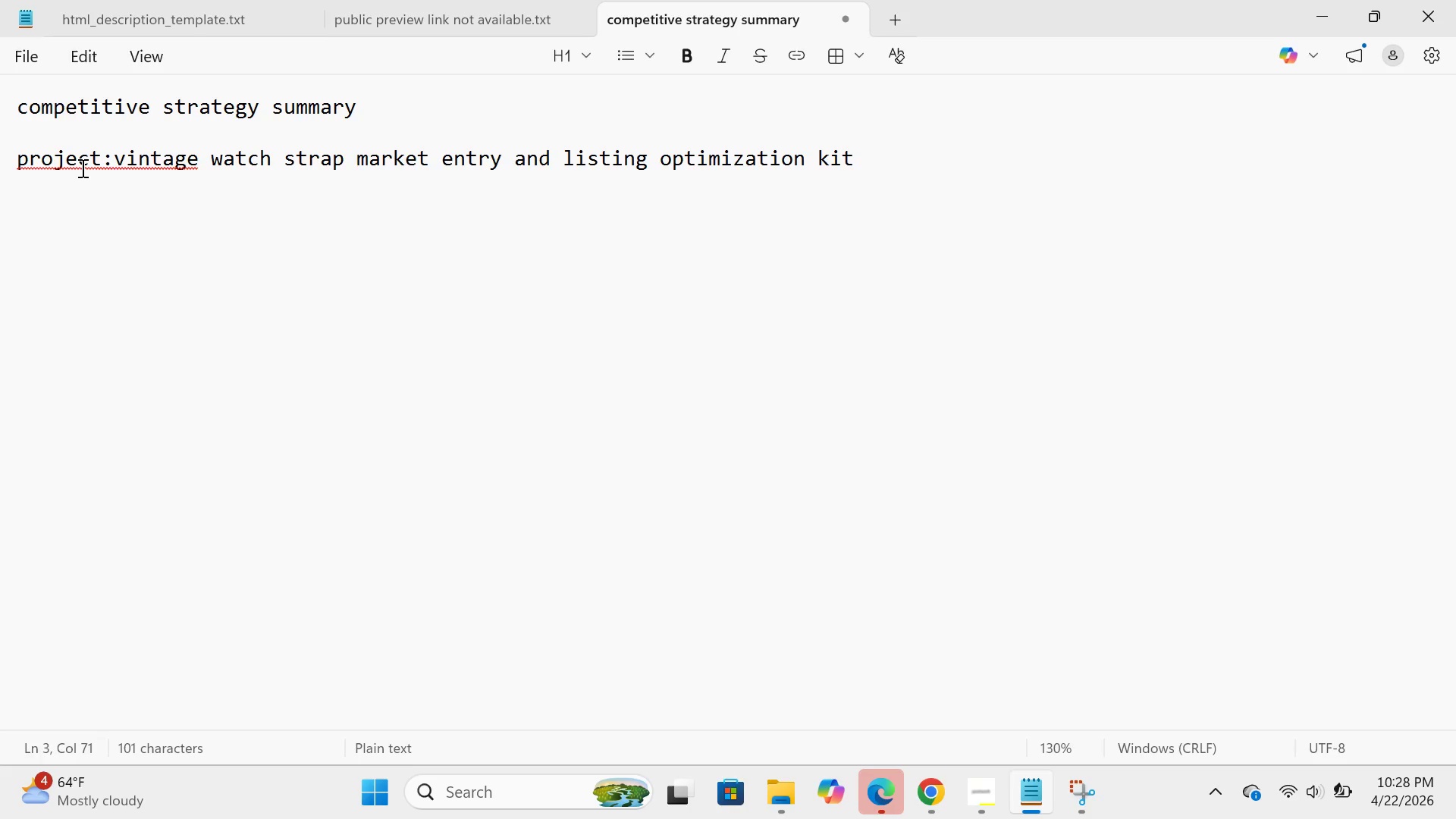 
wait(5.28)
 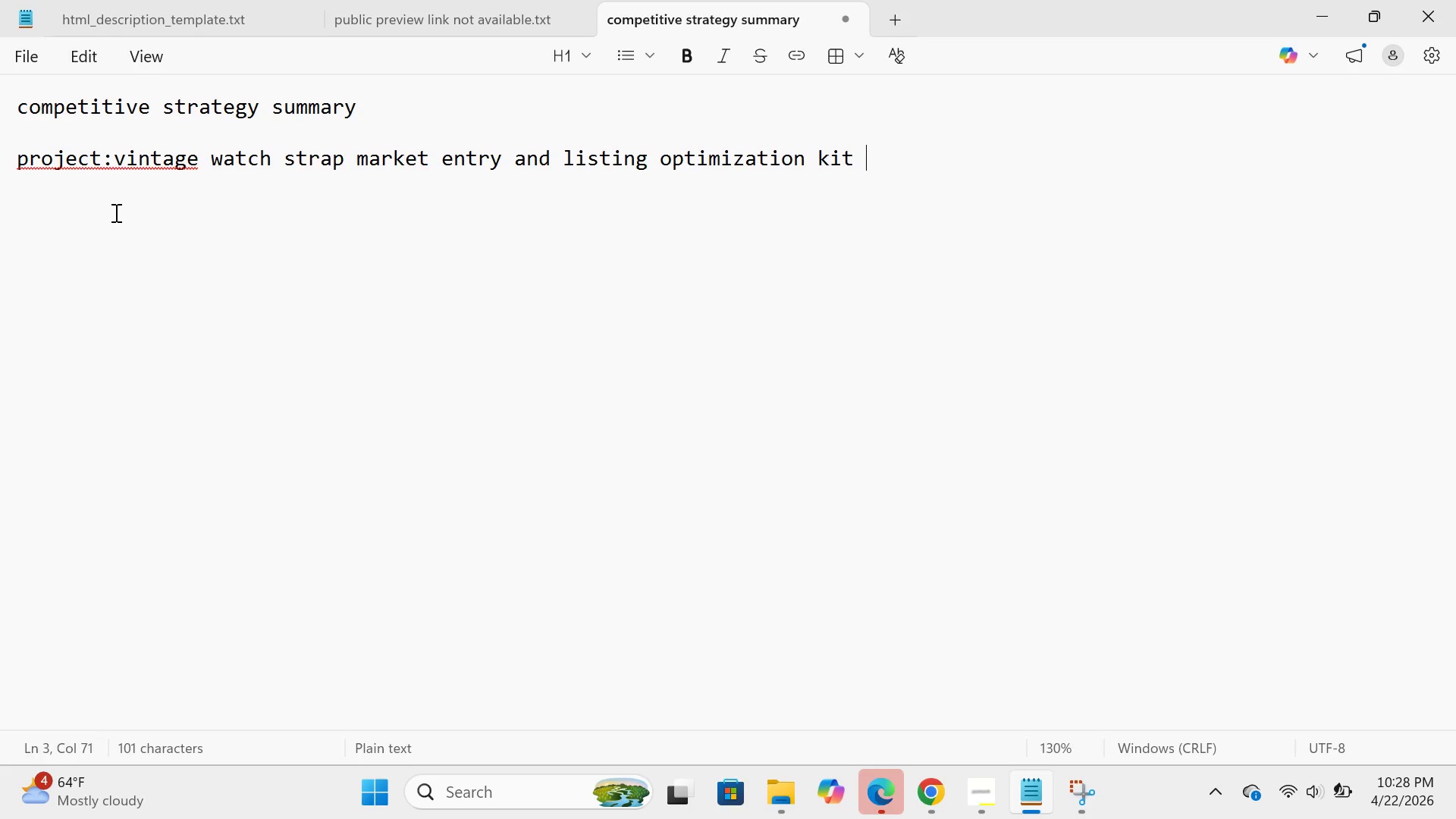 
left_click([31, 160])
 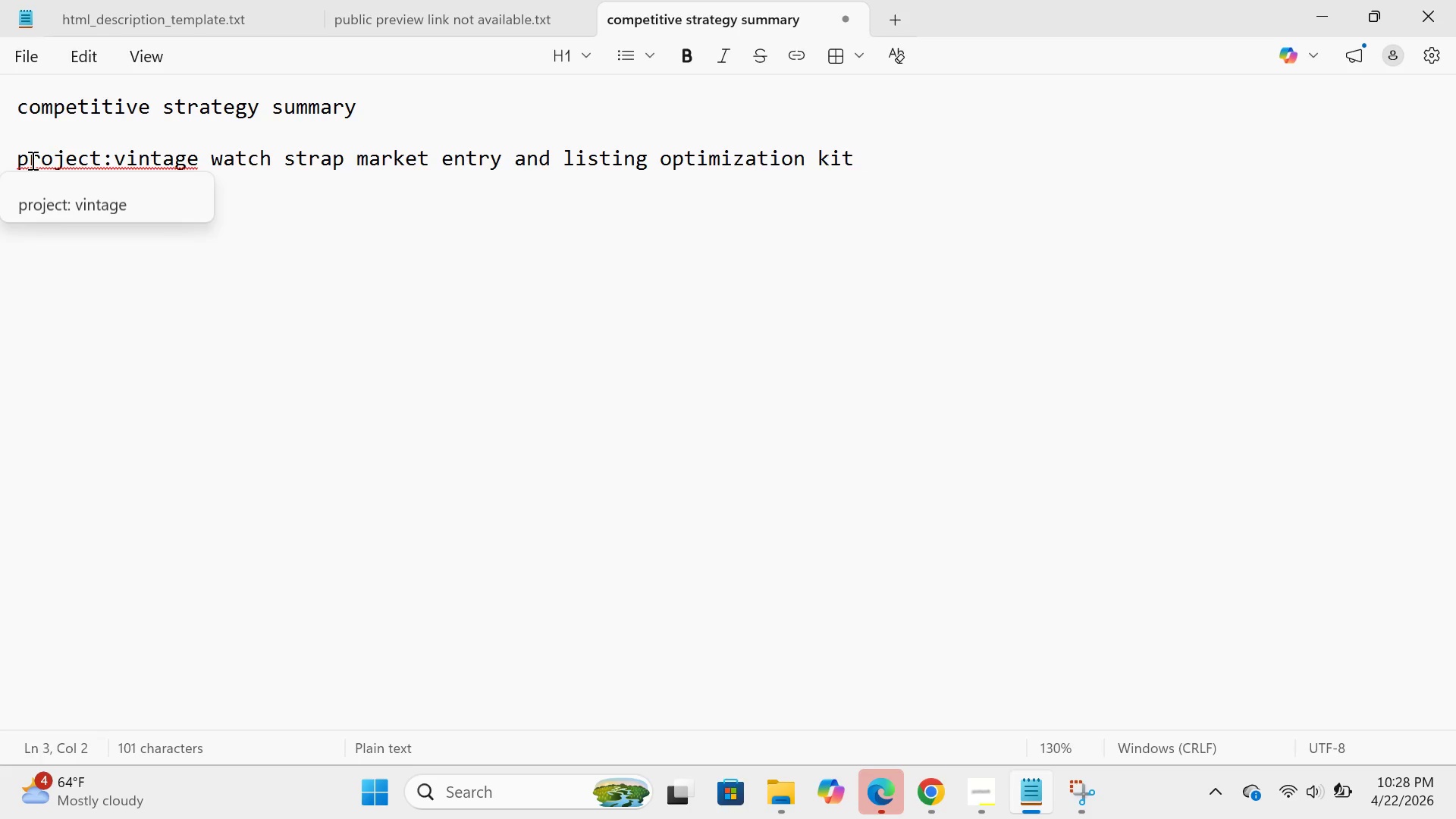 
key(Backspace)
 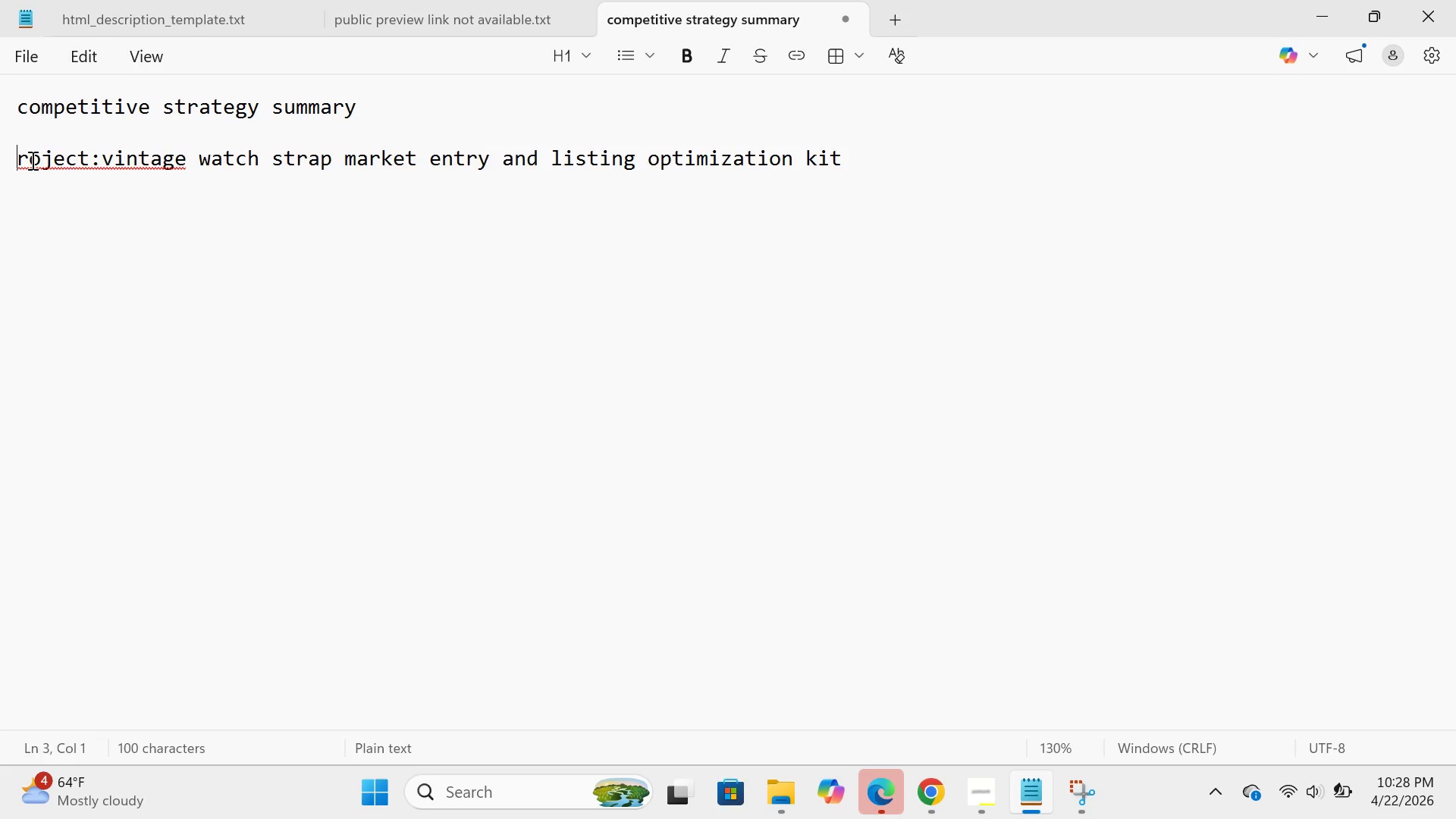 
key(CapsLock)
 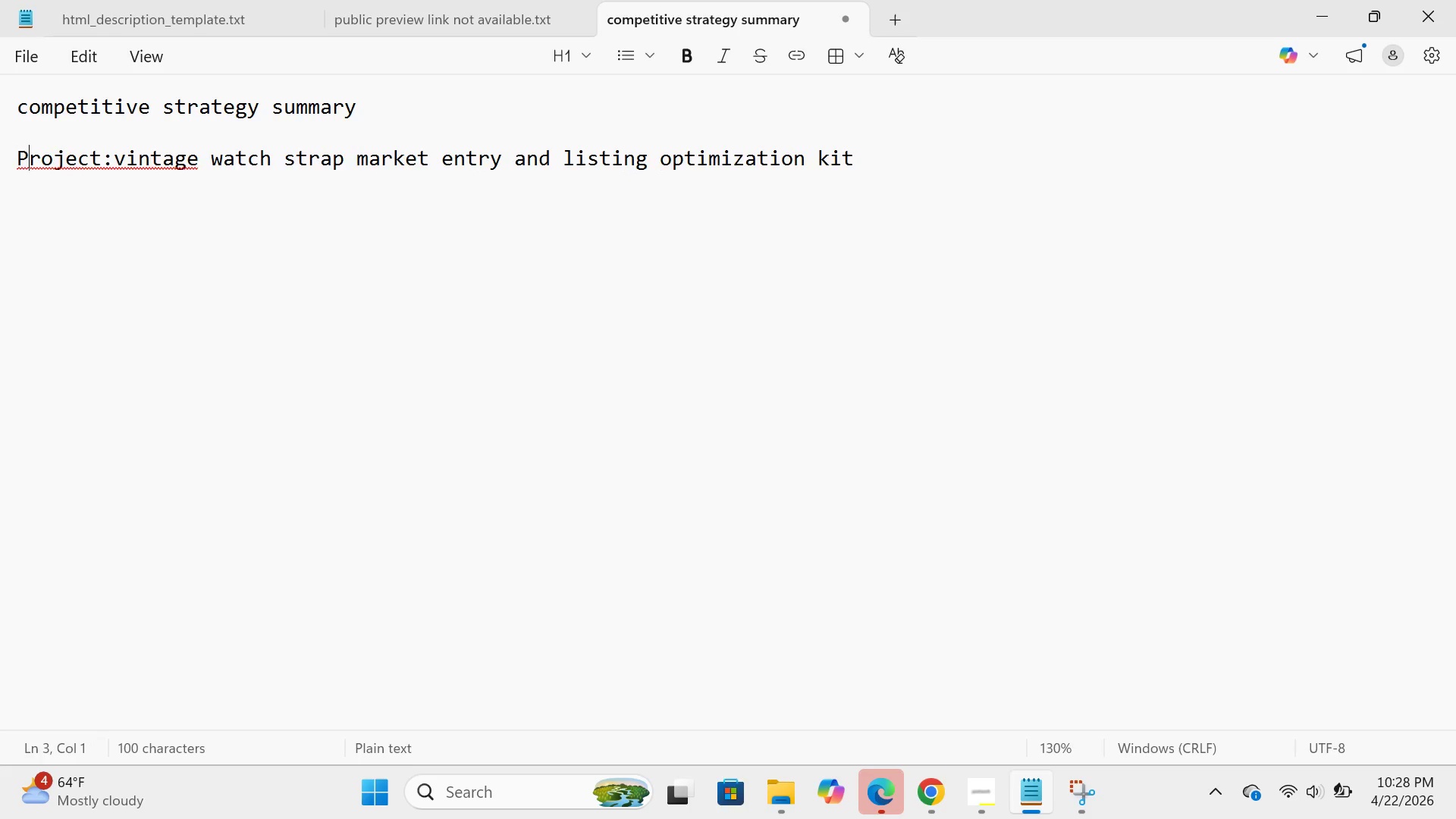 
key(P)
 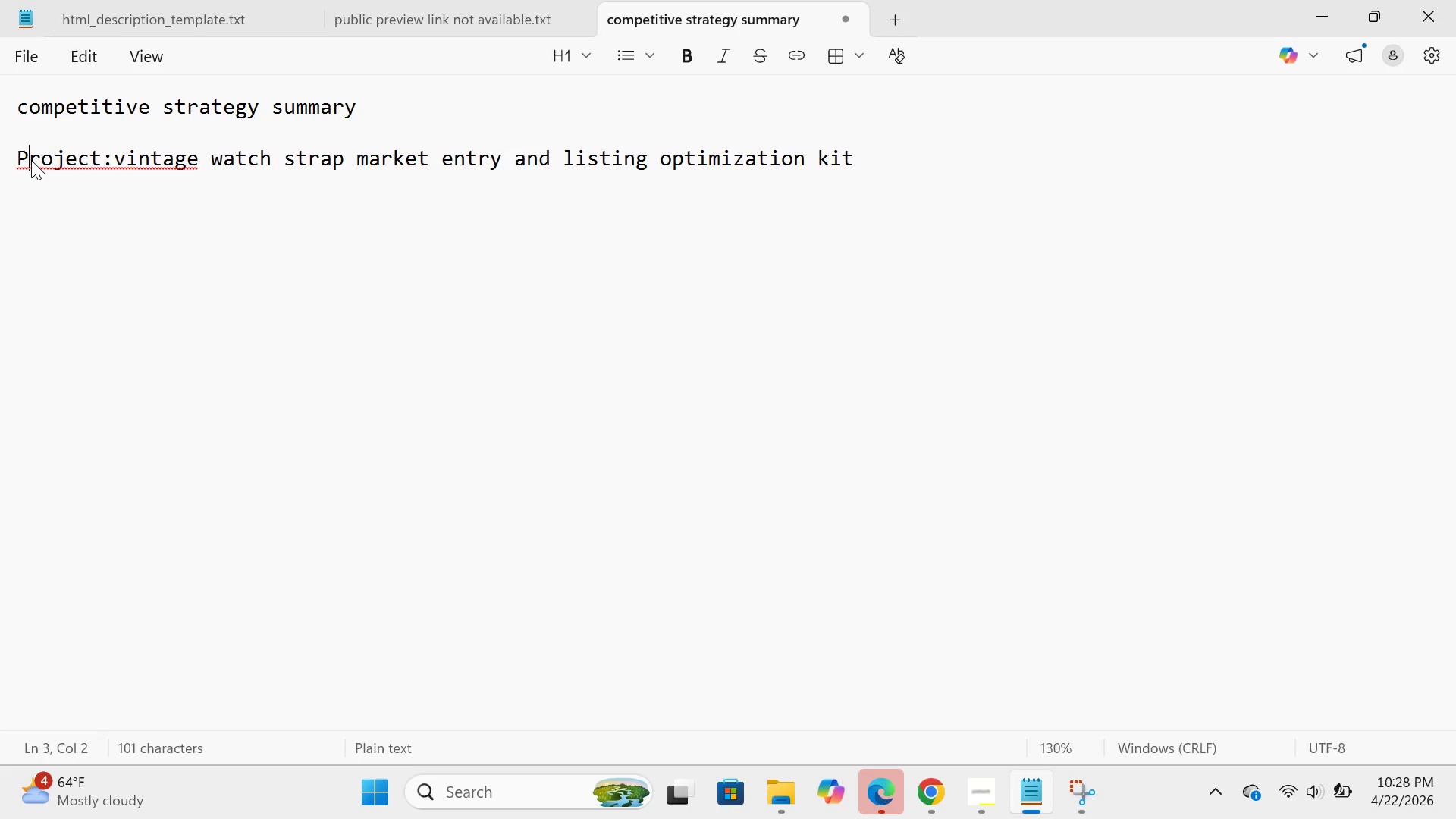 
wait(9.95)
 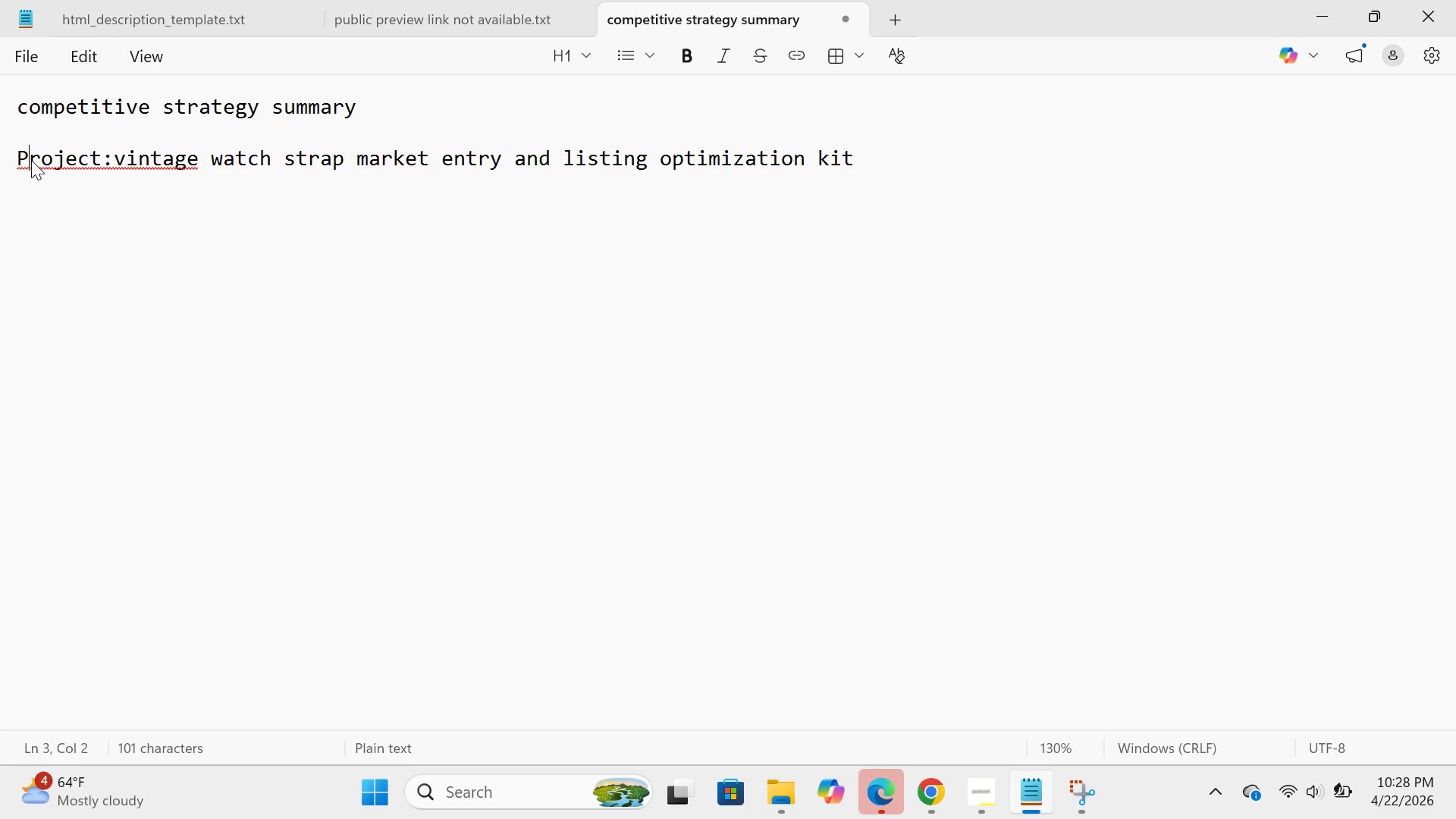 
left_click([119, 155])
 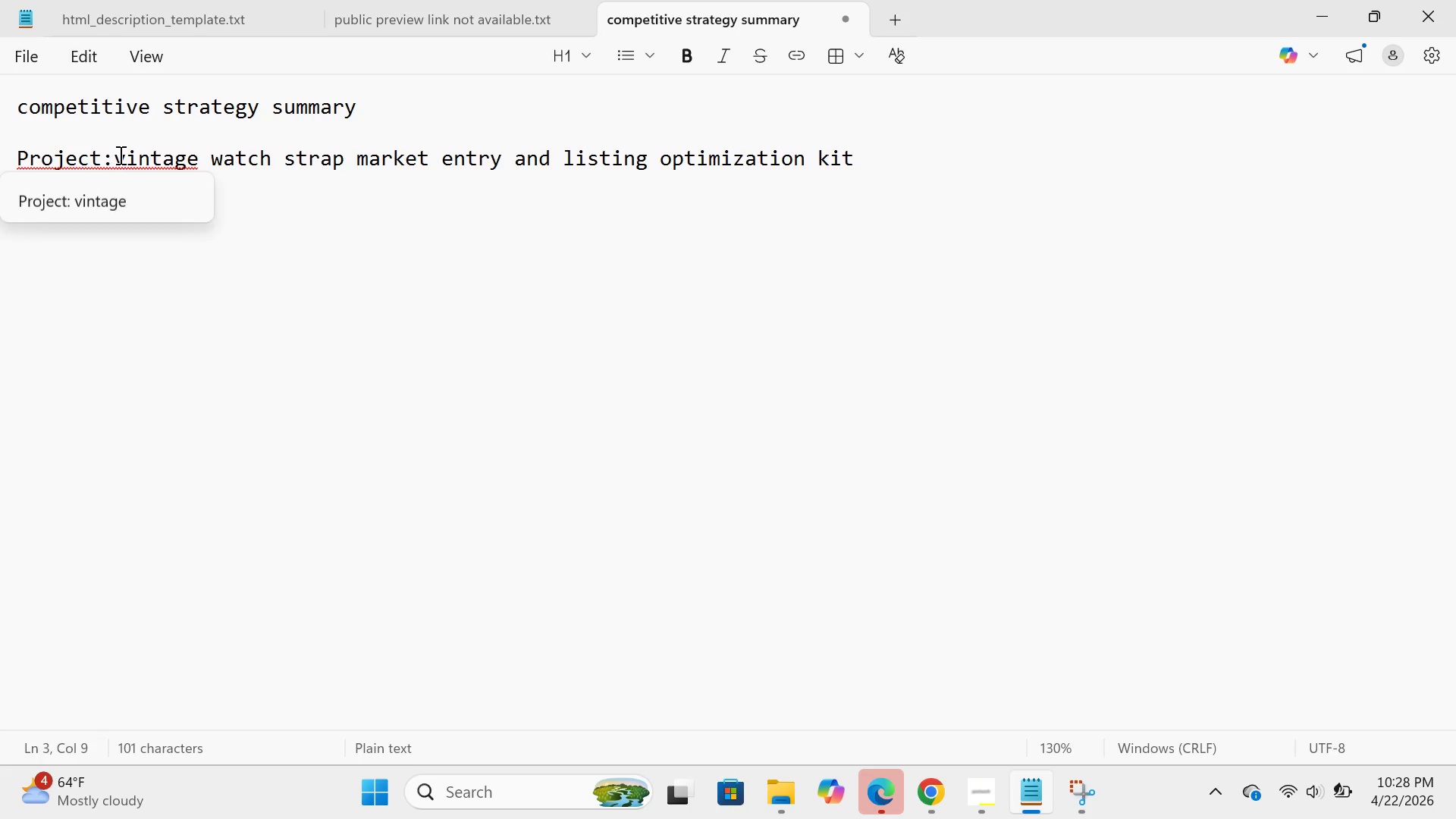 
key(Space)
 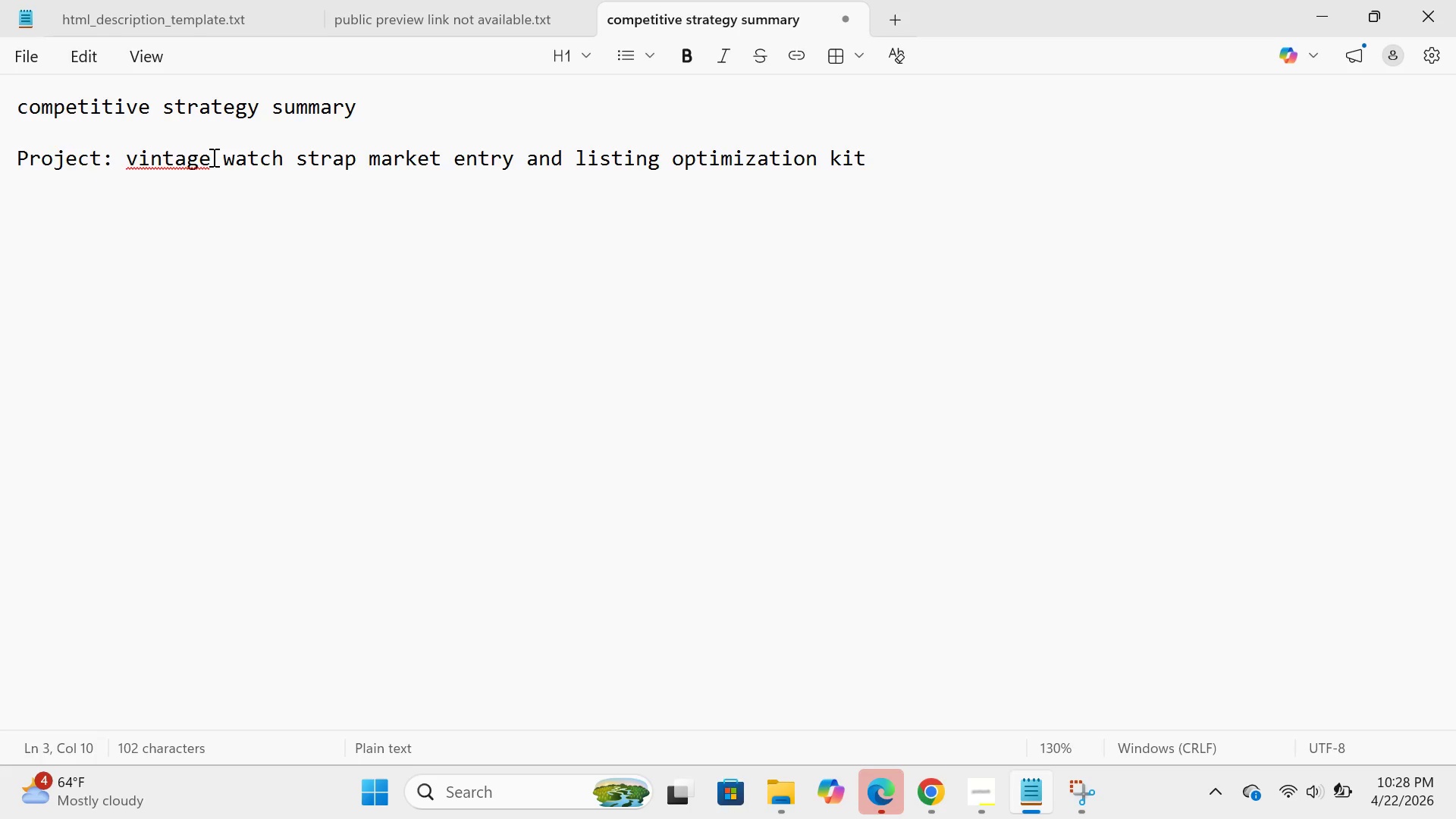 
wait(9.98)
 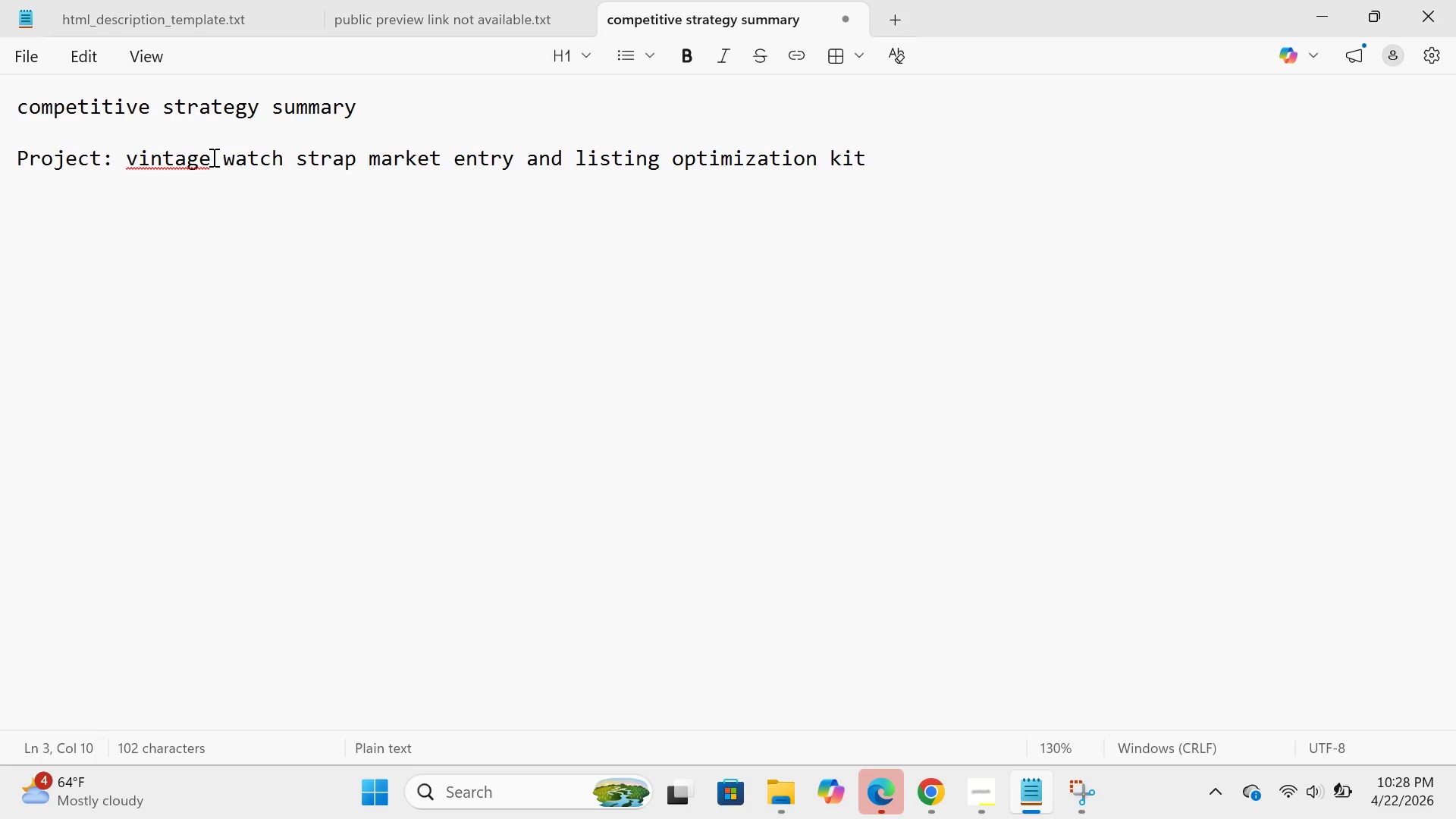 
left_click([897, 150])
 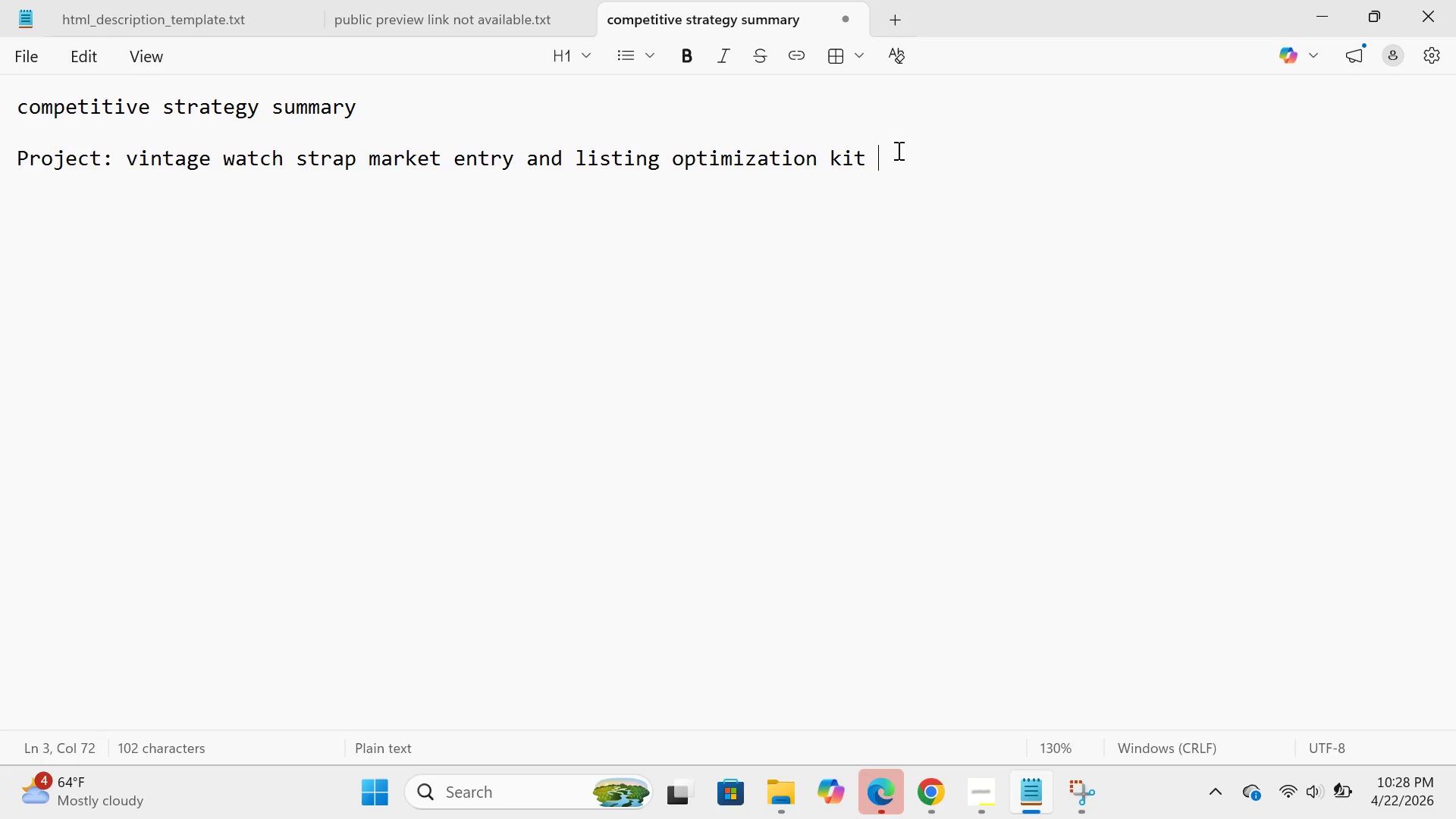 
key(Enter)
 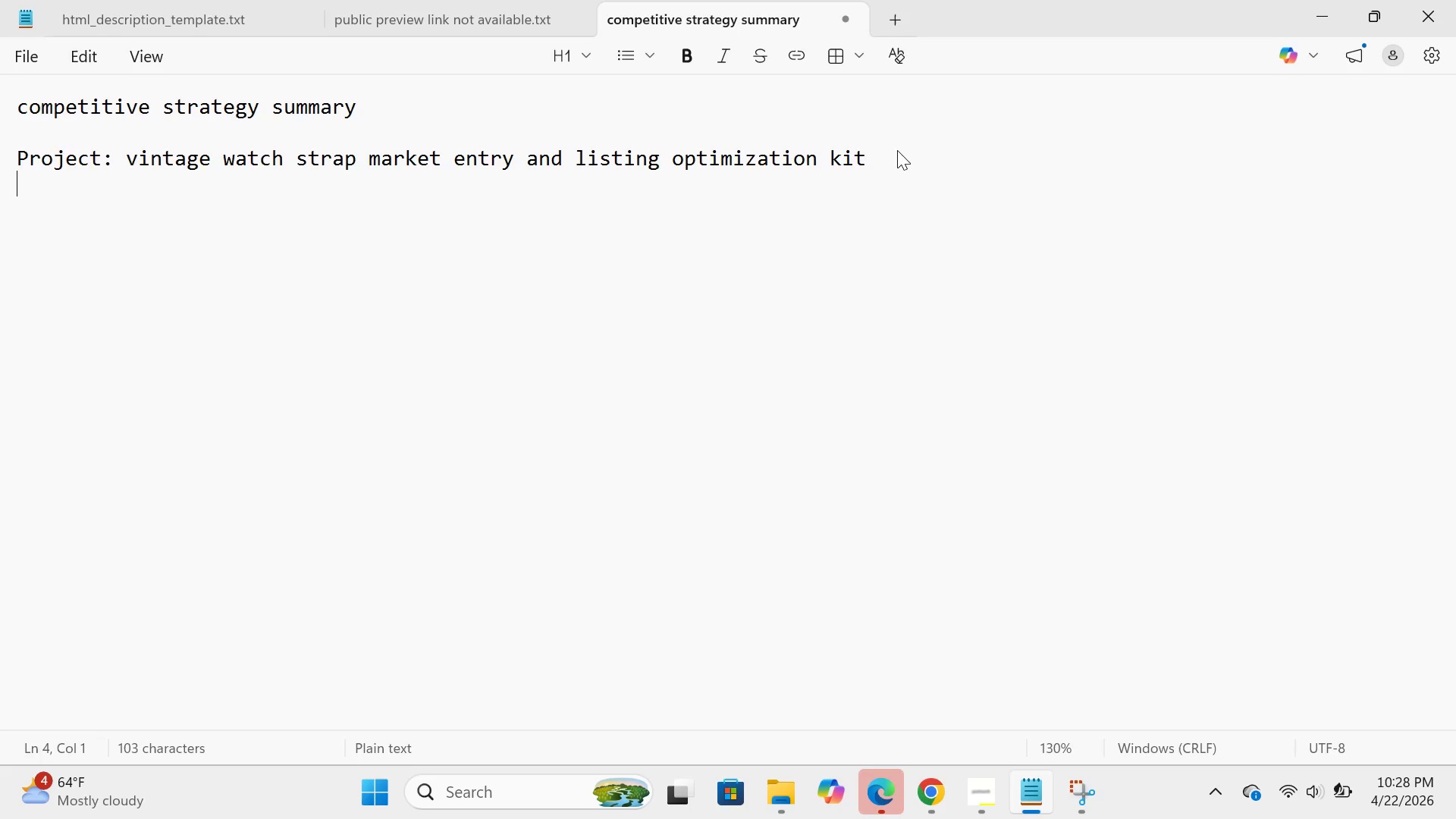 
wait(10.28)
 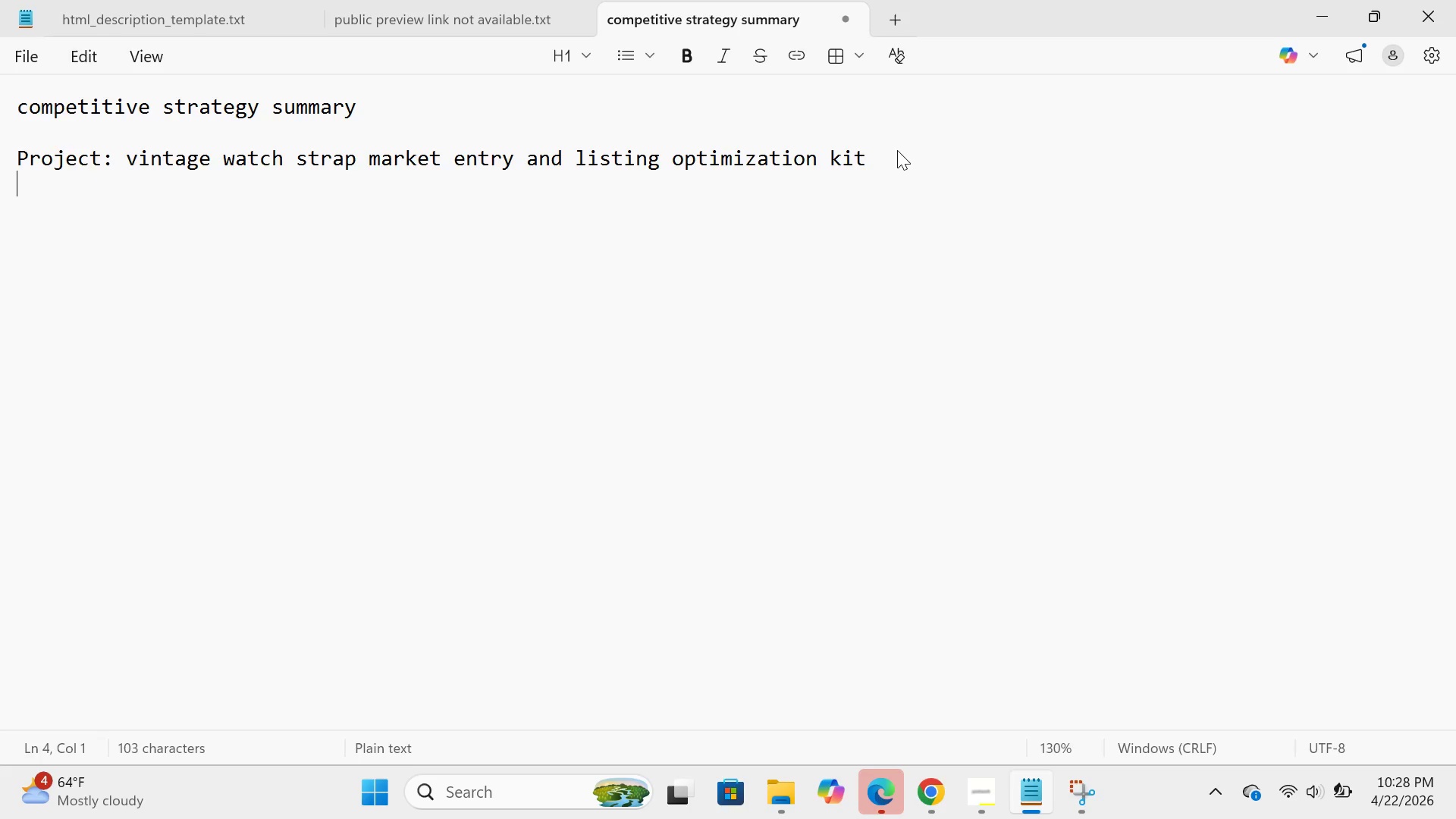 
key(ArrowDown)
 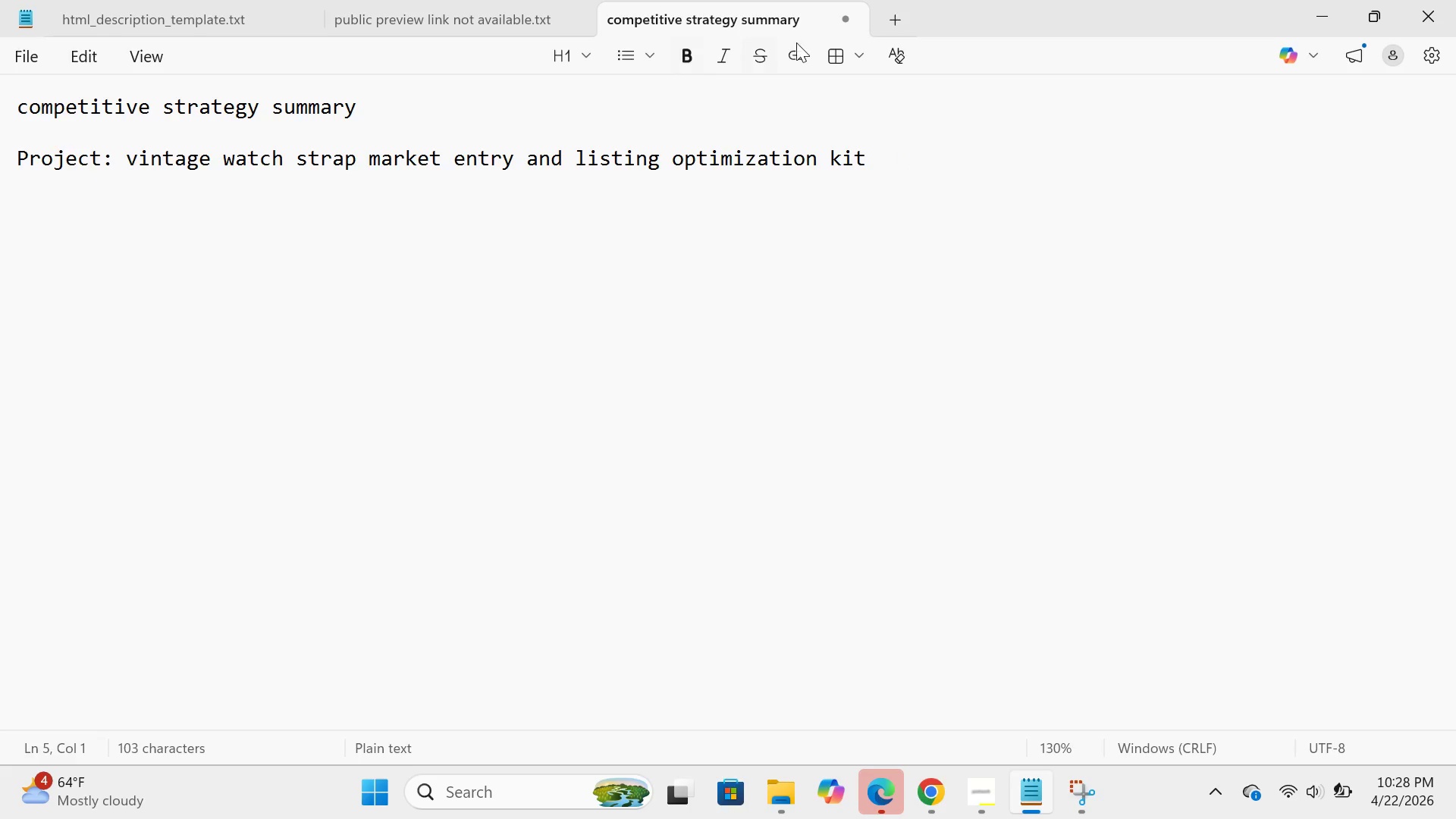 
left_click([829, 61])
 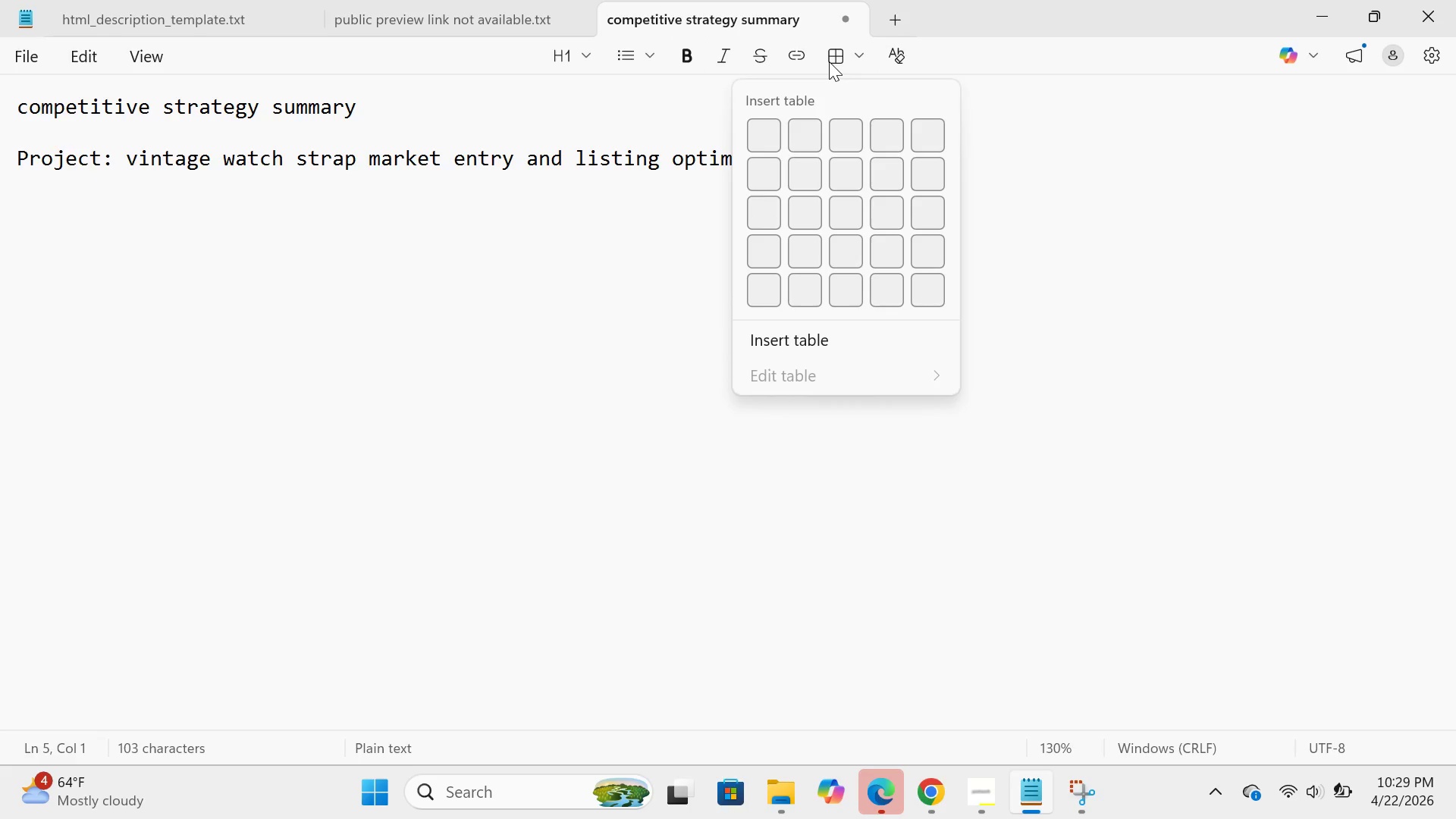 
wait(9.44)
 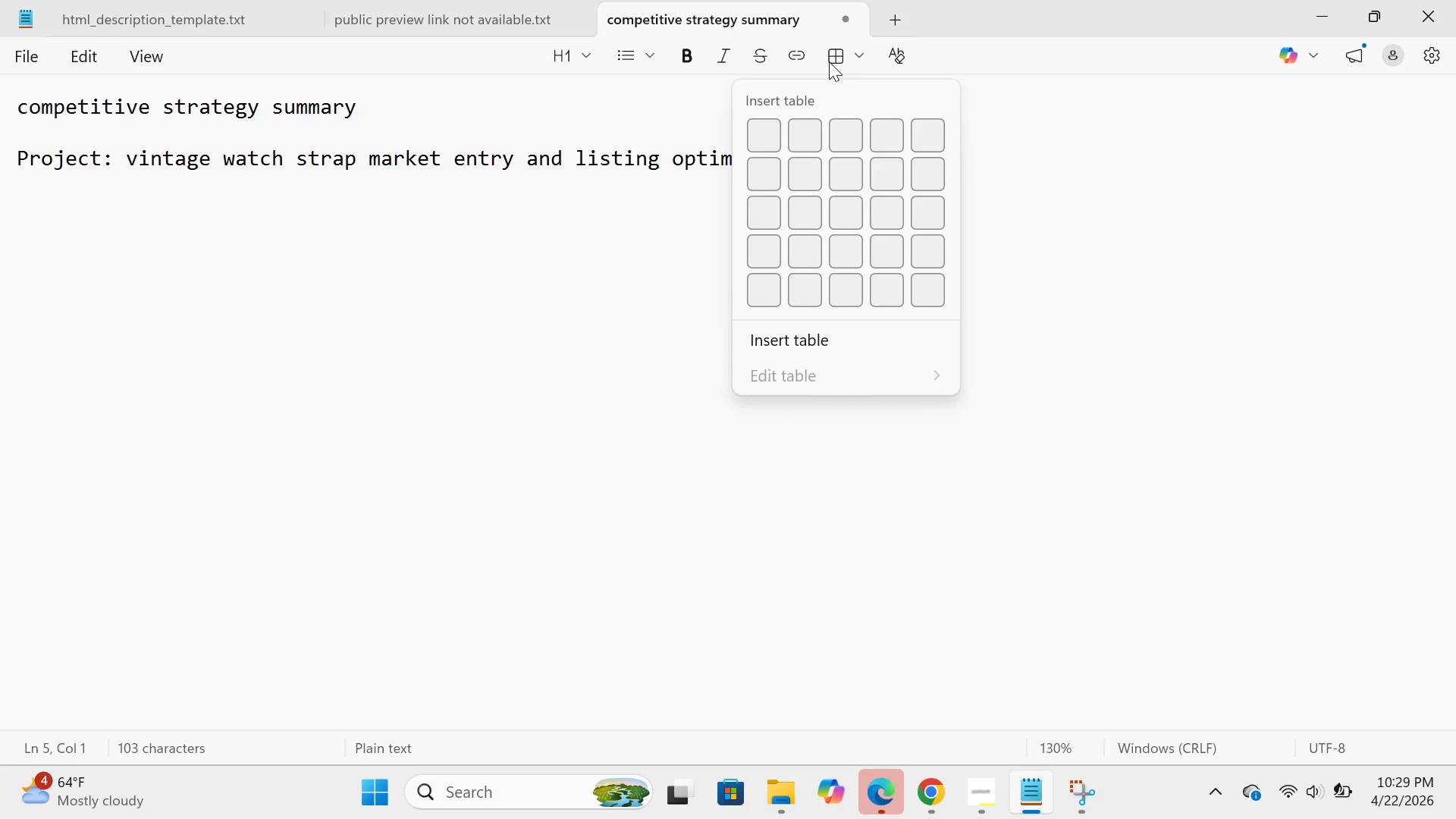 
left_click([871, 343])
 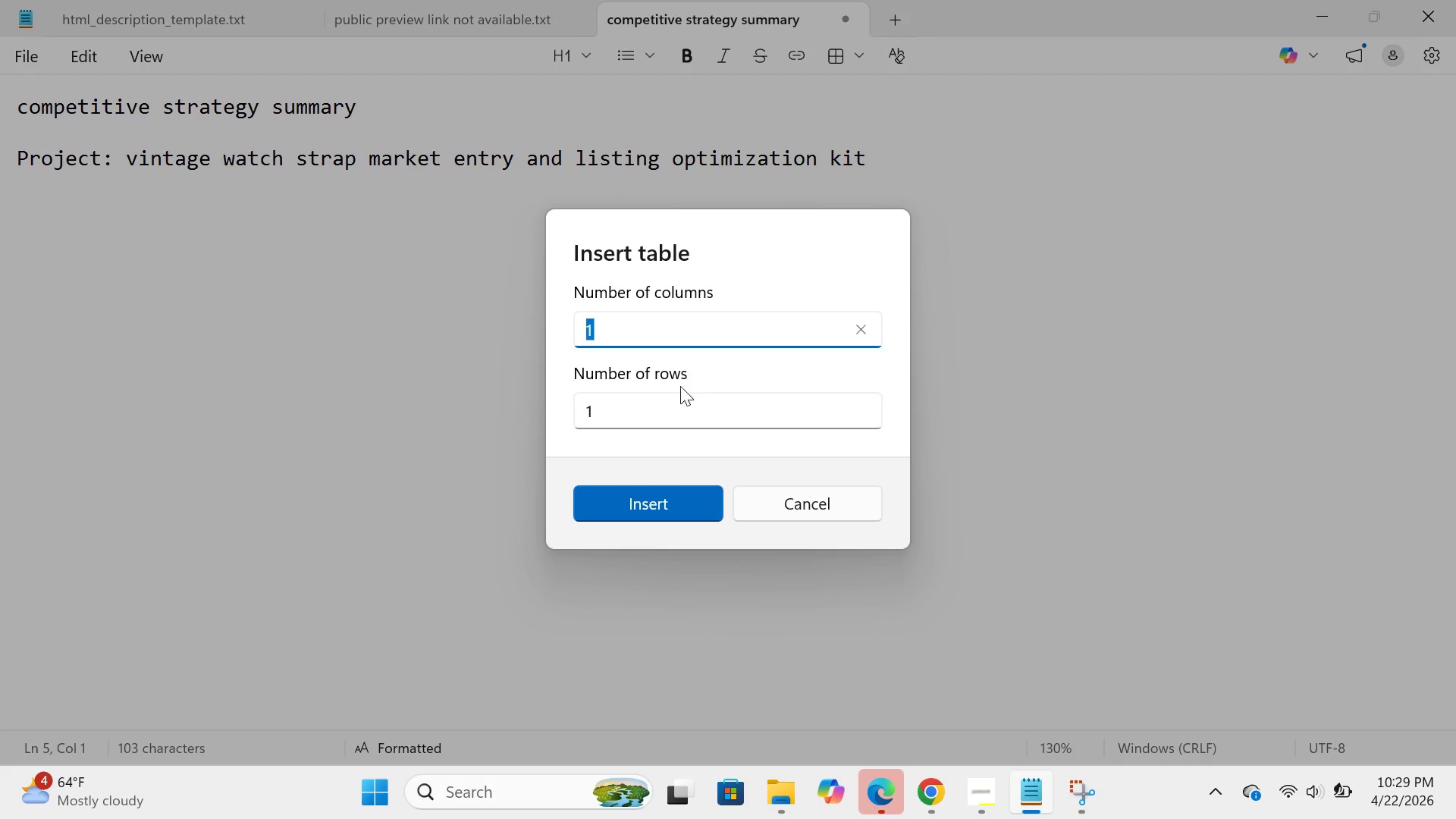 
key(Backspace)
 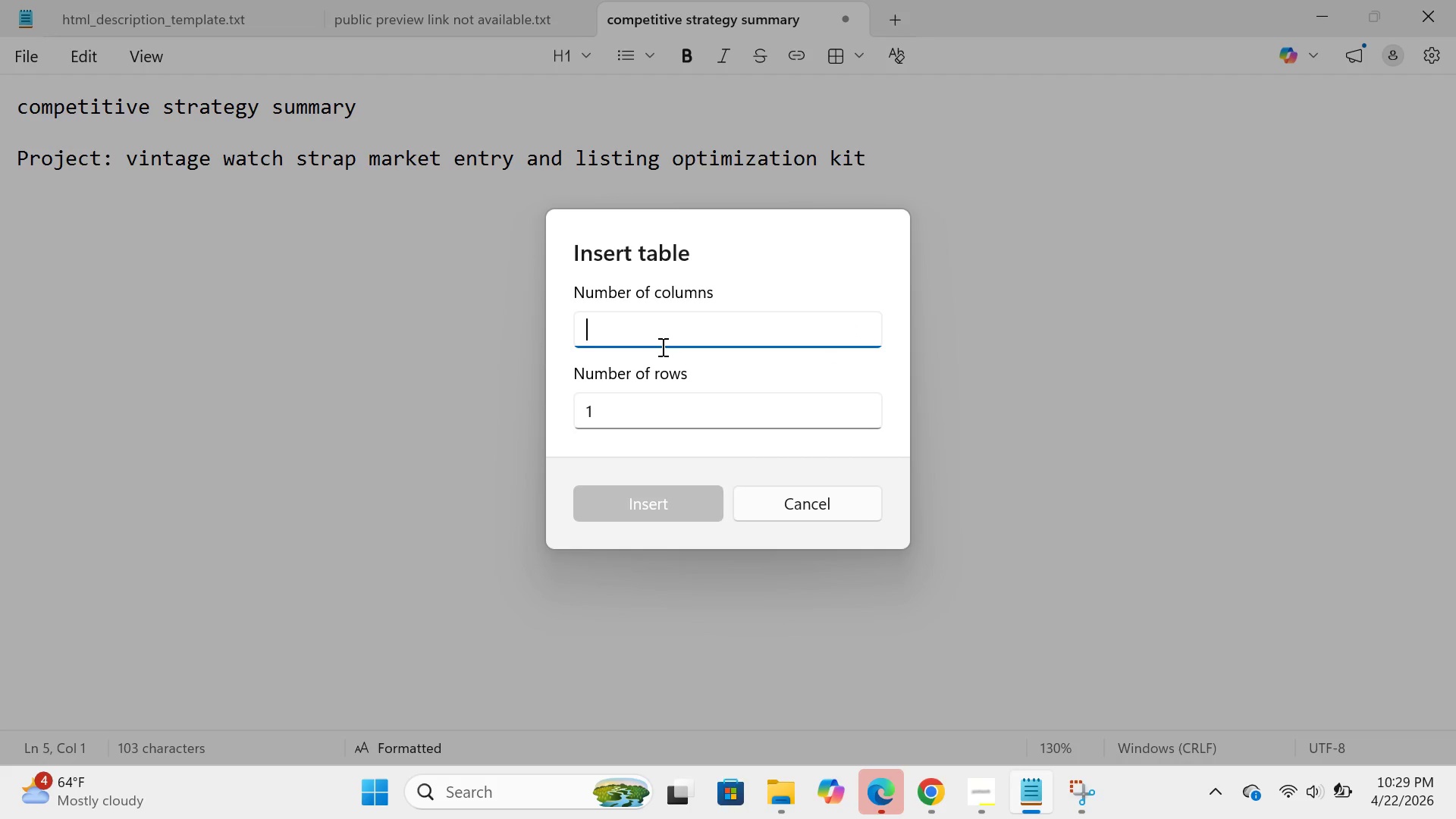 
key(5)
 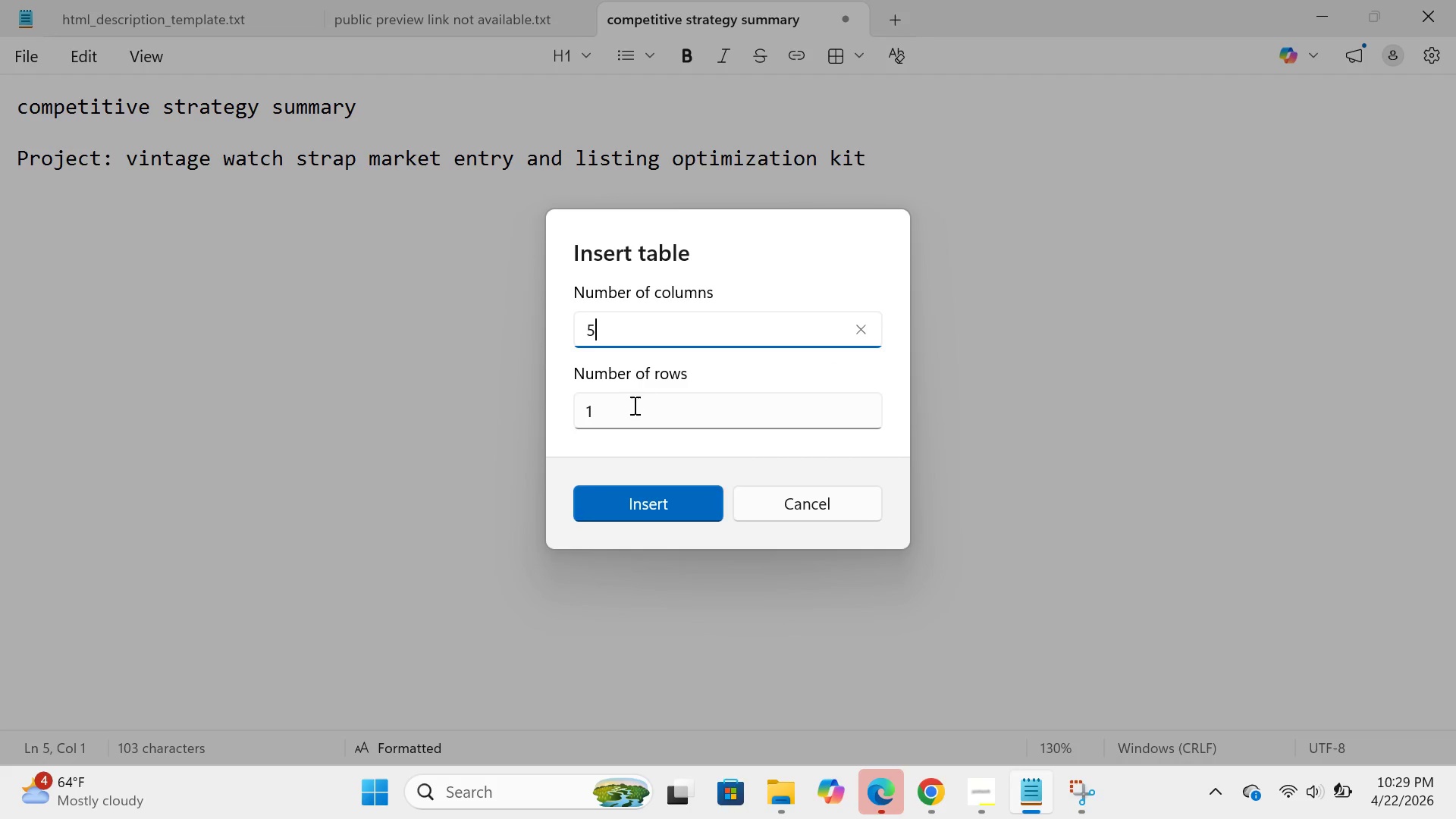 
left_click([632, 406])
 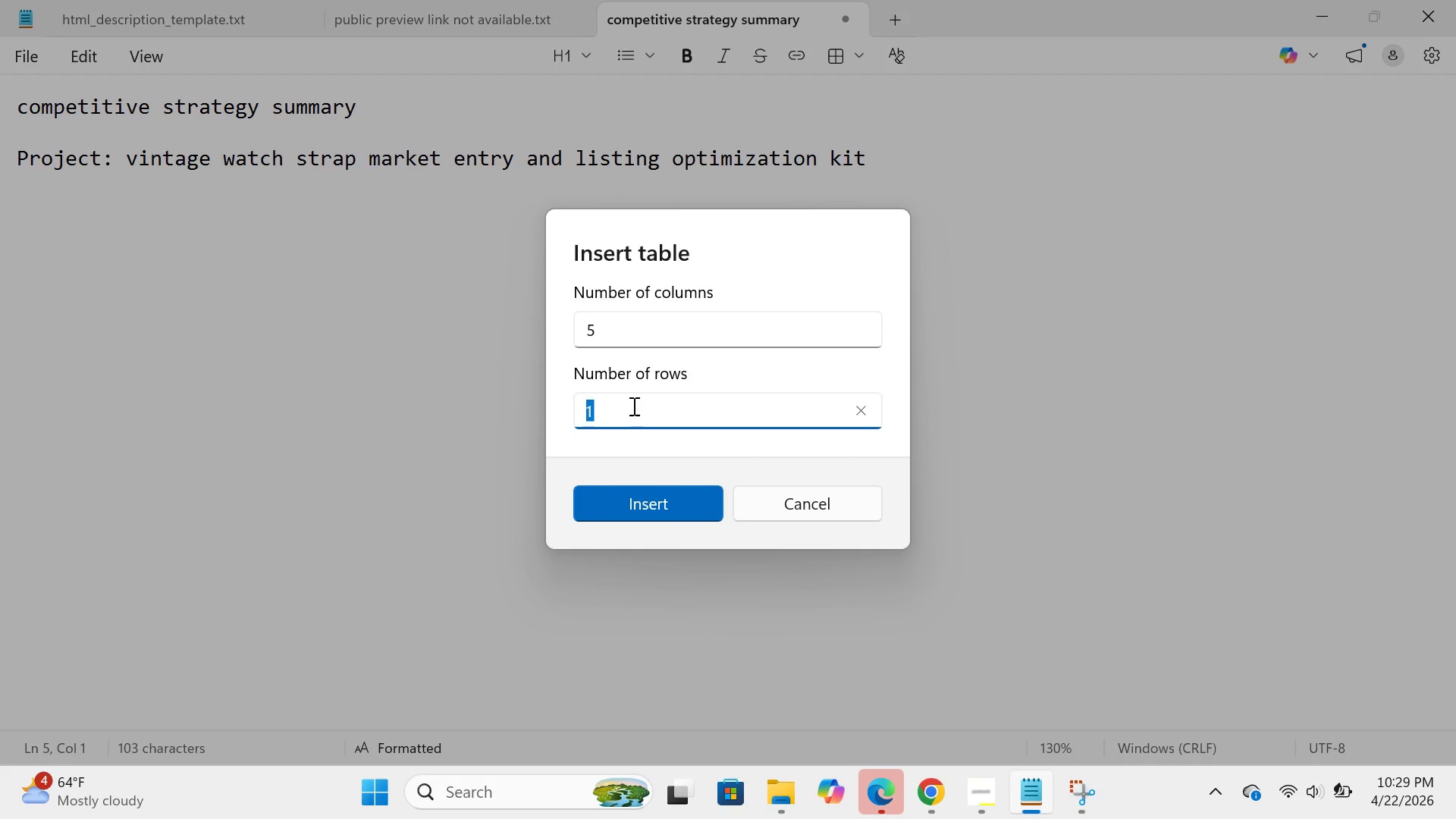 
key(Backspace)
 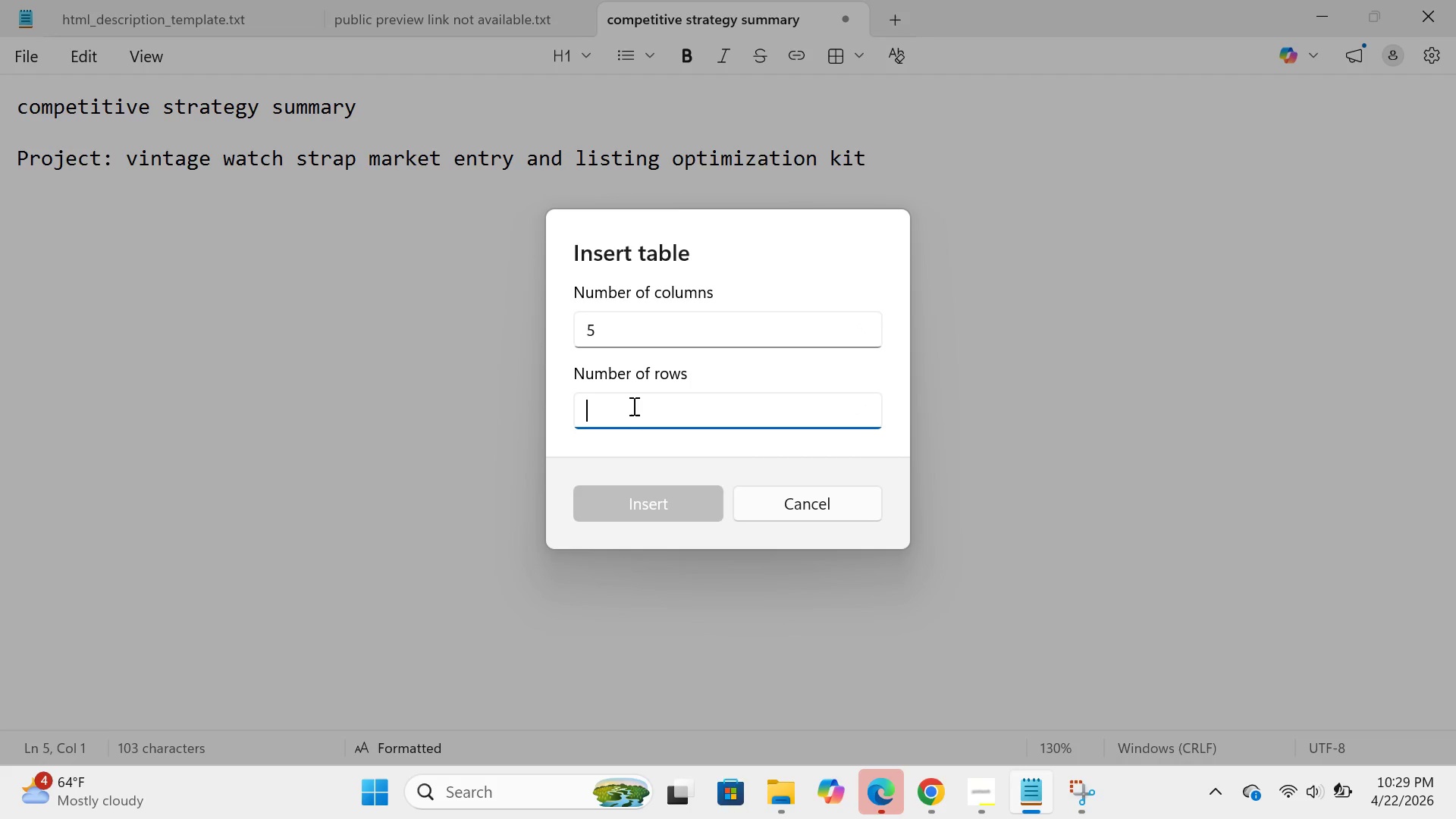 
key(5)
 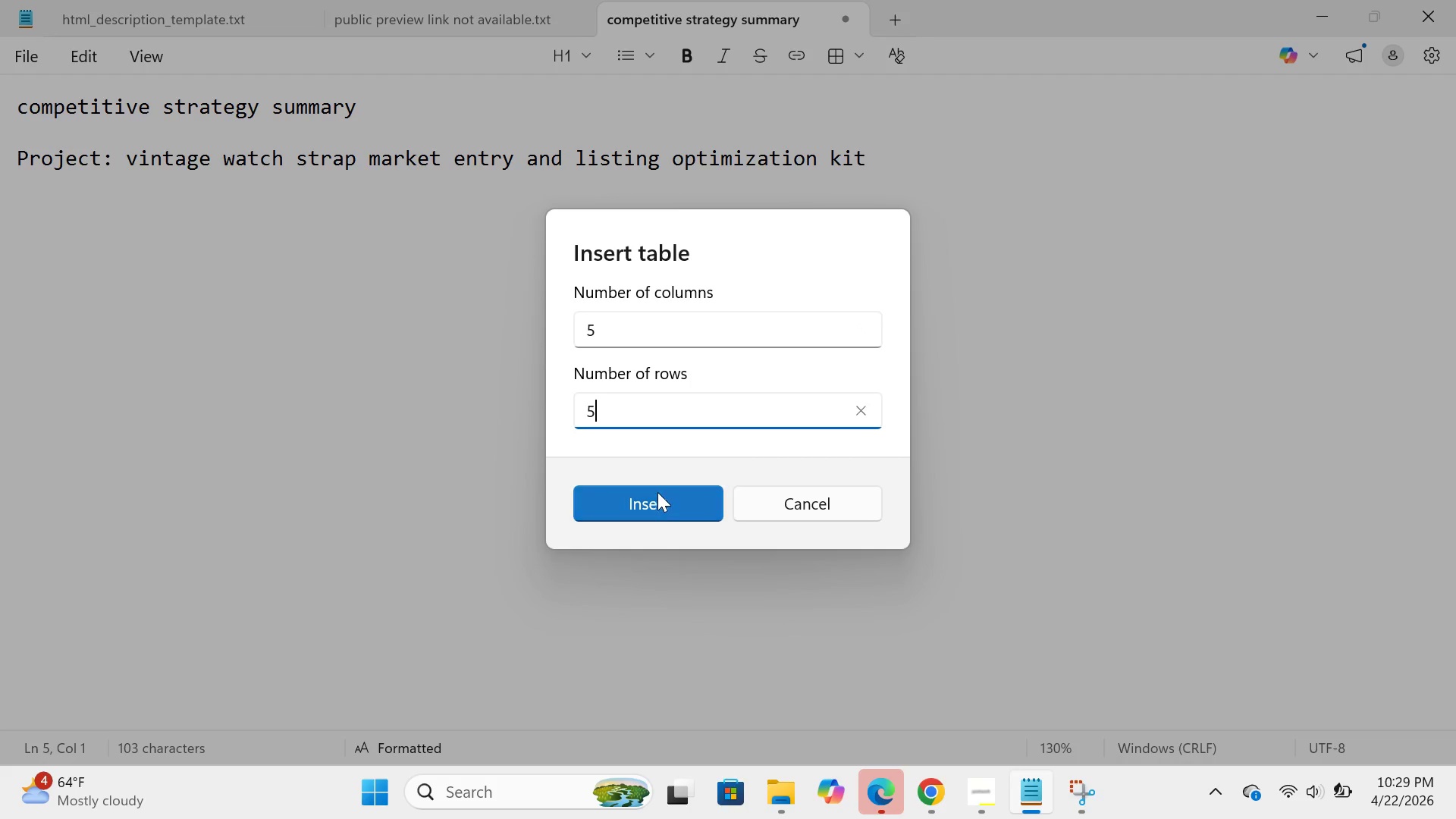 
left_click([656, 504])
 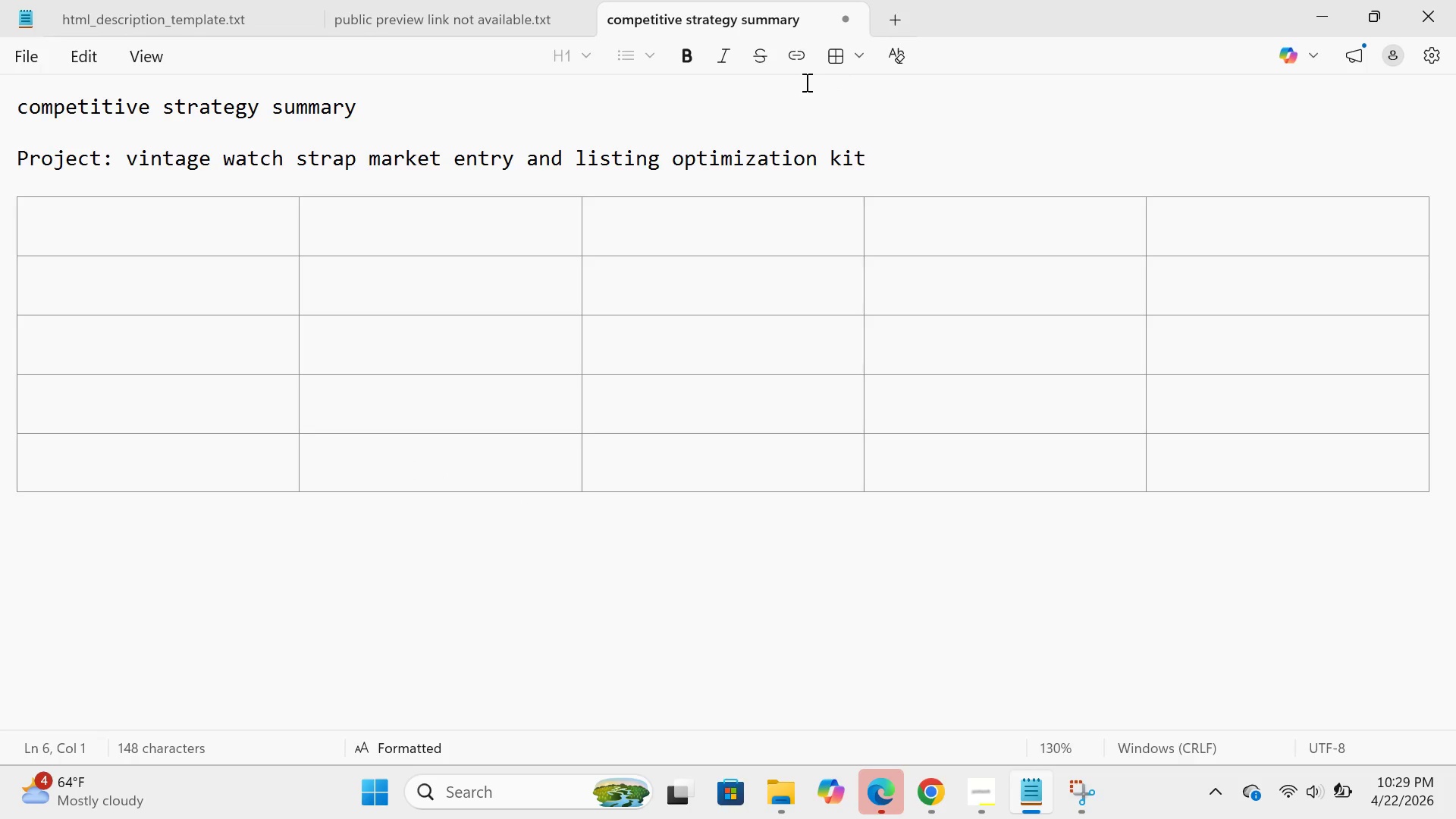 
wait(7.02)
 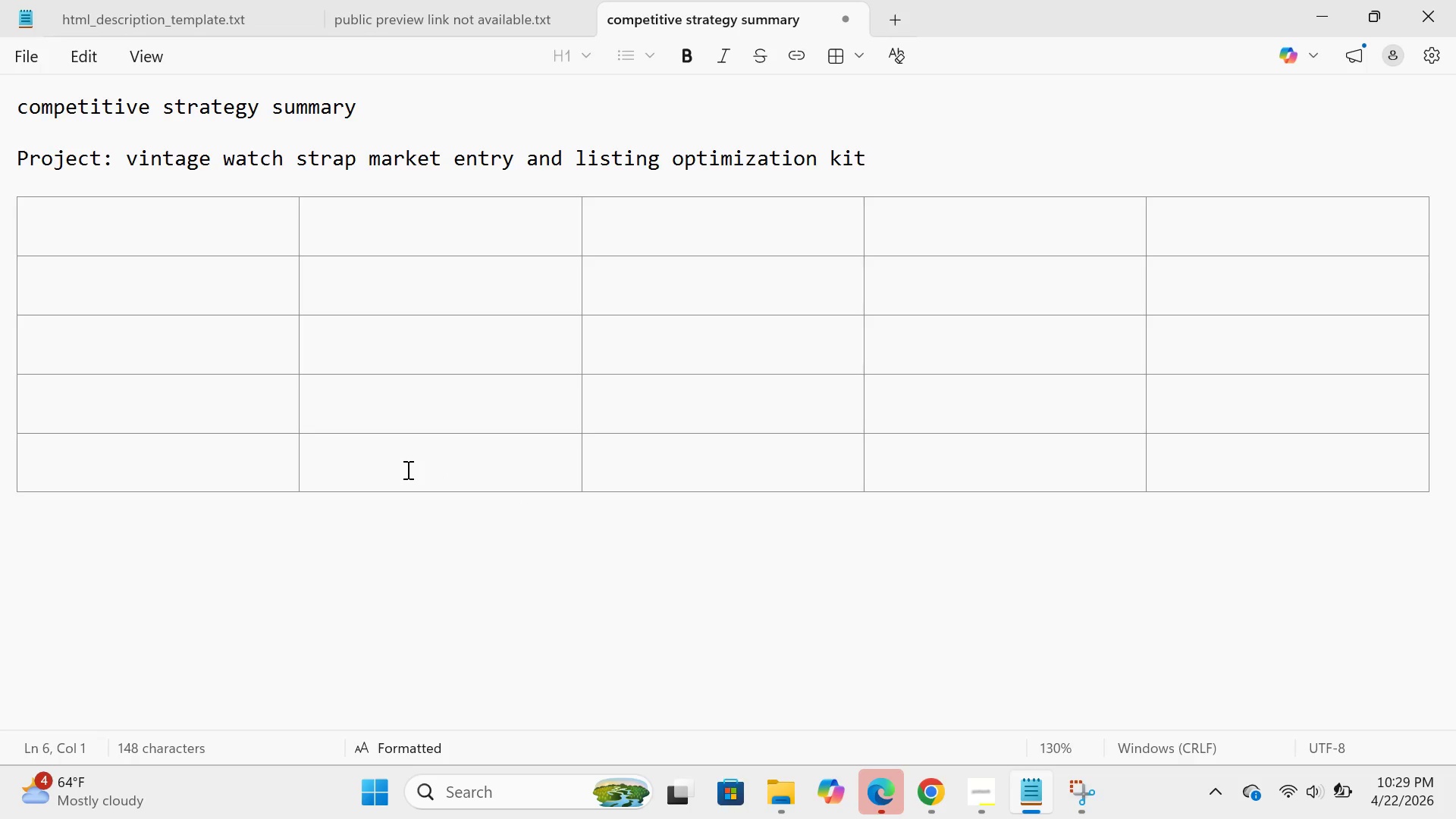 
left_click([855, 57])
 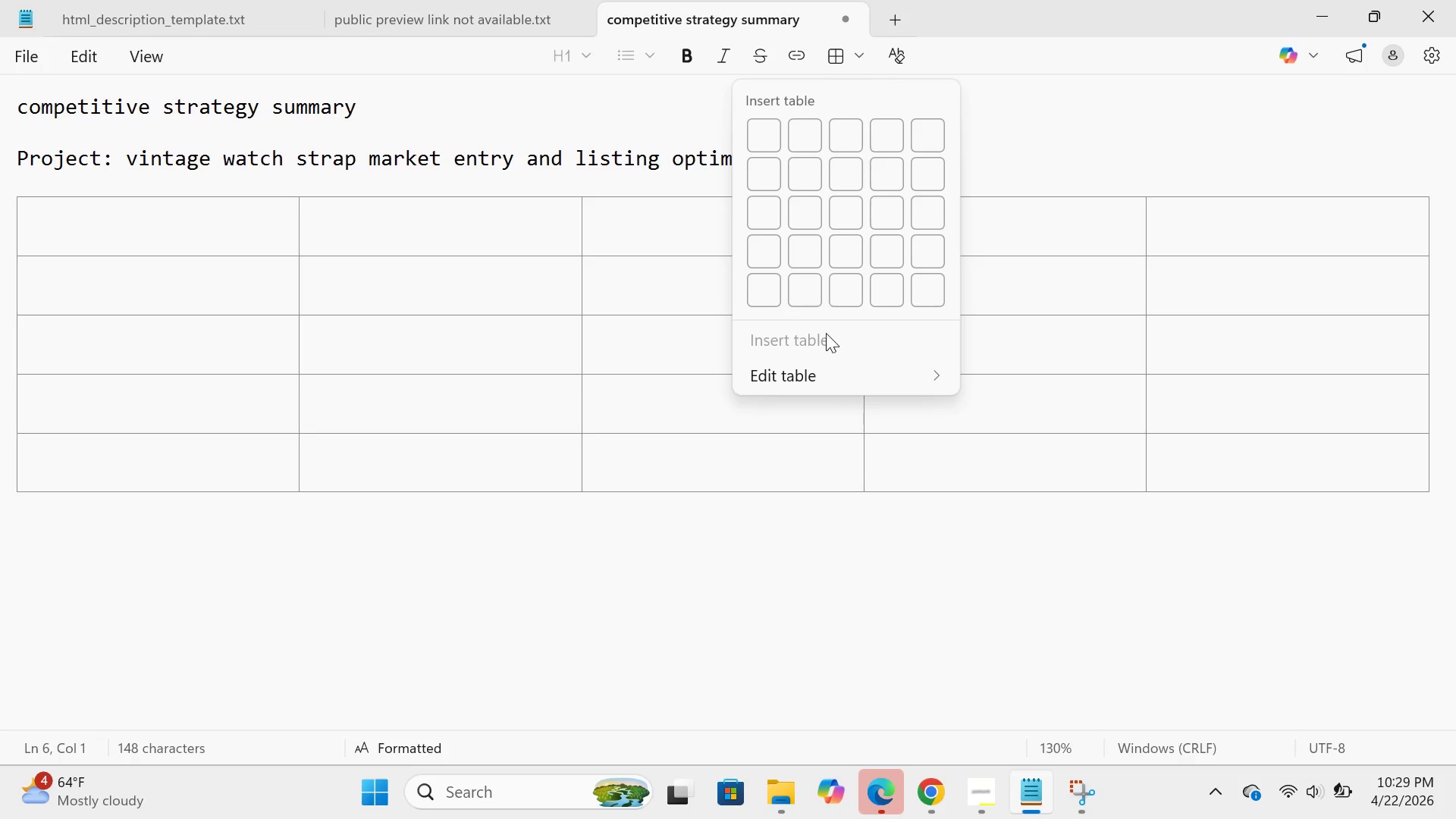 
left_click([818, 371])
 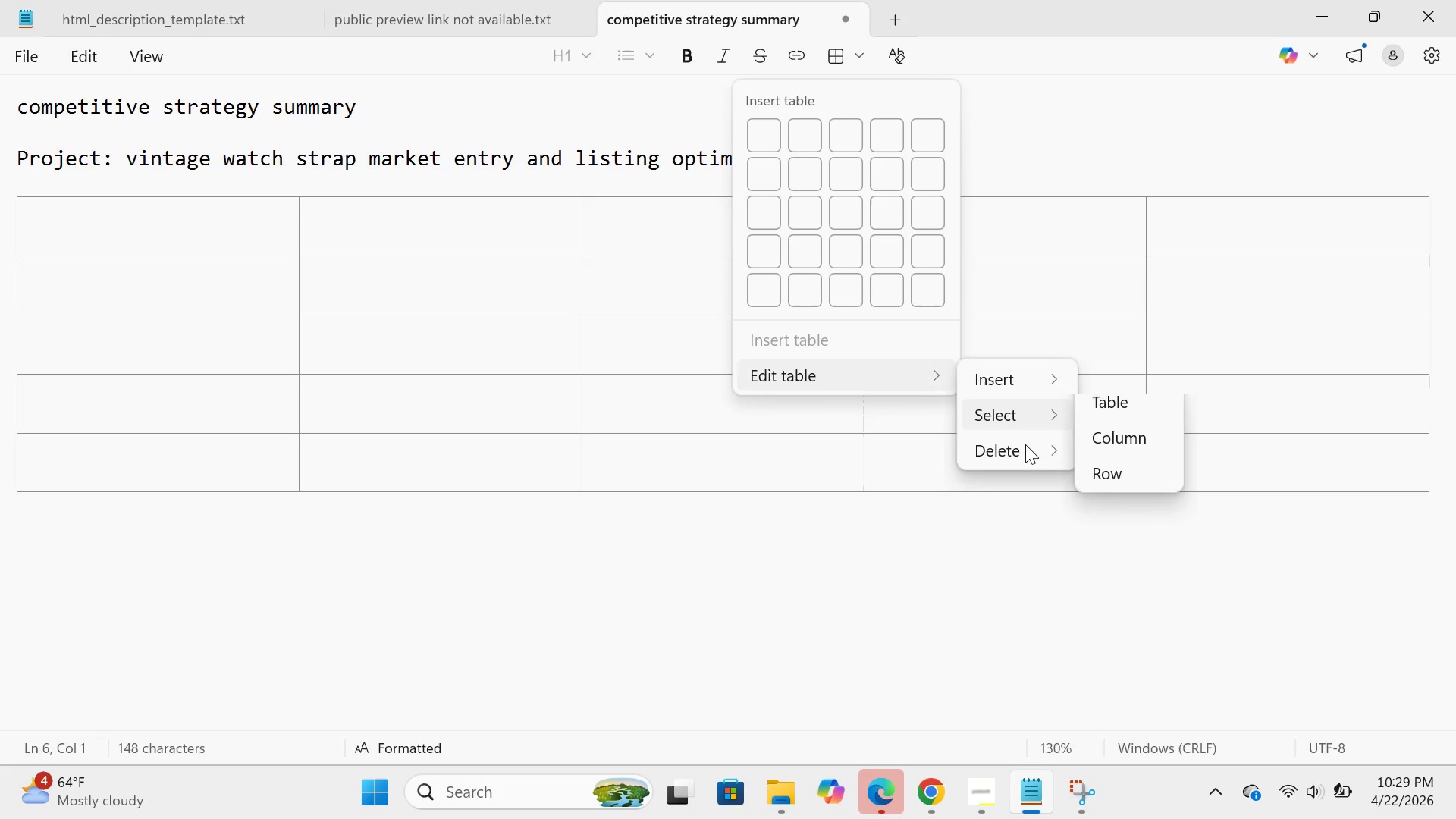 
left_click([1023, 454])
 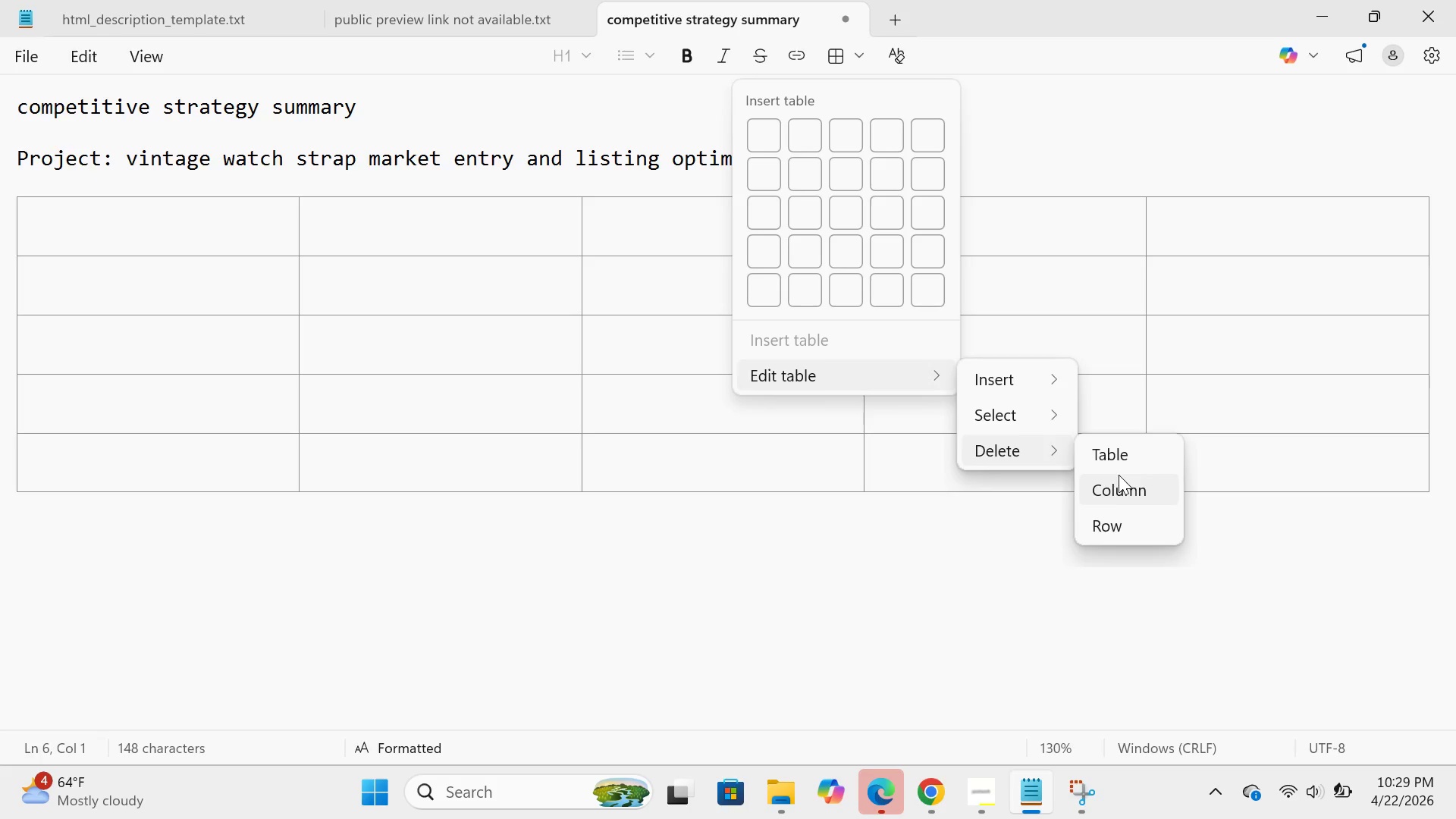 
left_click([1122, 448])
 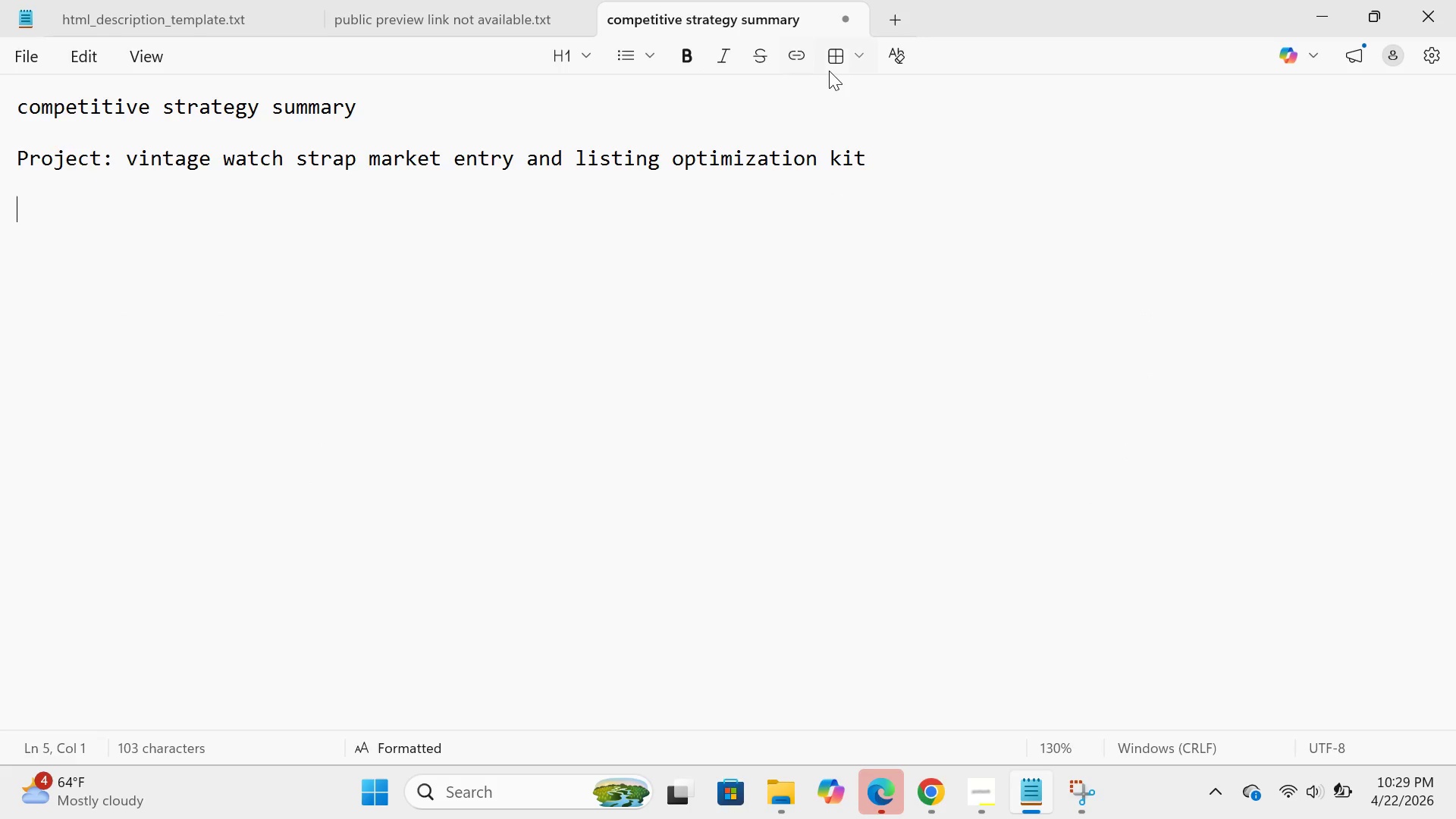 
left_click([852, 55])
 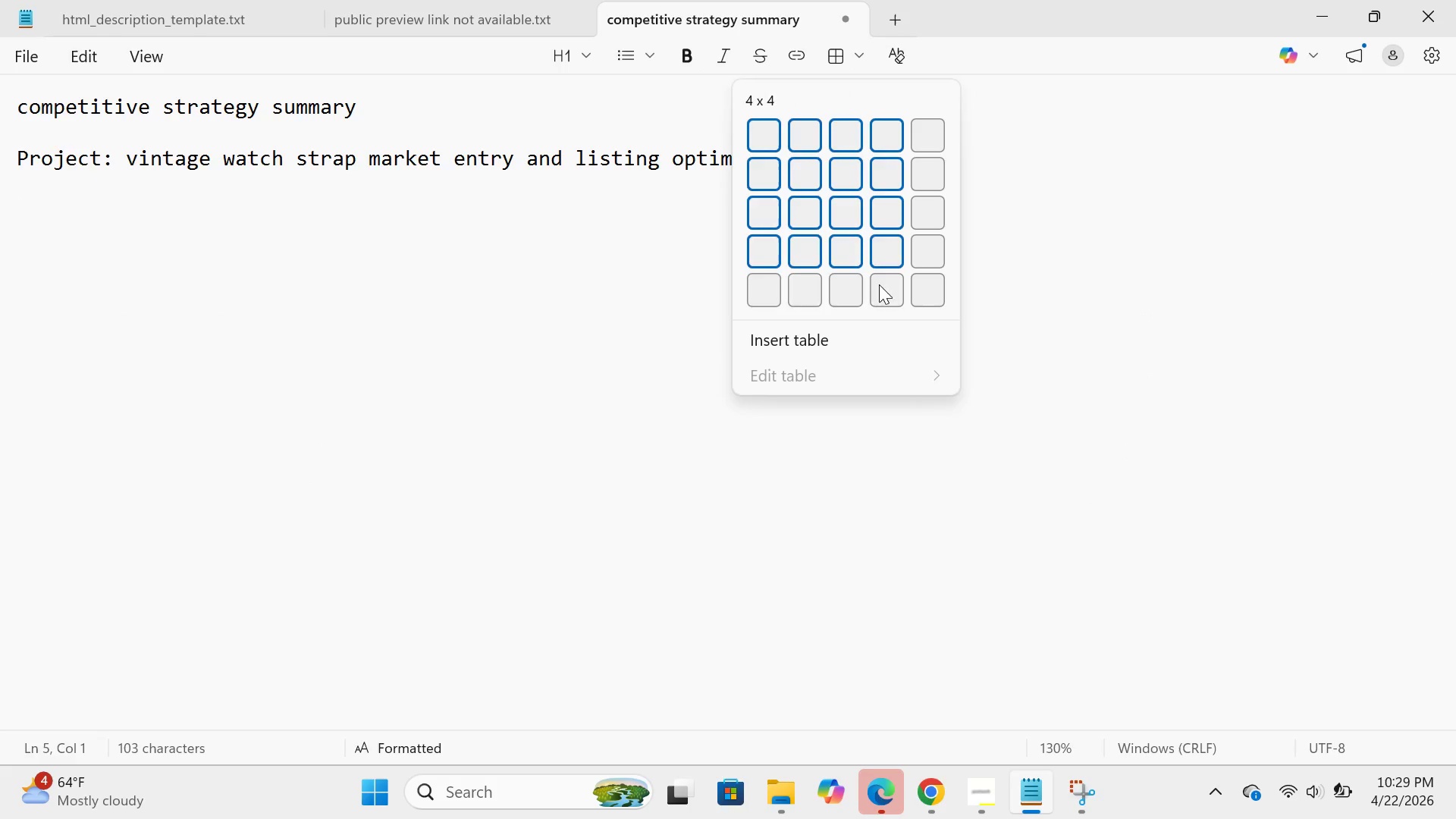 
left_click([854, 333])
 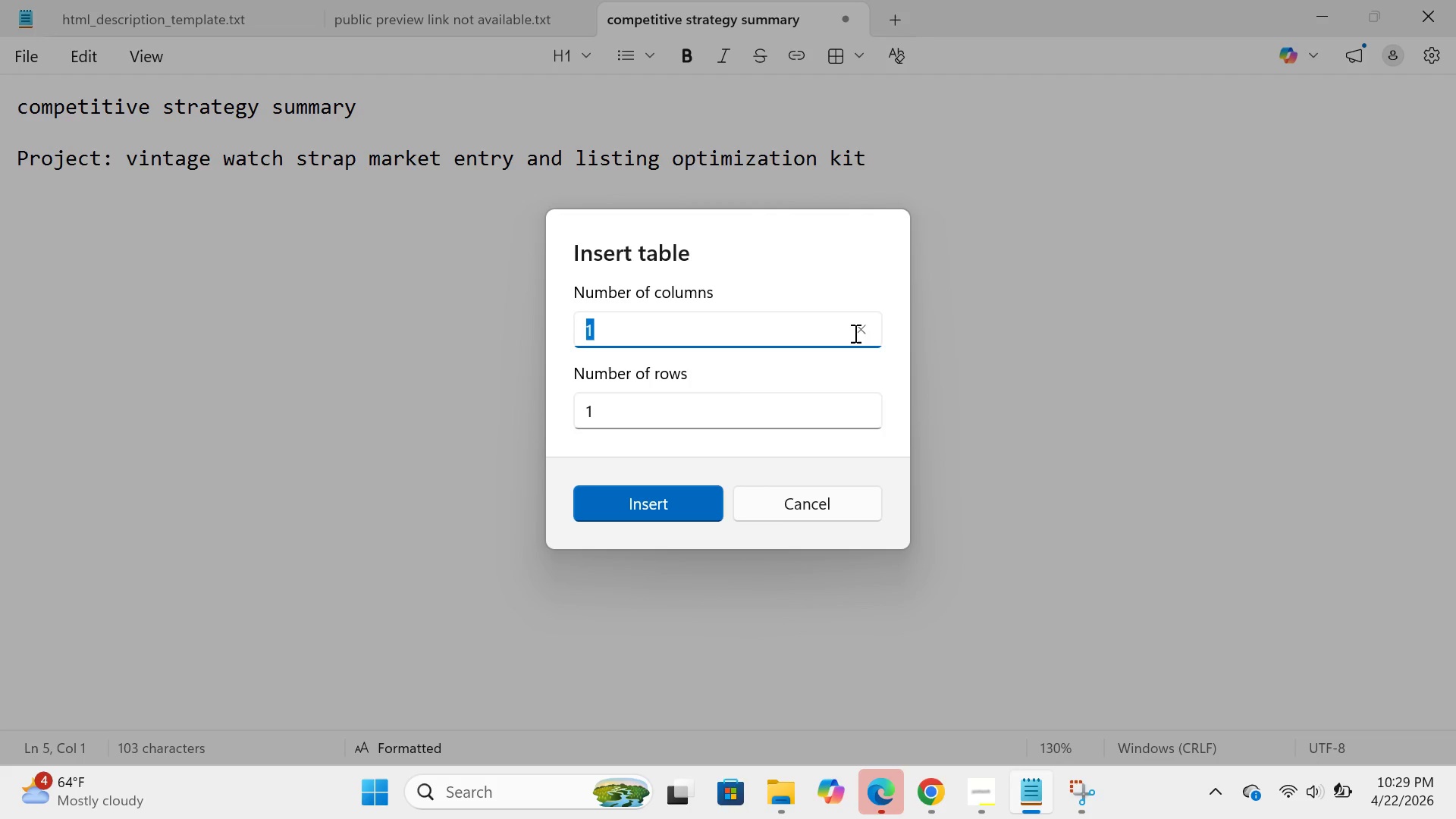 
key(Backspace)
 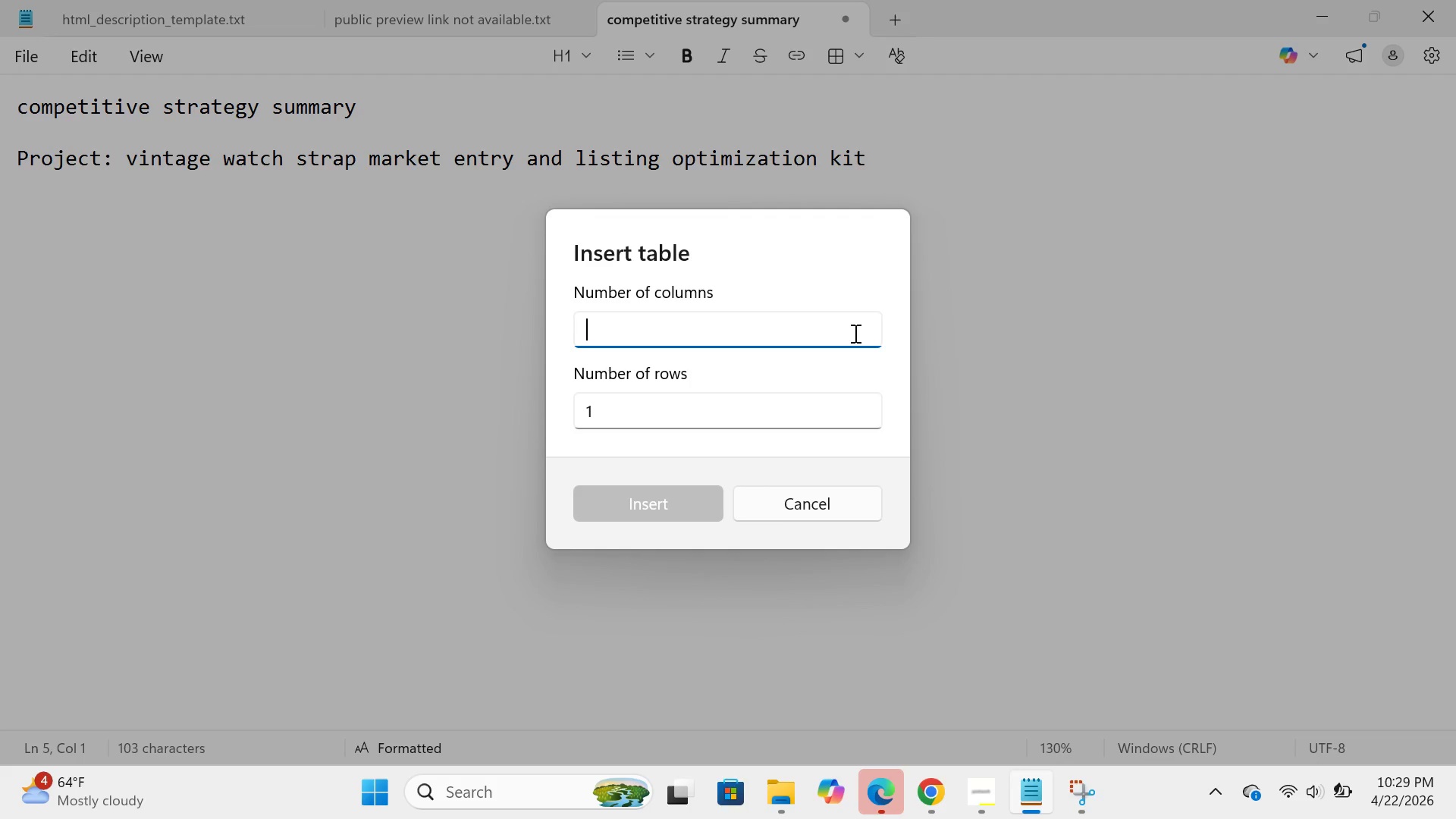 
key(5)
 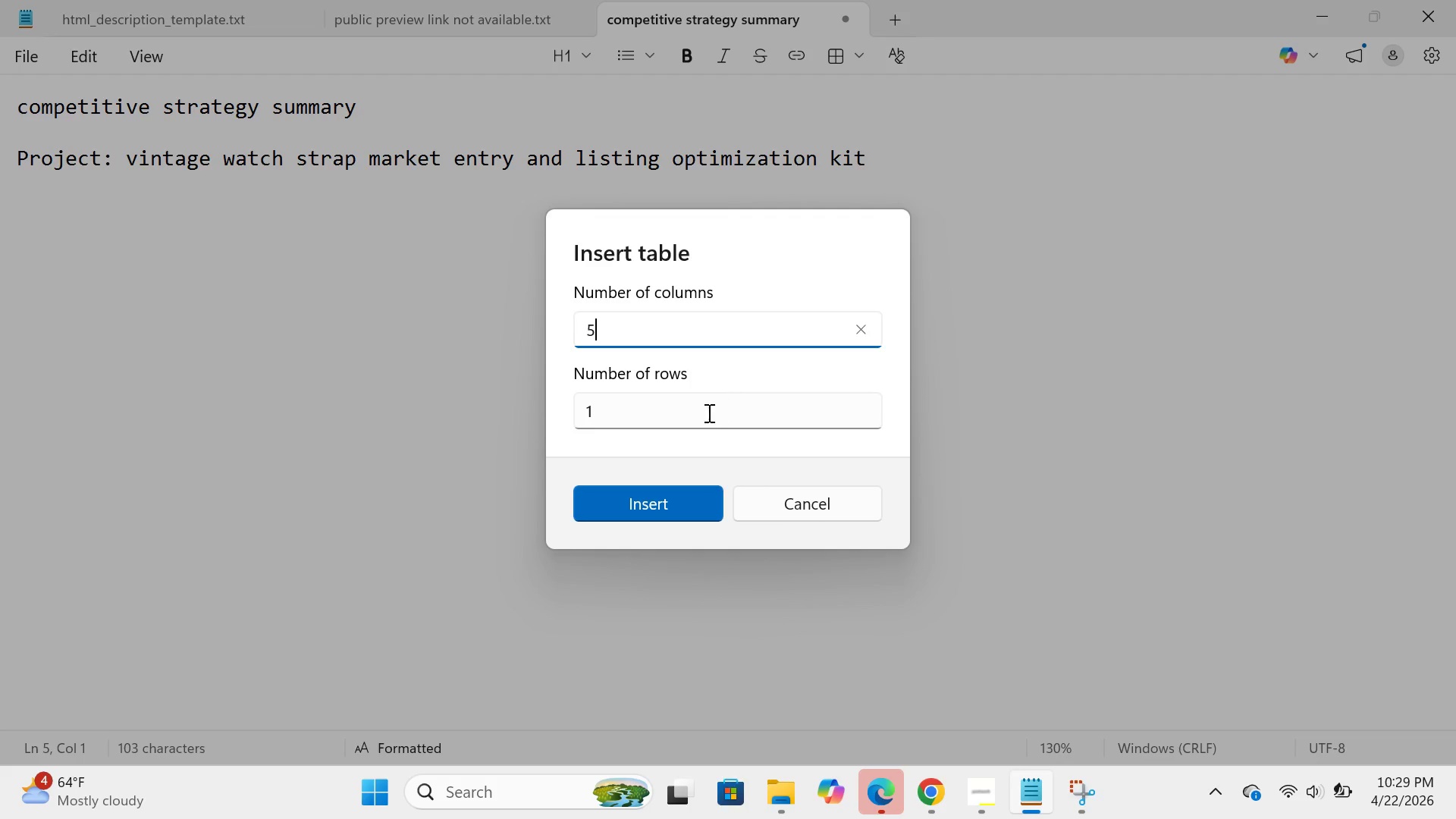 
left_click([704, 411])
 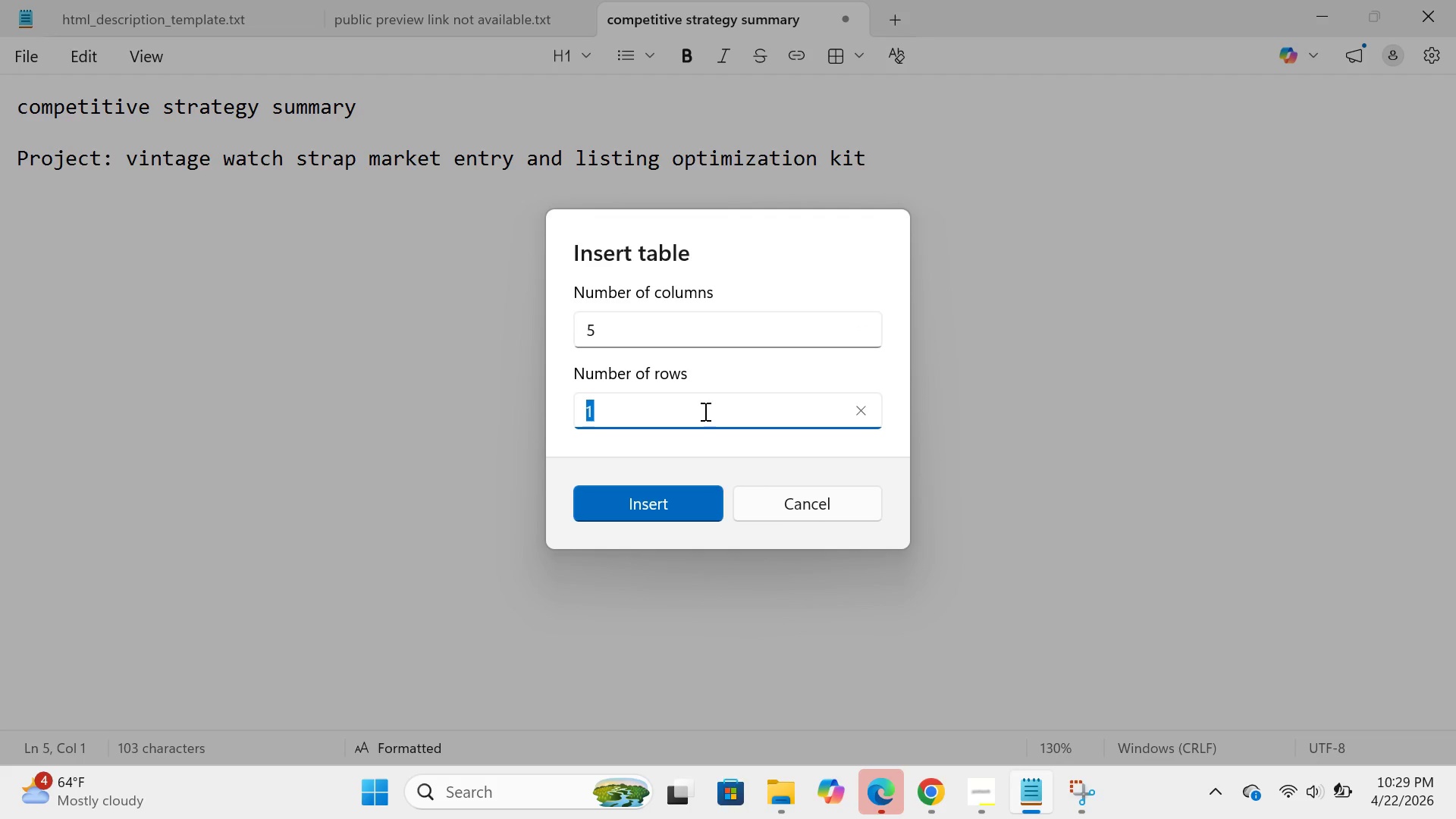 
key(Backspace)
 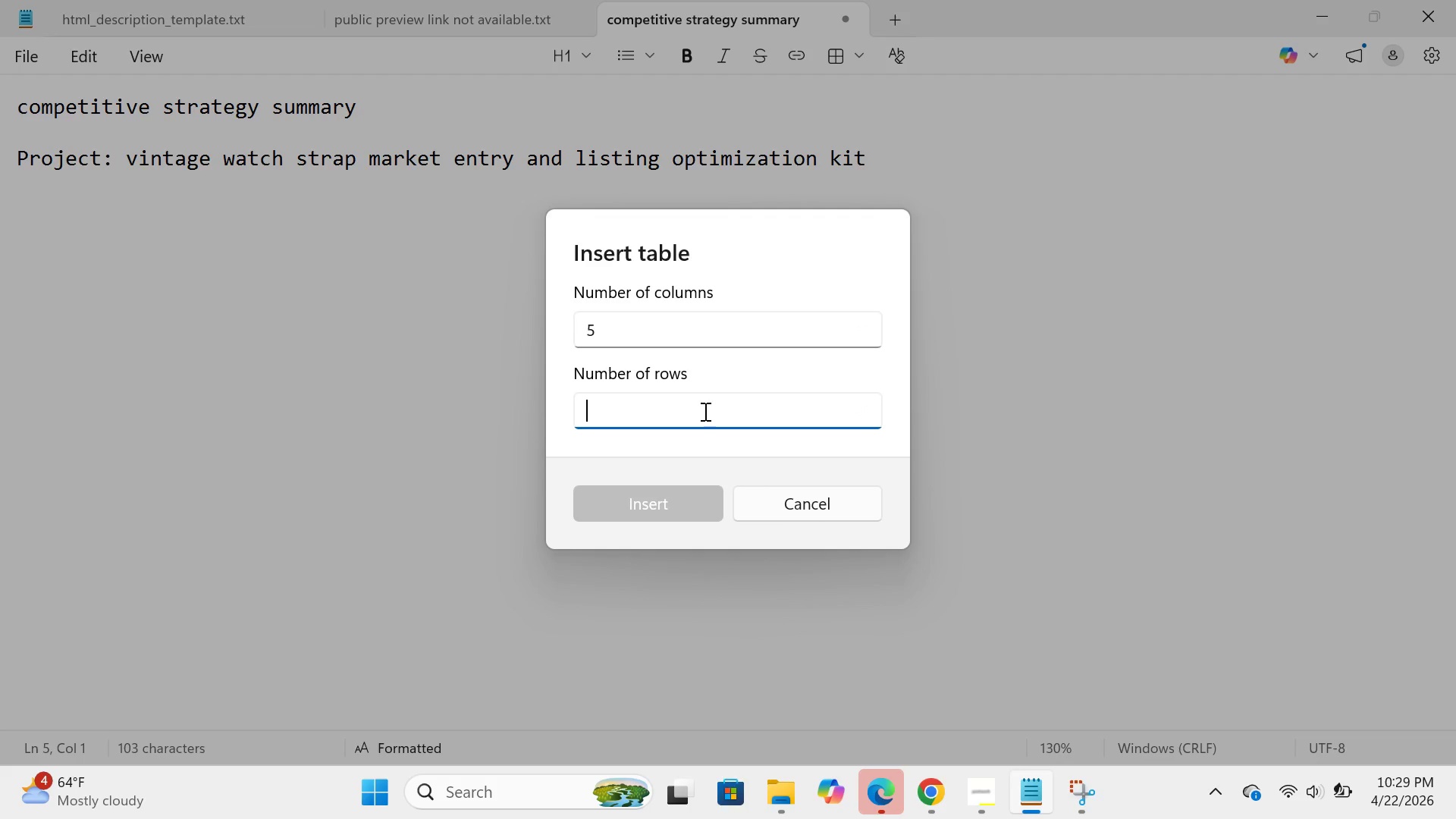 
key(4)
 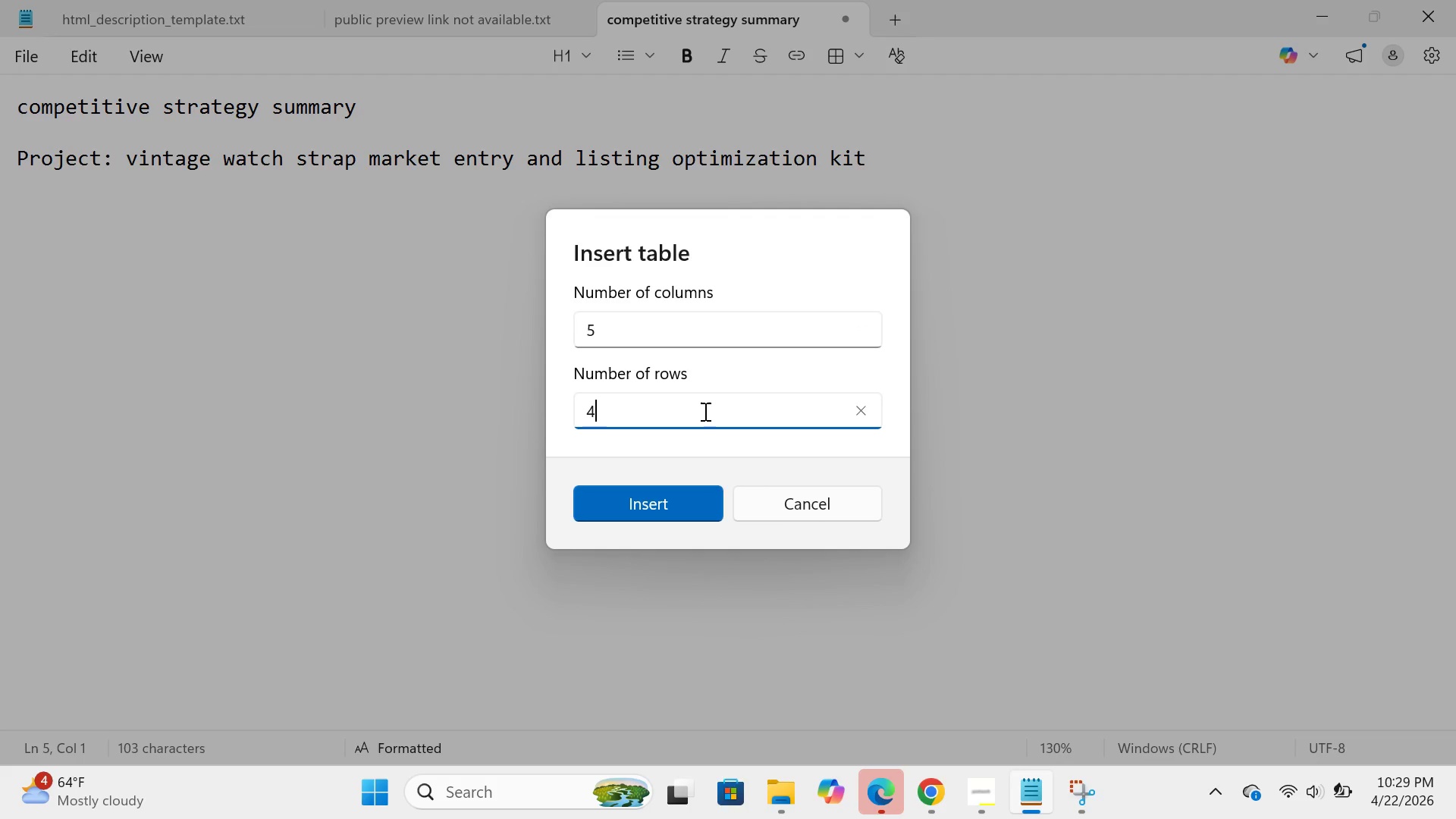 
wait(8.2)
 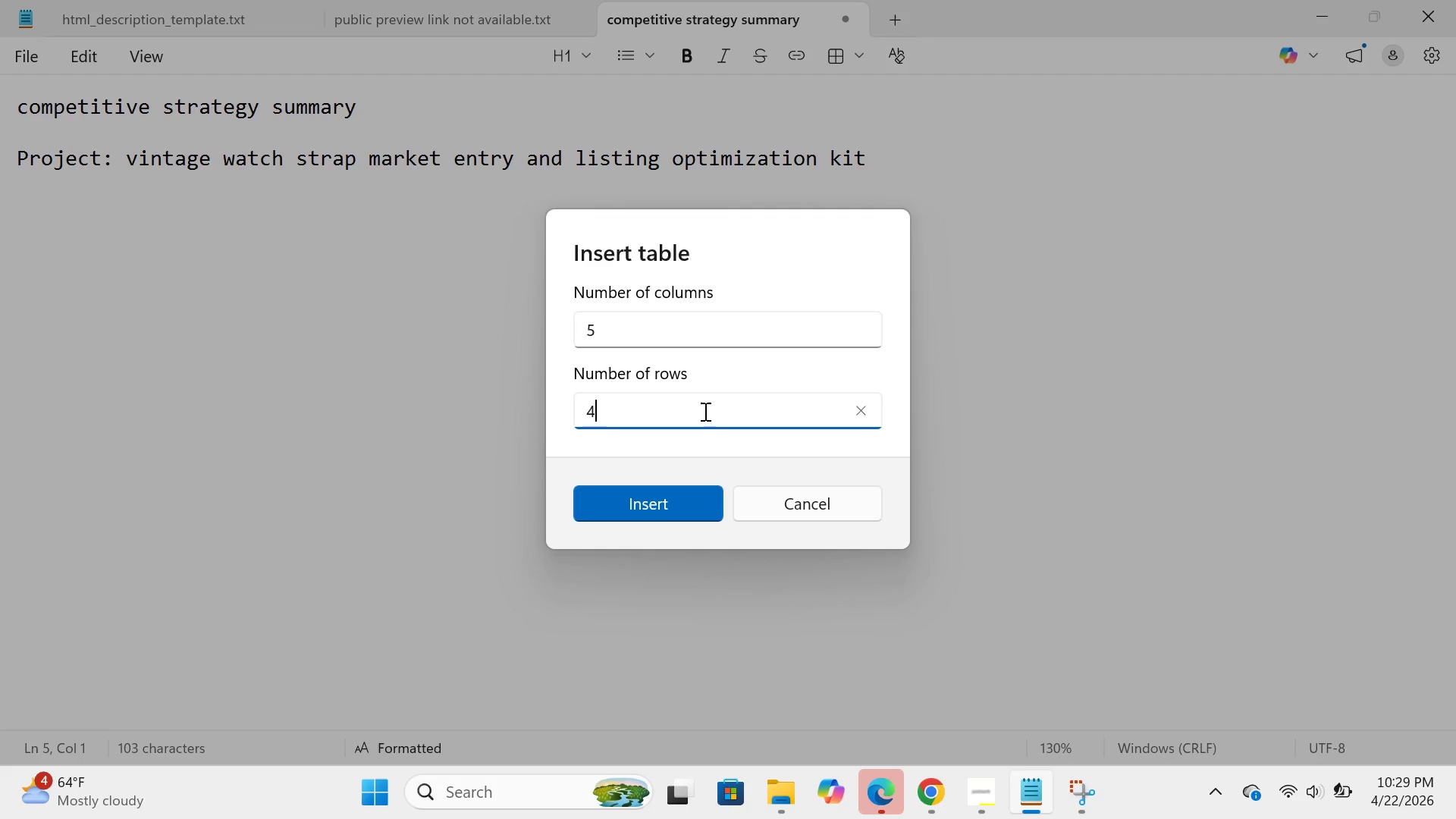 
key(Enter)
 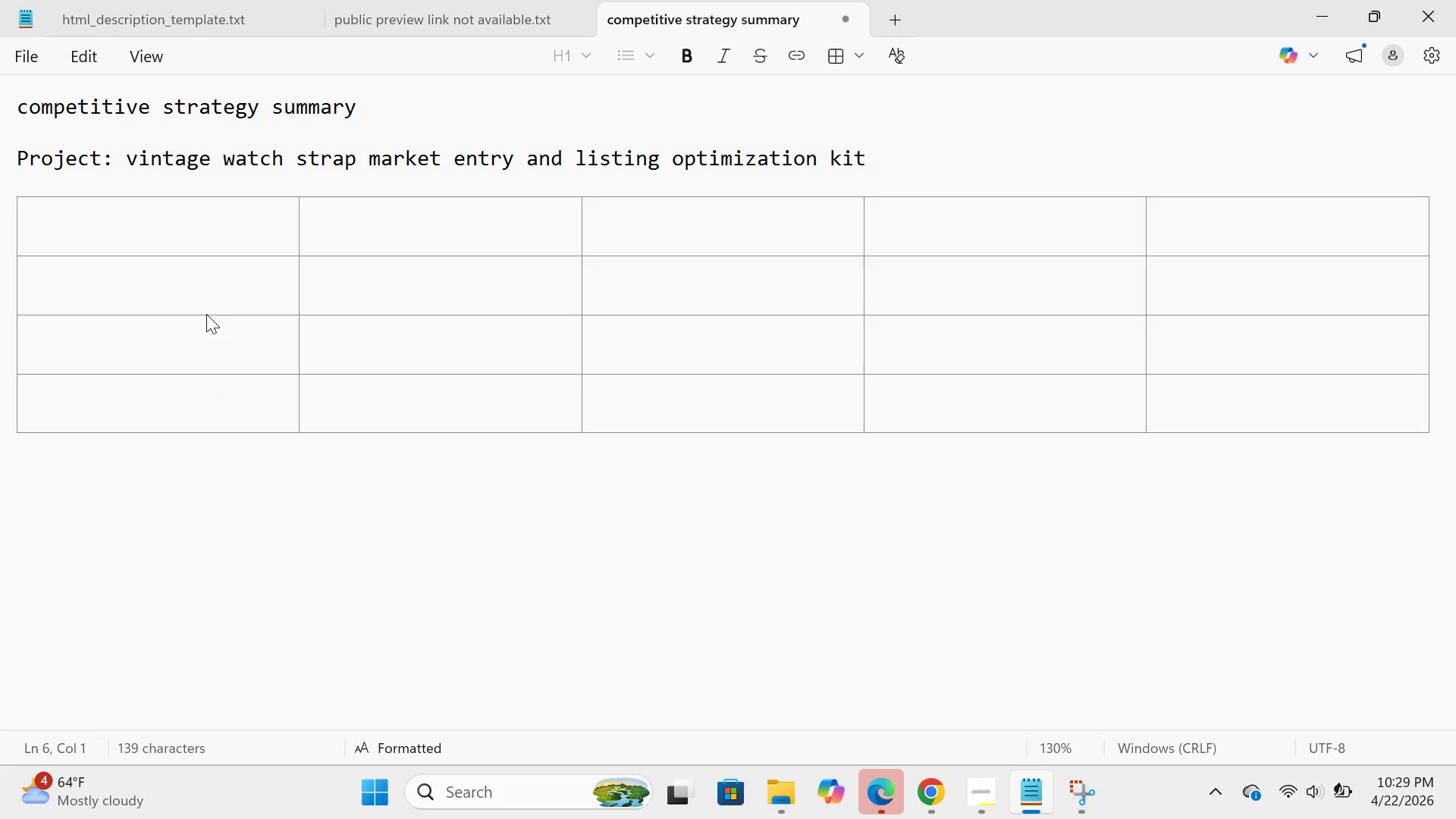 
type(SE)
key(Backspace)
key(Backspace)
type(seller)
 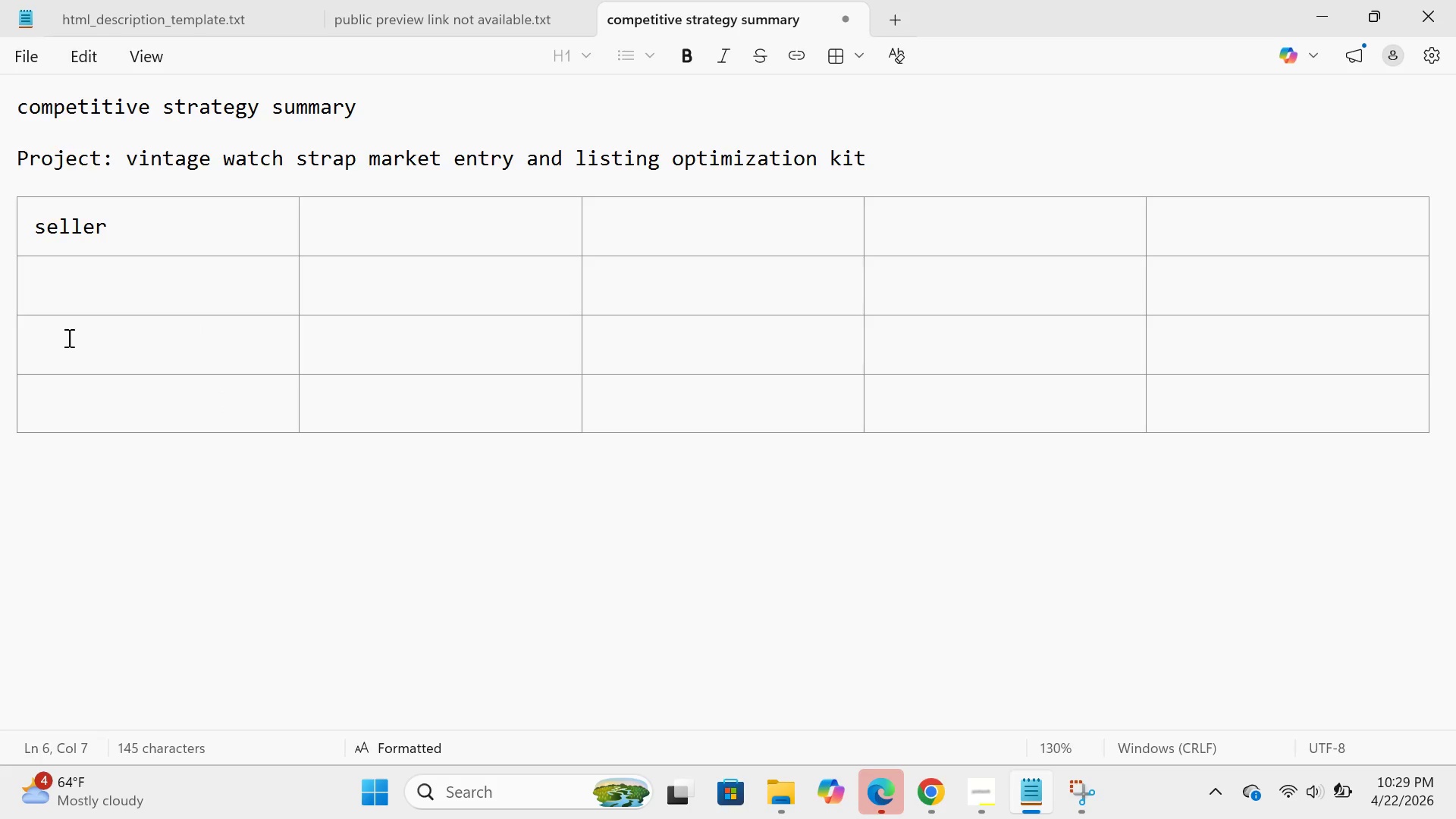 
left_click([96, 300])
 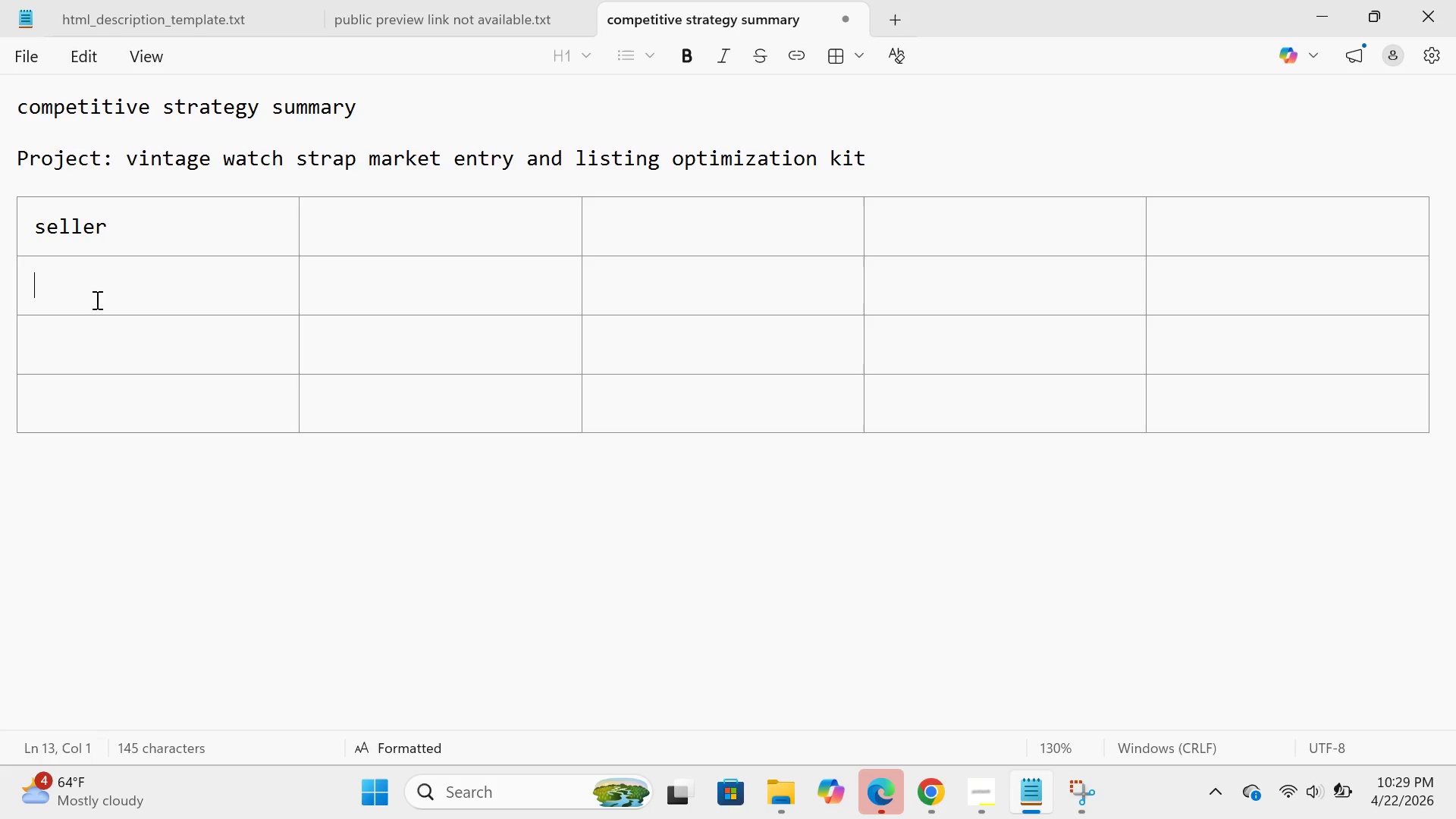 
type(holbens )
key(Backspace)
type(finewatchbands)
 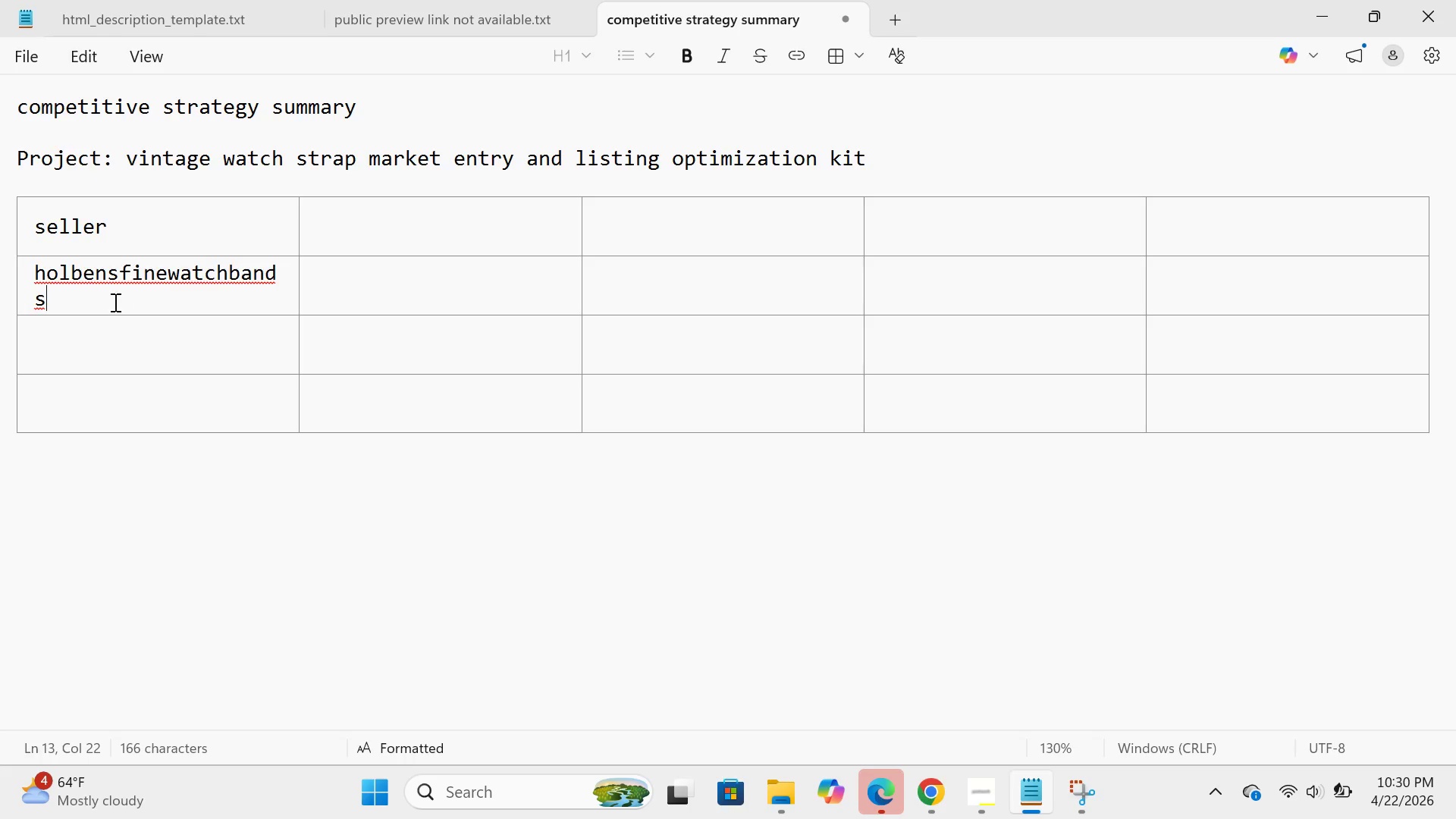 
left_click([33, 274])
 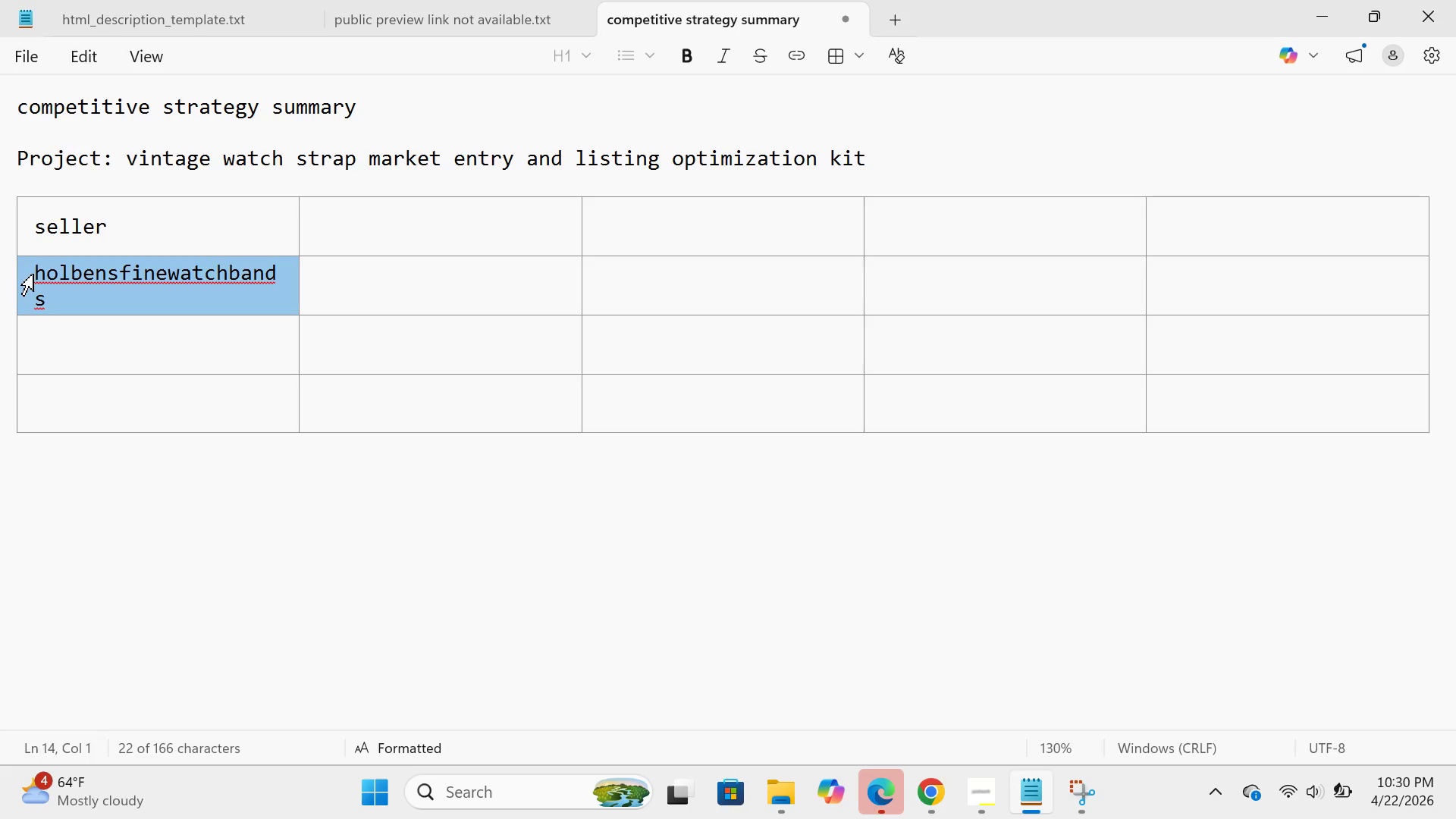 
left_click([33, 274])
 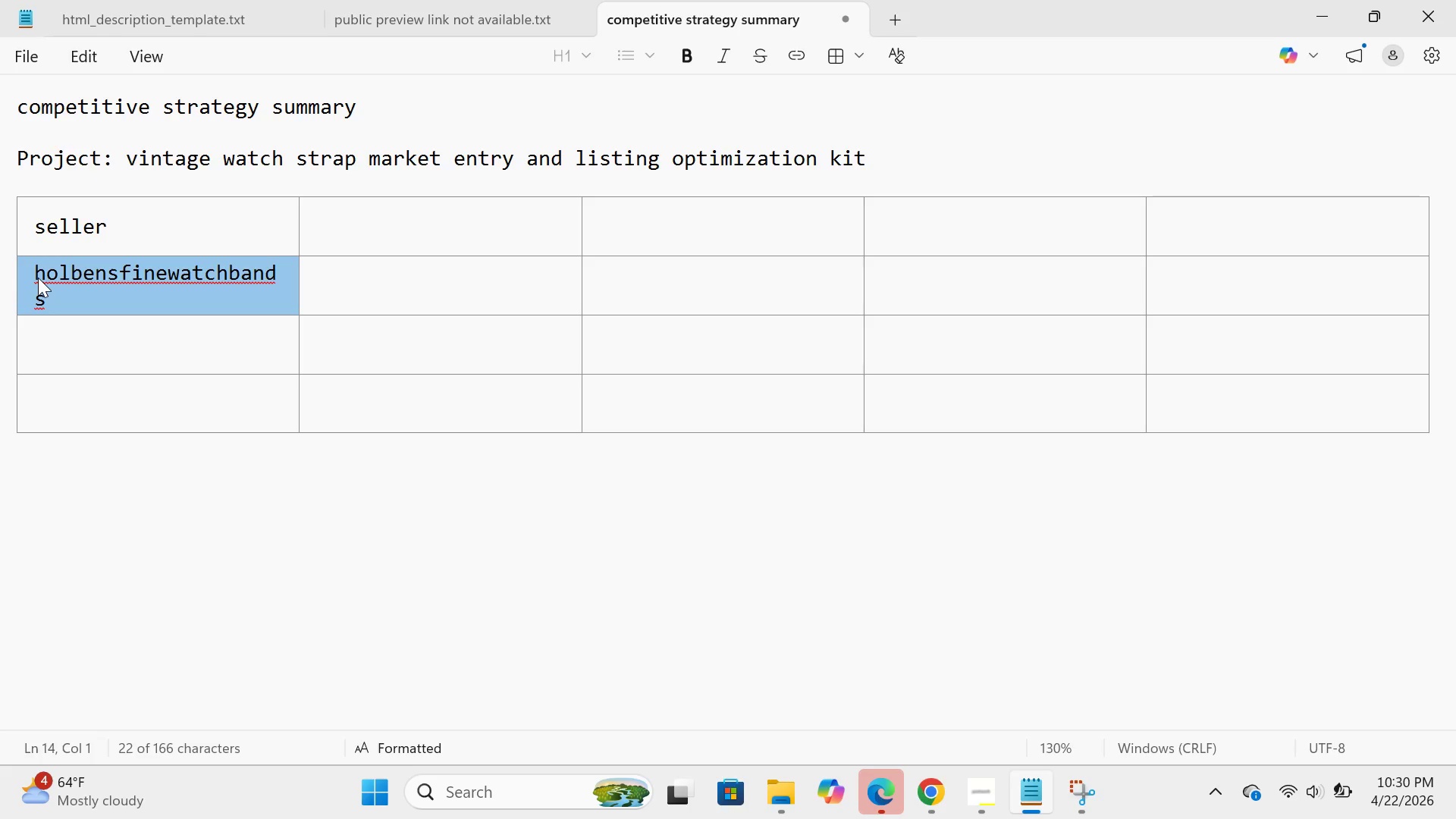 
left_click([38, 278])
 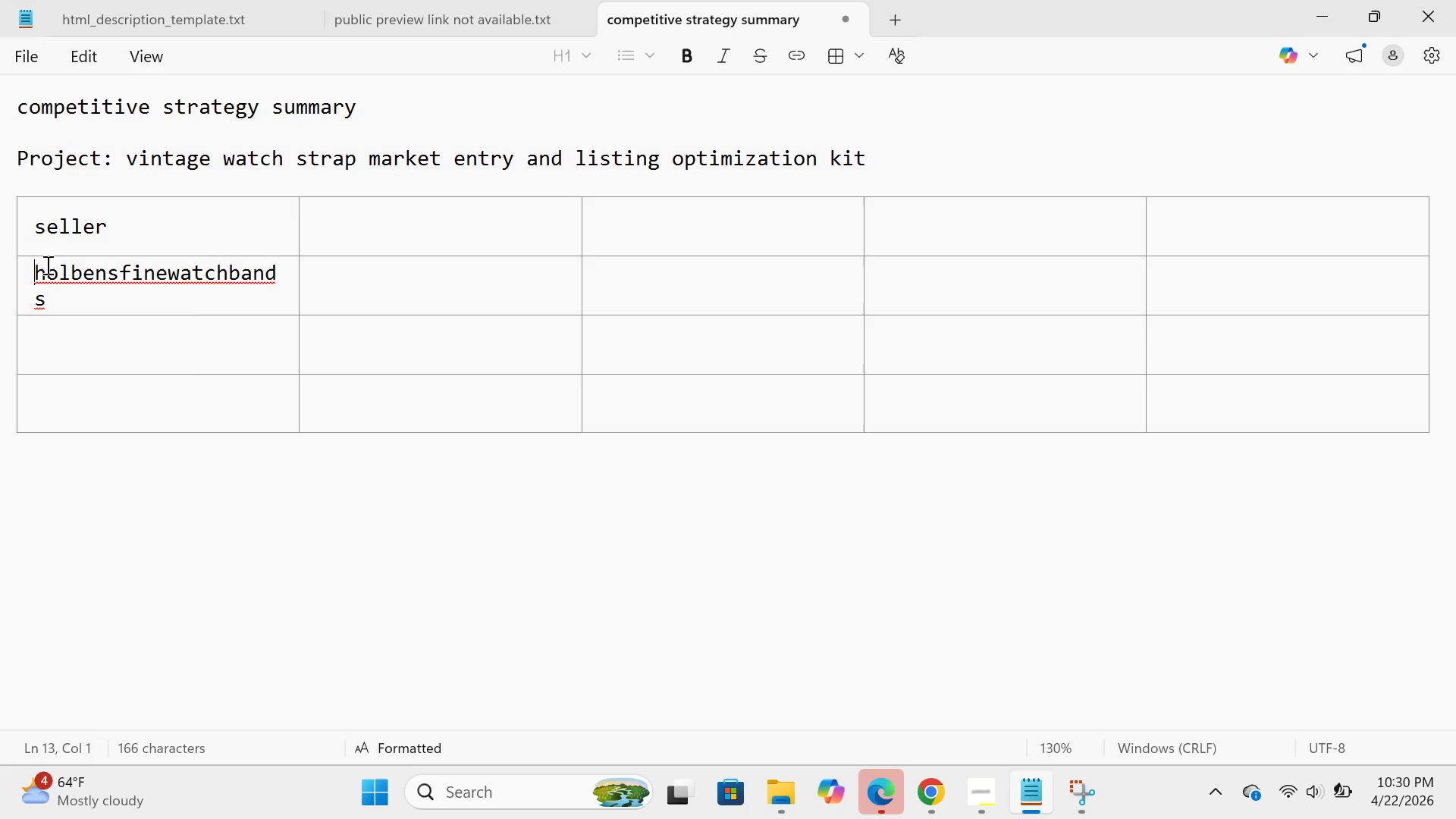 
left_click([46, 262])
 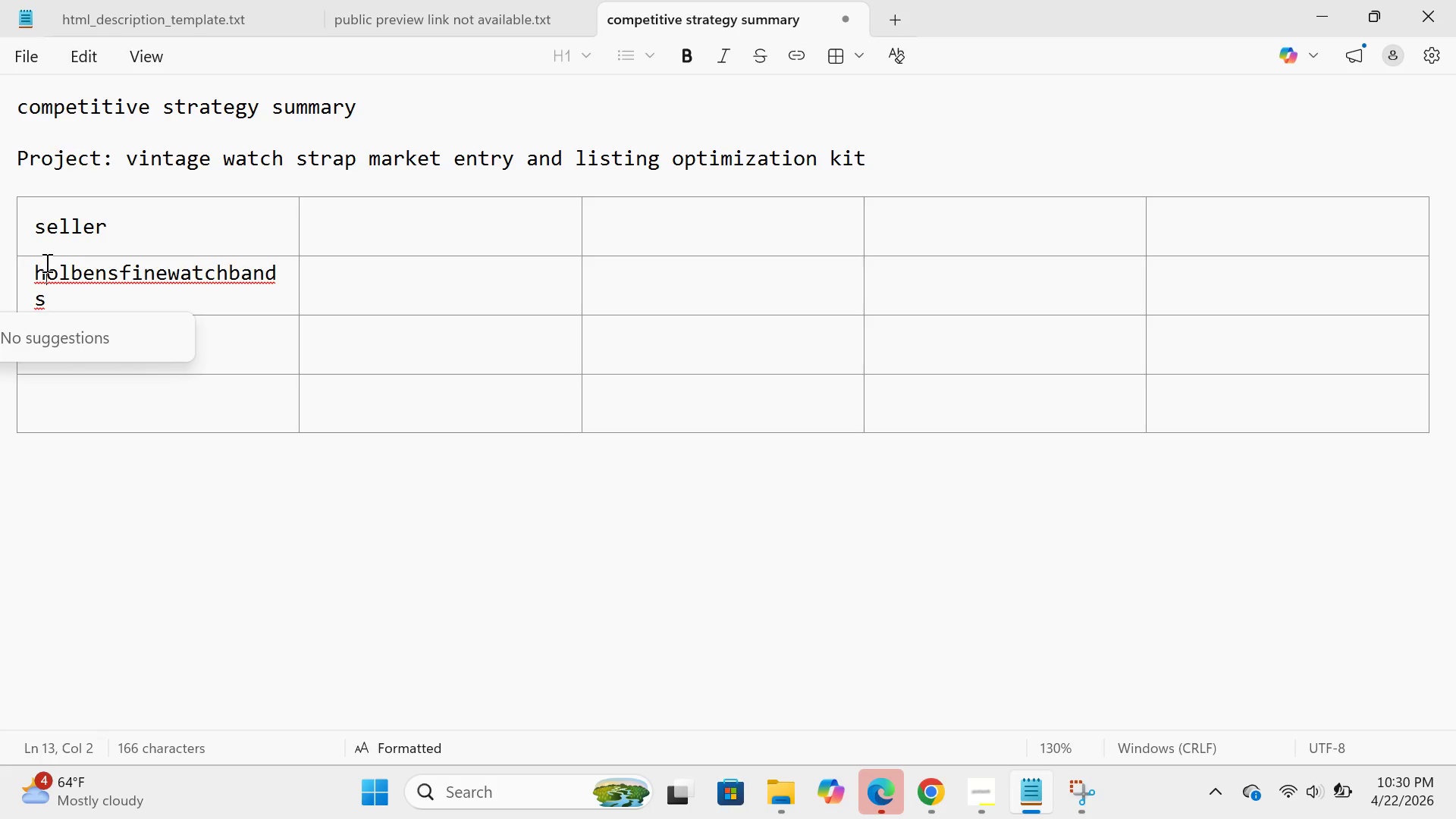 
key(Backspace)
 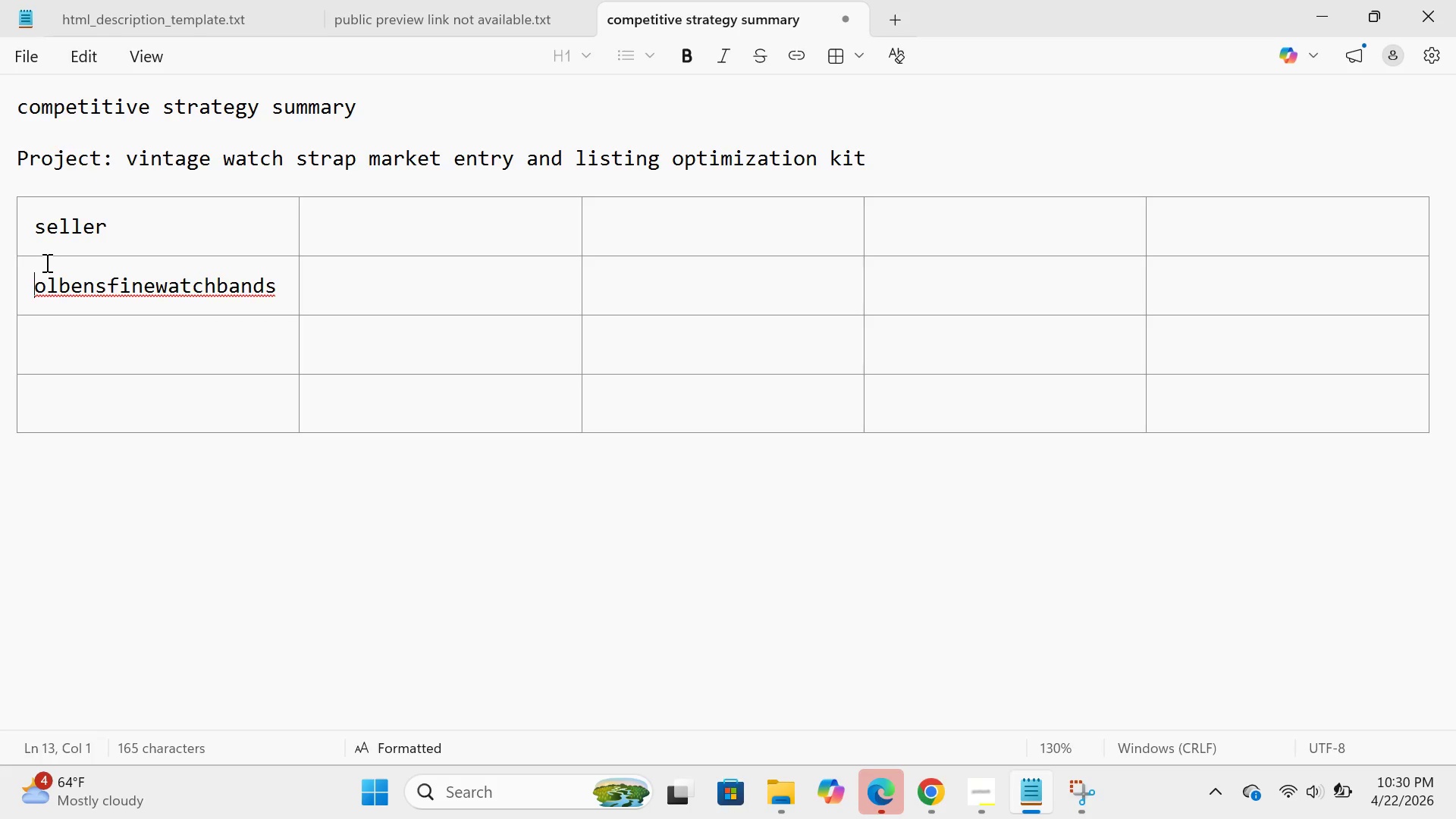 
key(CapsLock)
 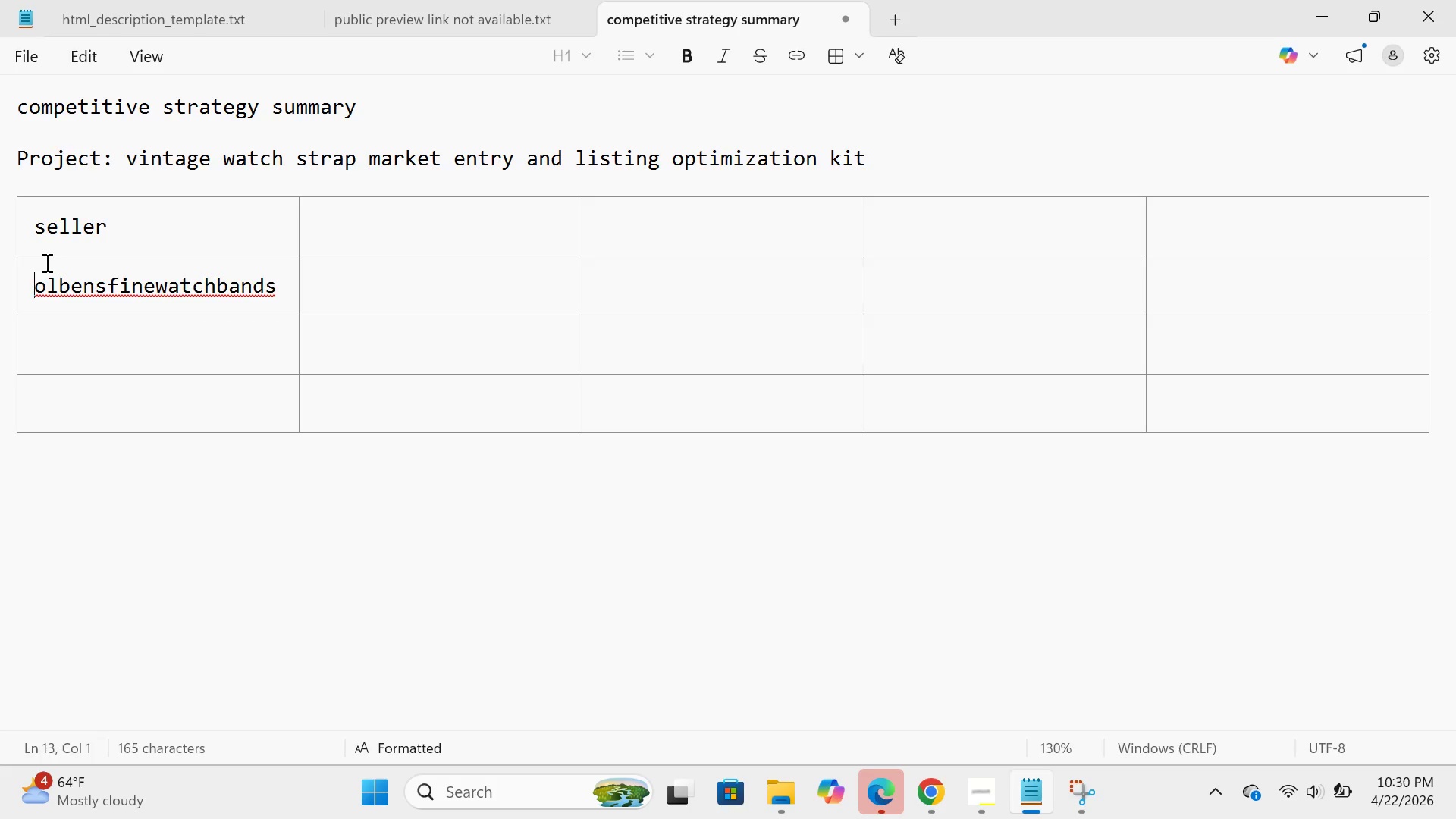 
key(H)
 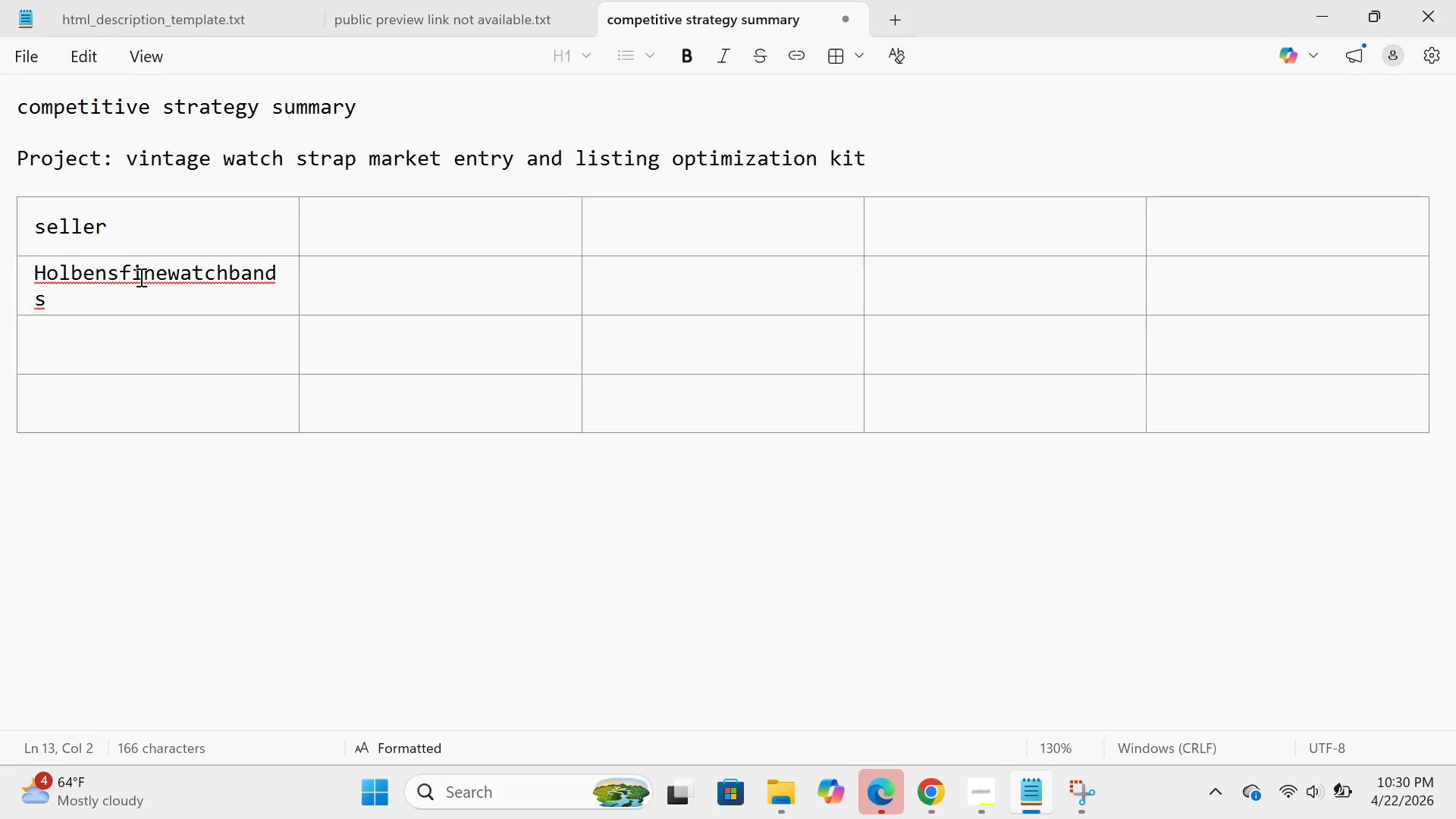 
left_click([133, 275])
 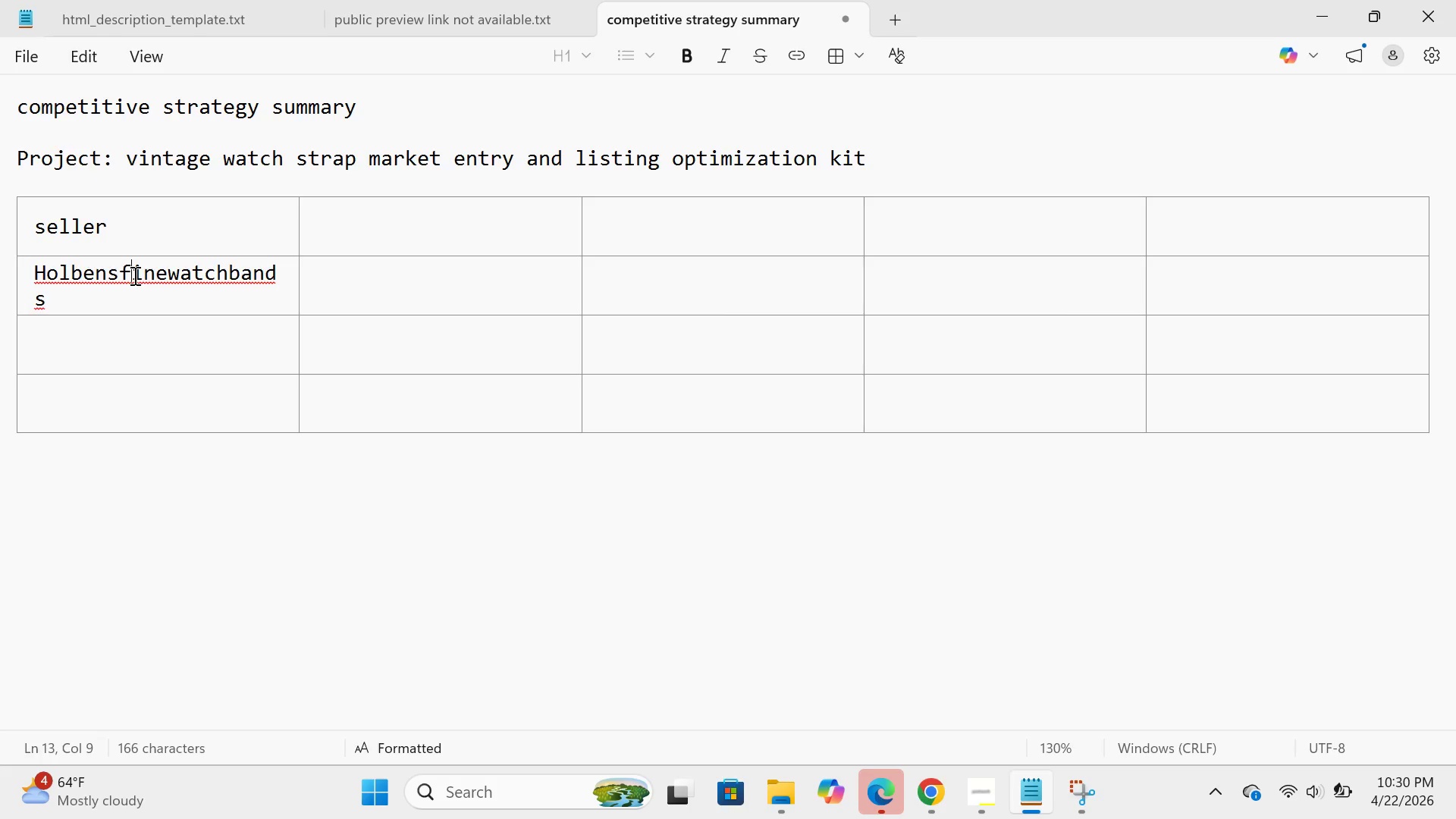 
key(Backspace)
 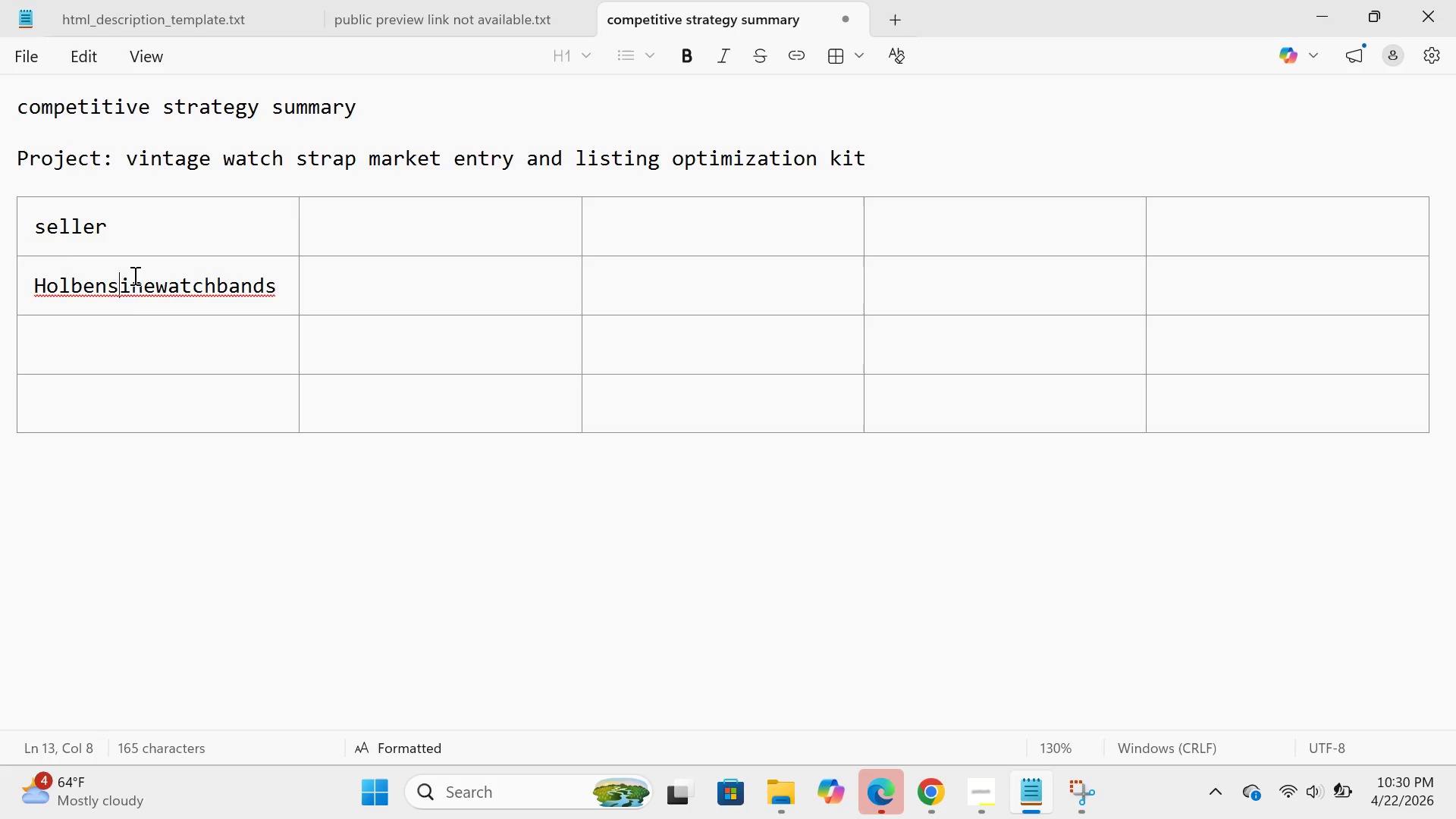 
key(F)
 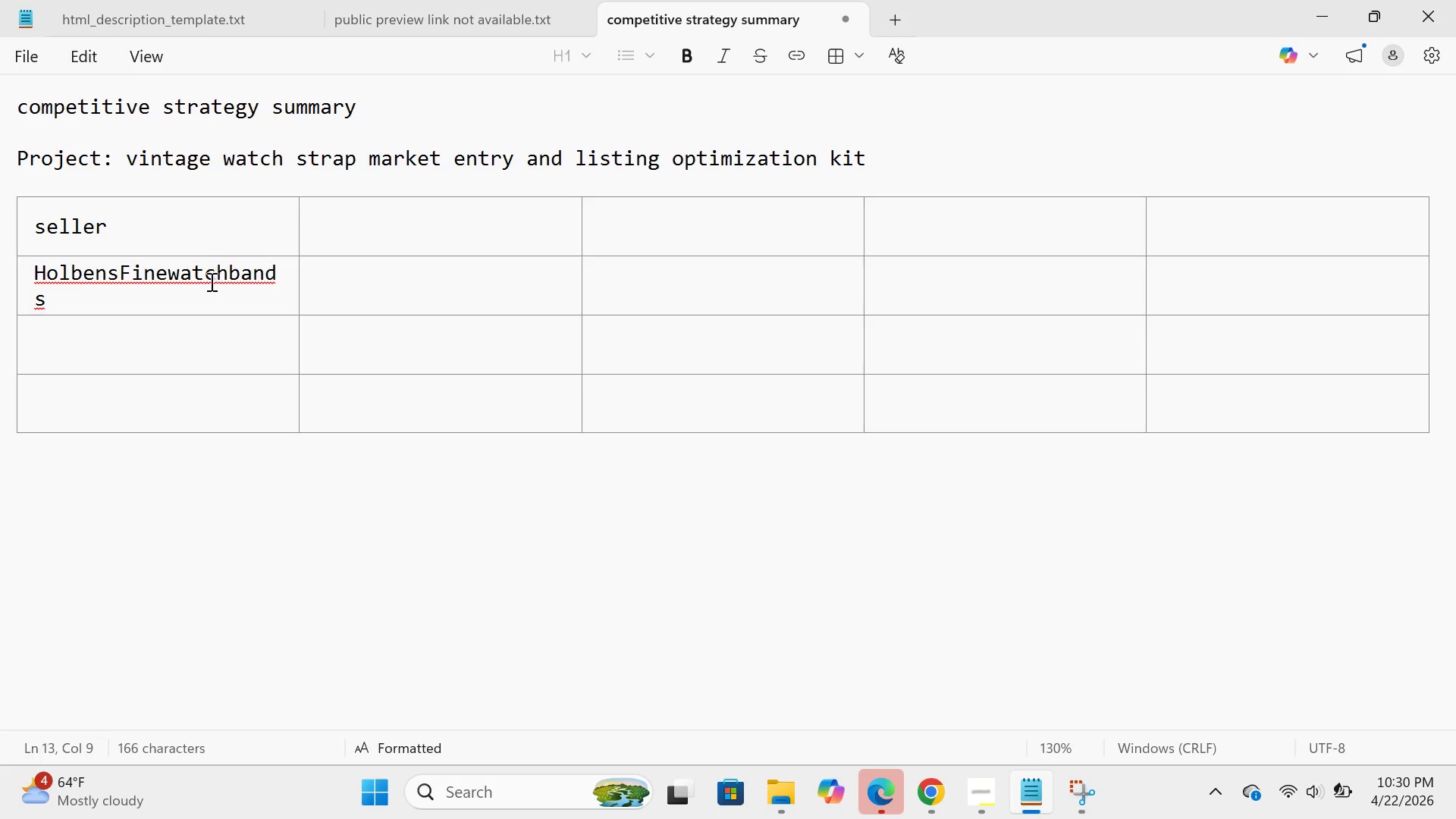 
left_click([187, 281])
 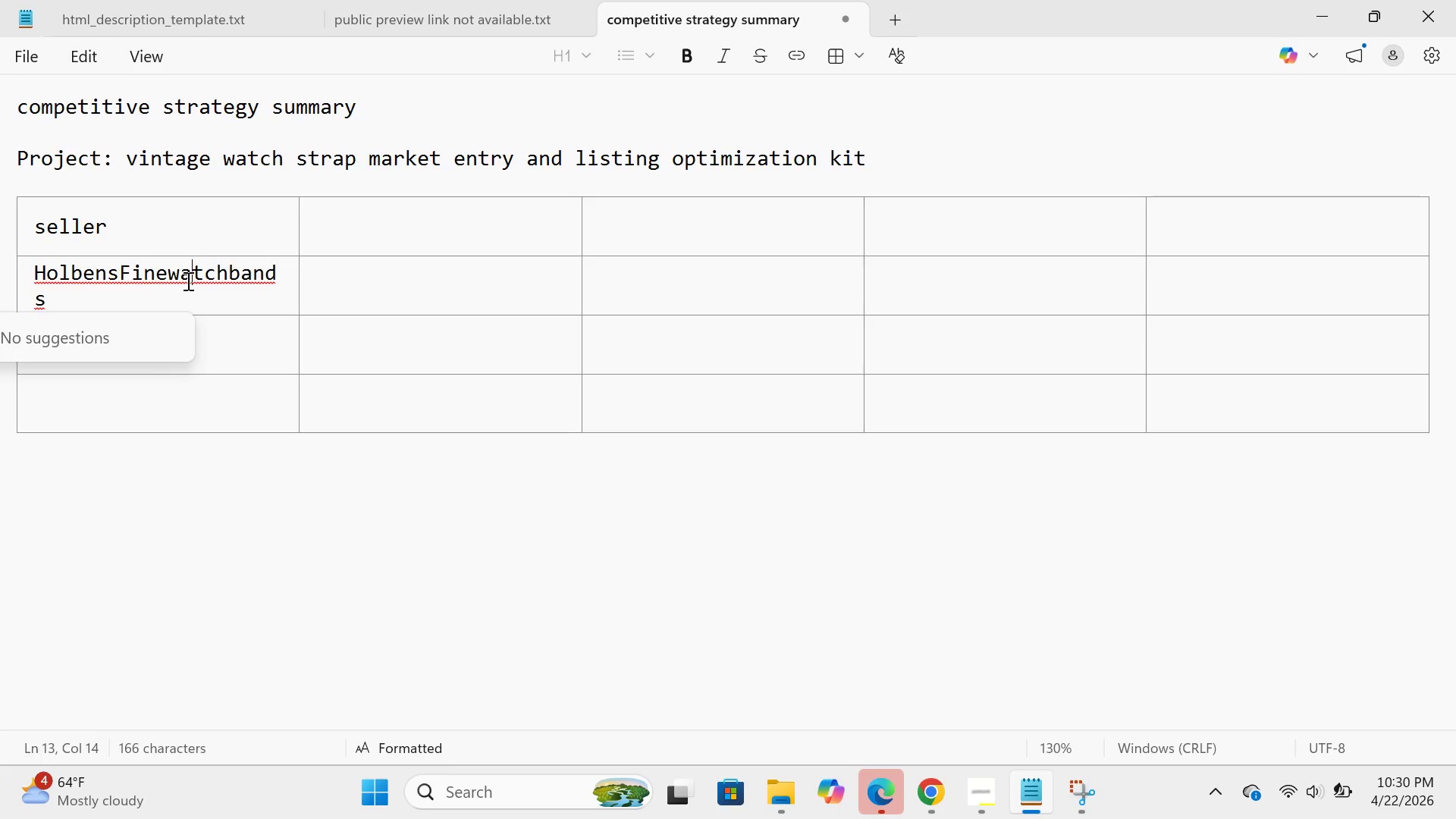 
key(ArrowLeft)
 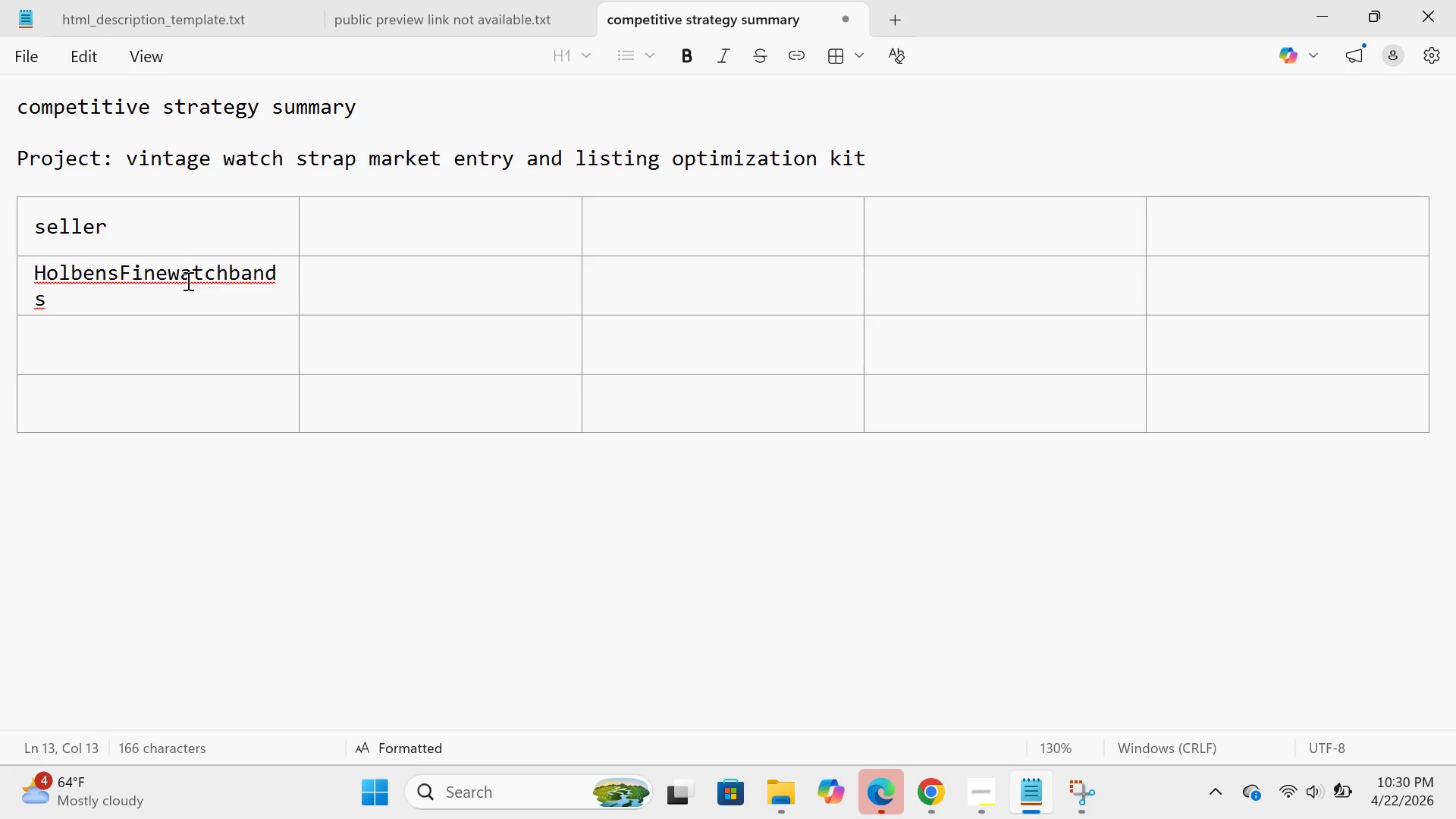 
key(Backspace)
 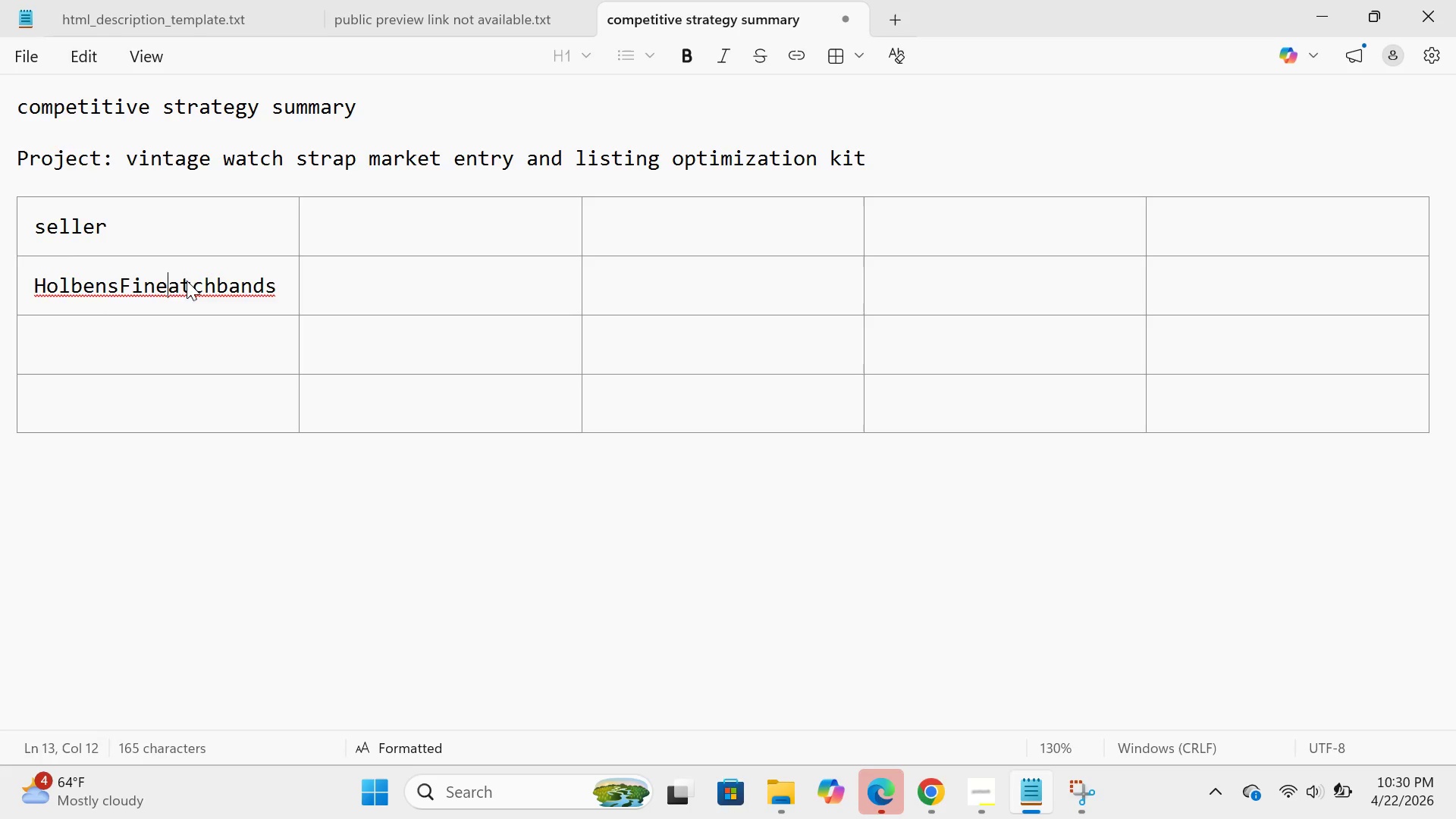 
key(W)
 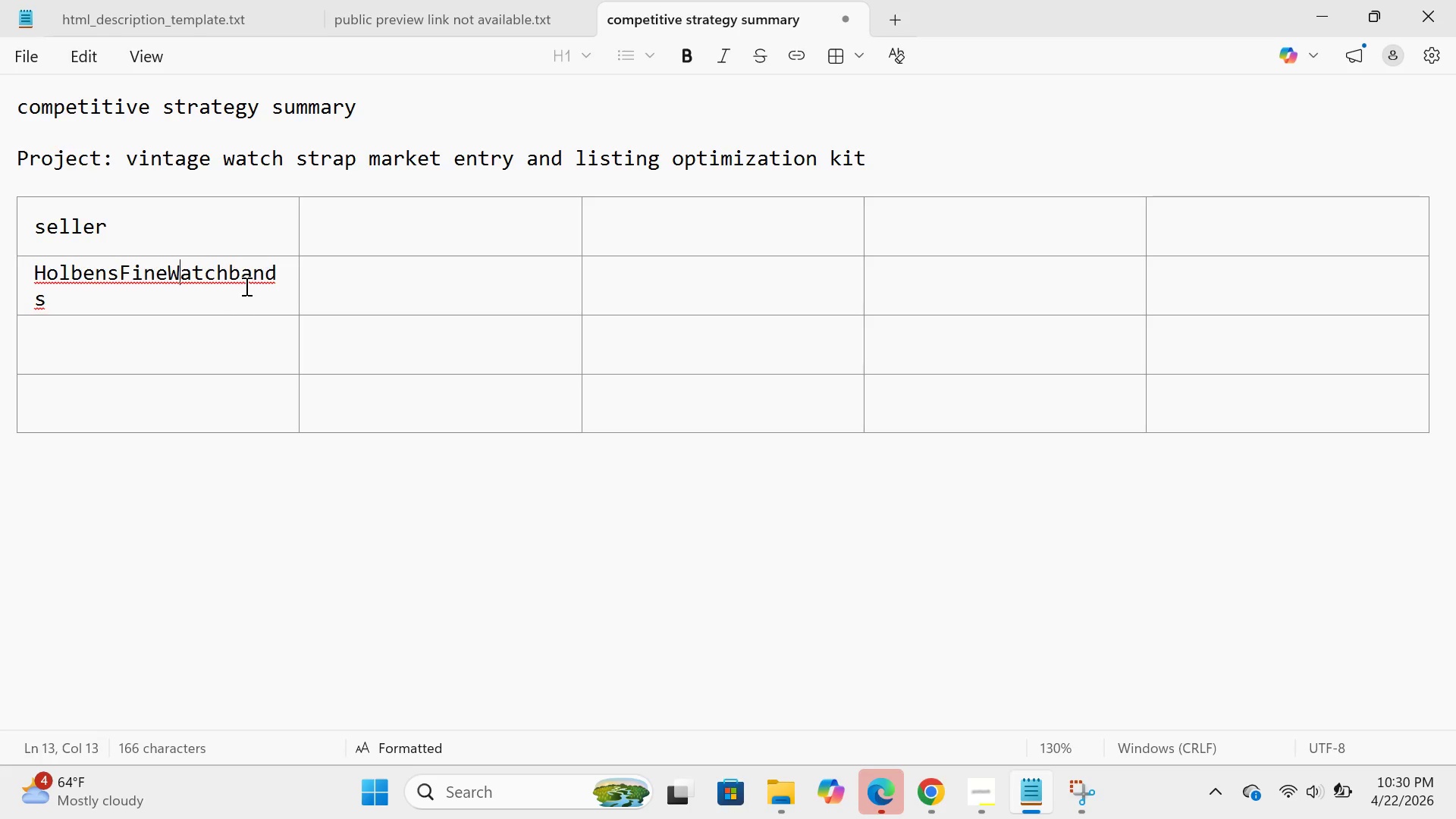 
left_click([240, 274])
 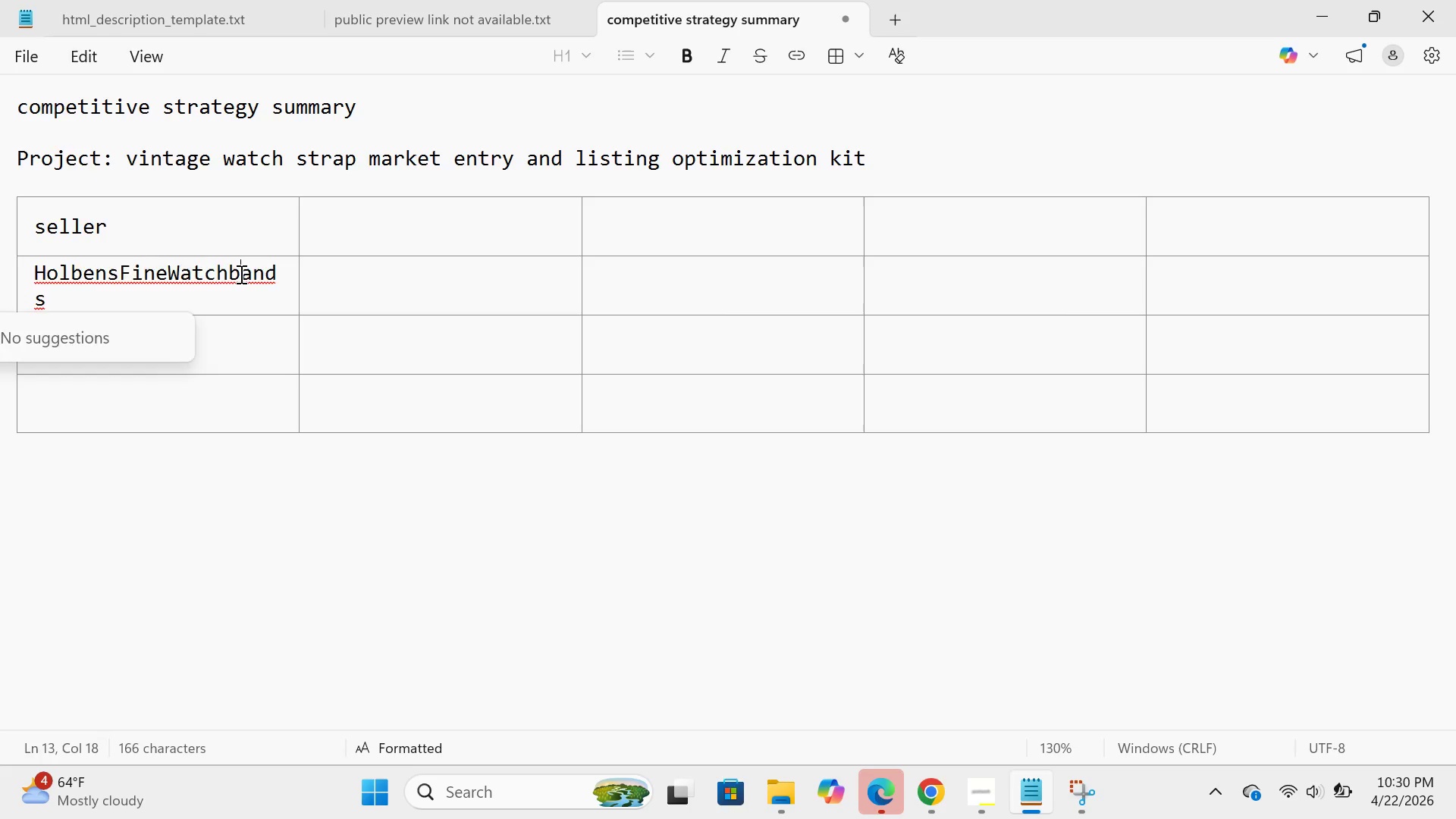 
key(Backspace)
 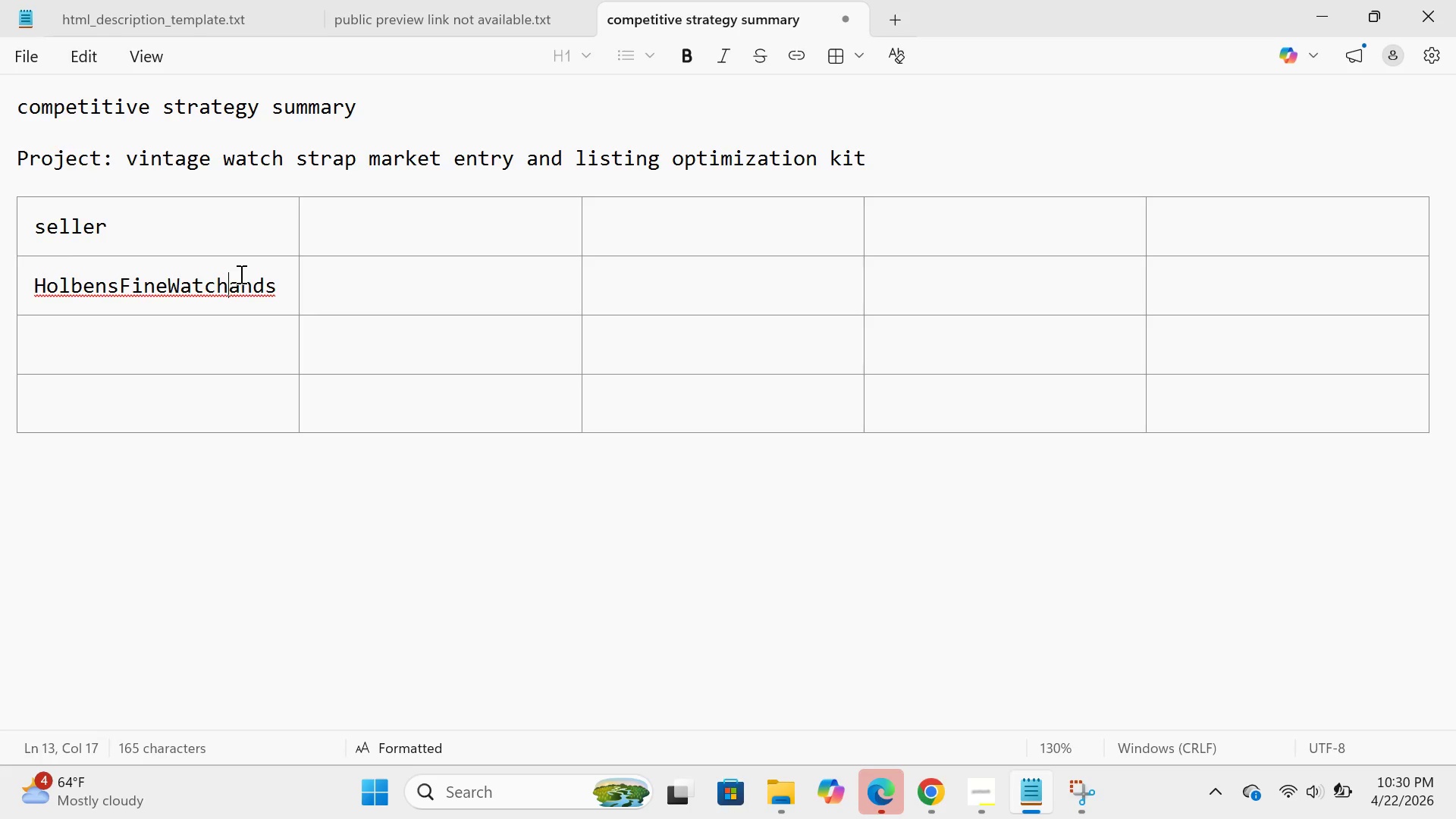 
key(B)
 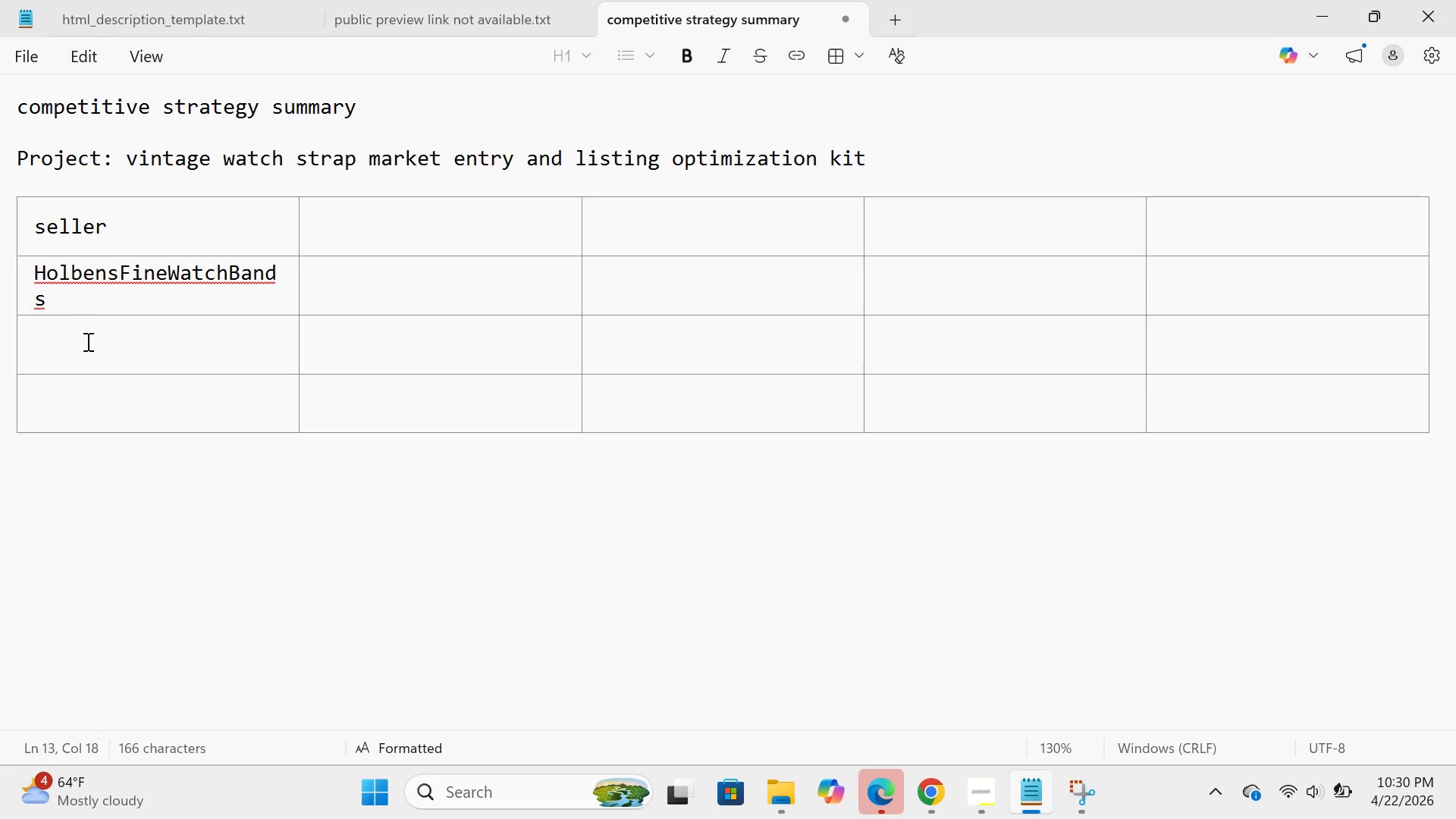 
left_click([73, 345])
 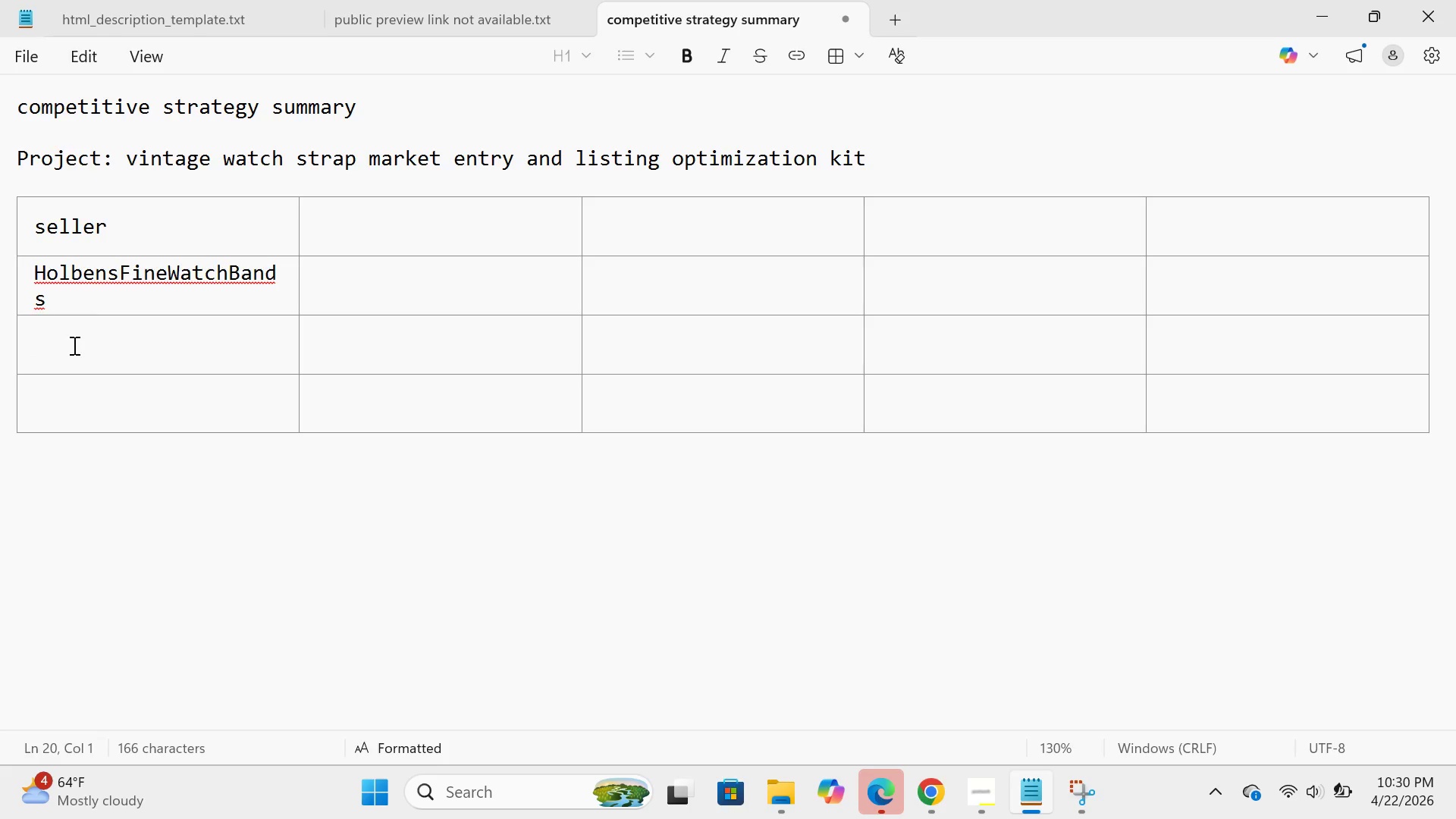 
type(vion)
key(Backspace)
key(Backspace)
type(b)
key(Backspace)
type(ntagerstrapco)
 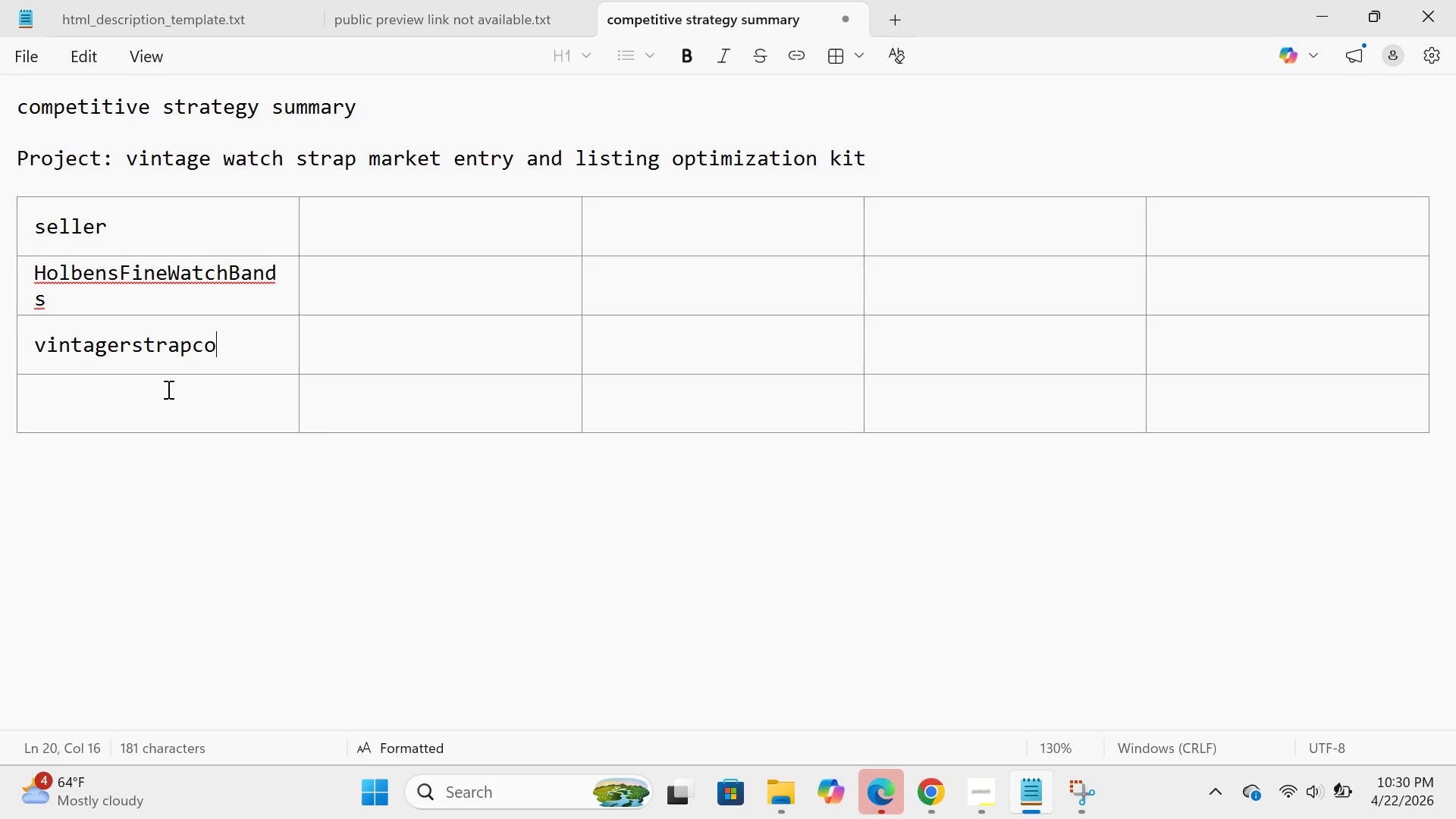 
left_click([158, 397])
 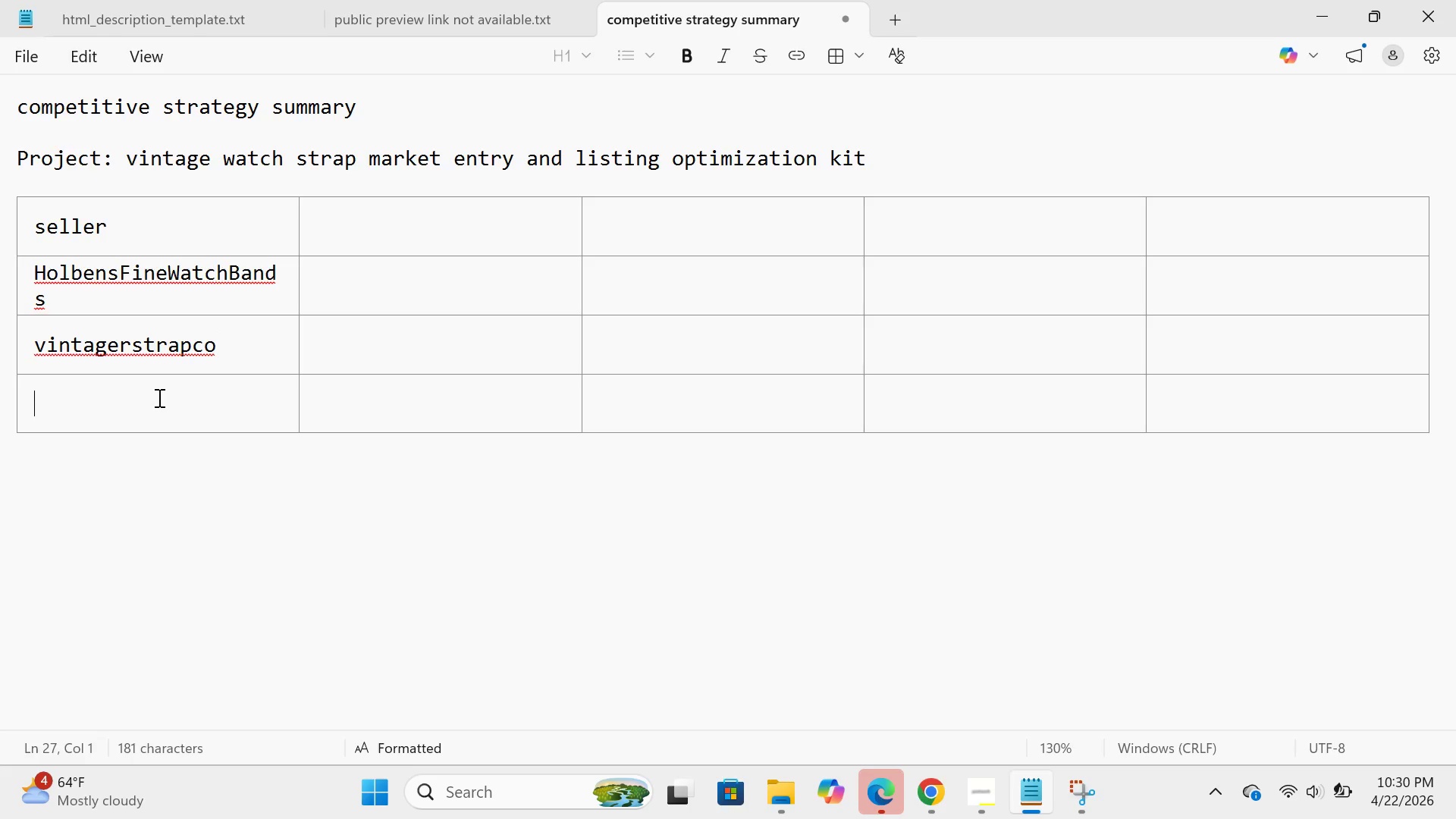 
type(watchbandexpert)
 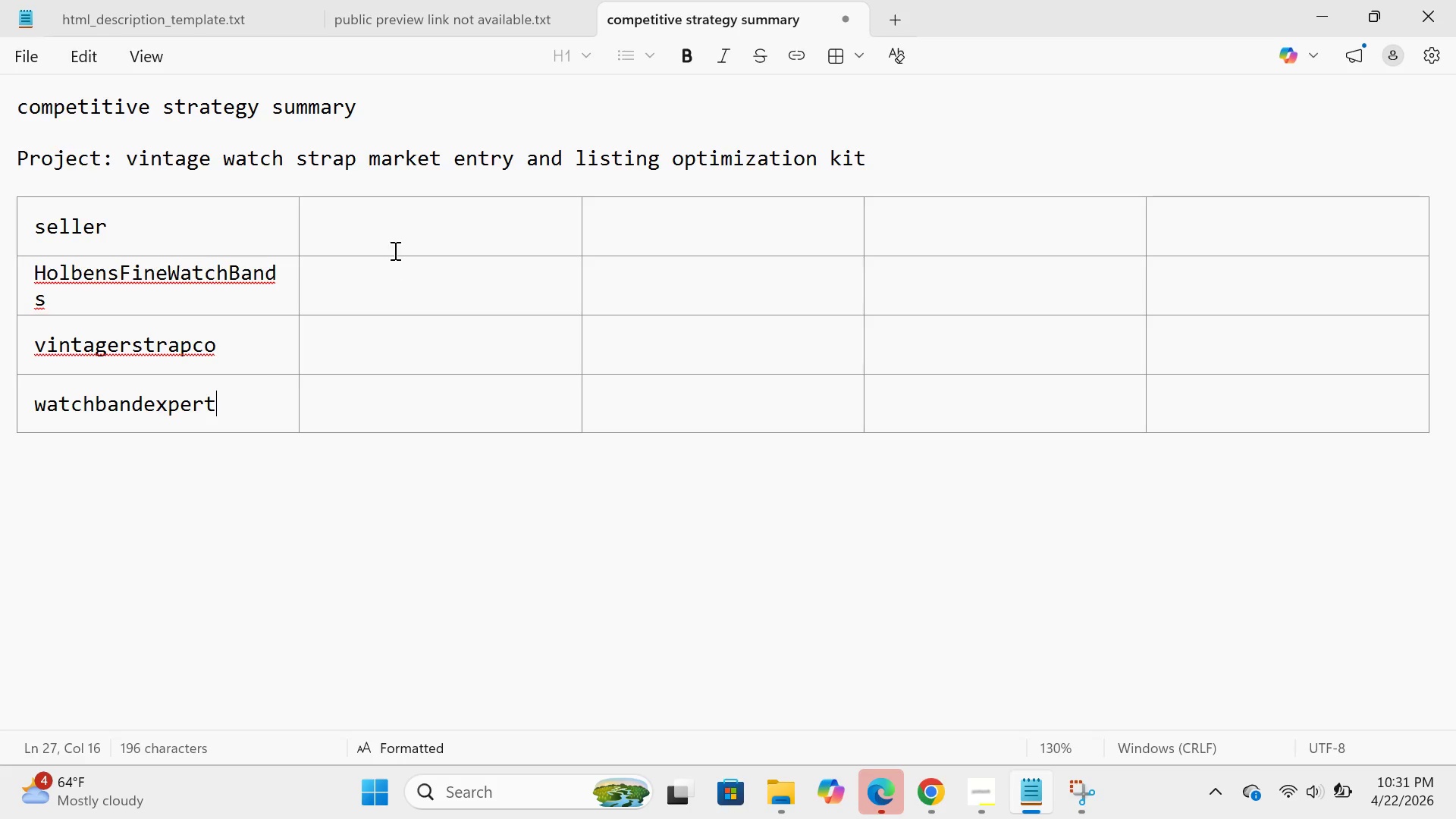 
left_click([368, 234])
 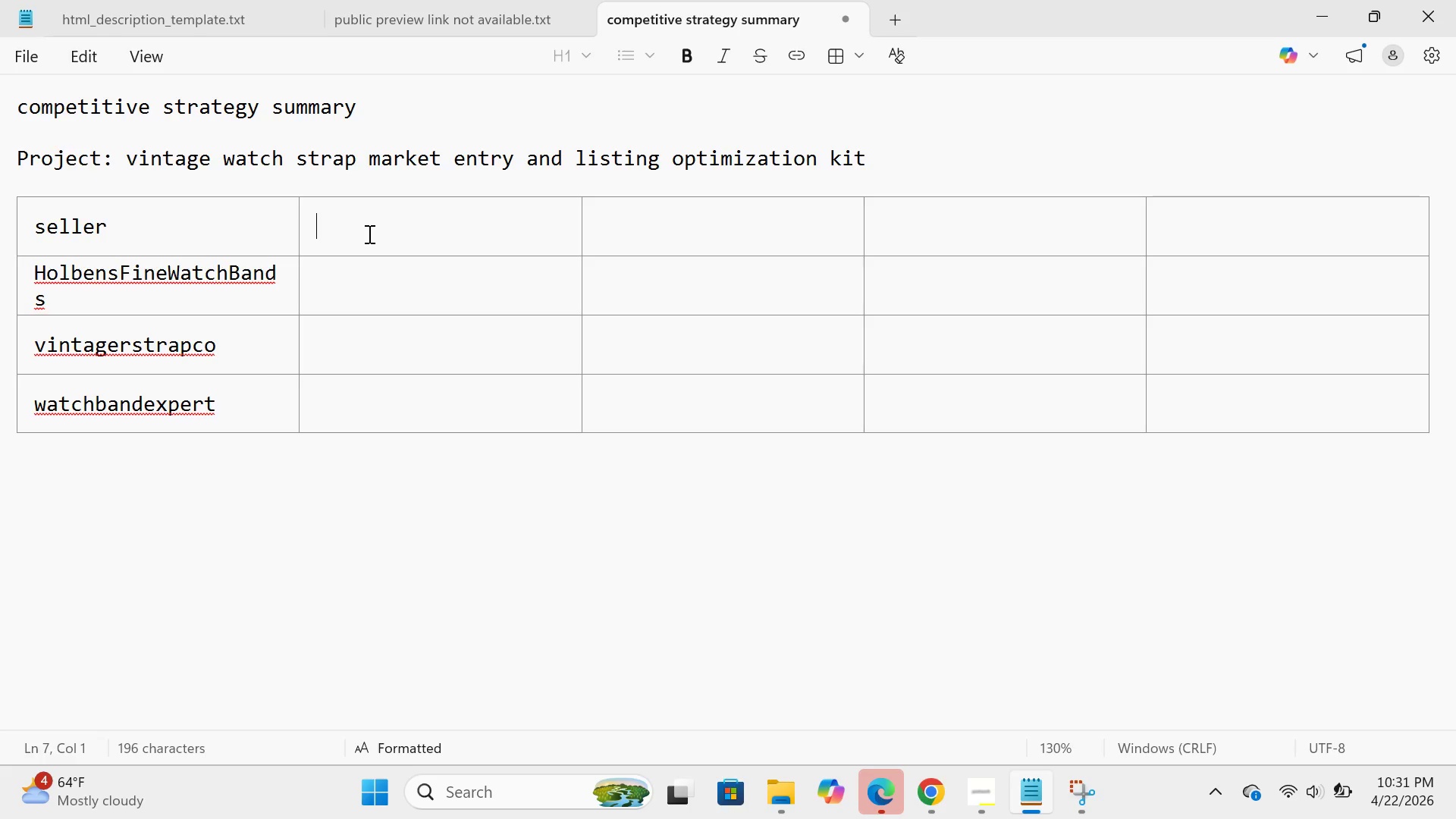 
type(avg.sold price)
 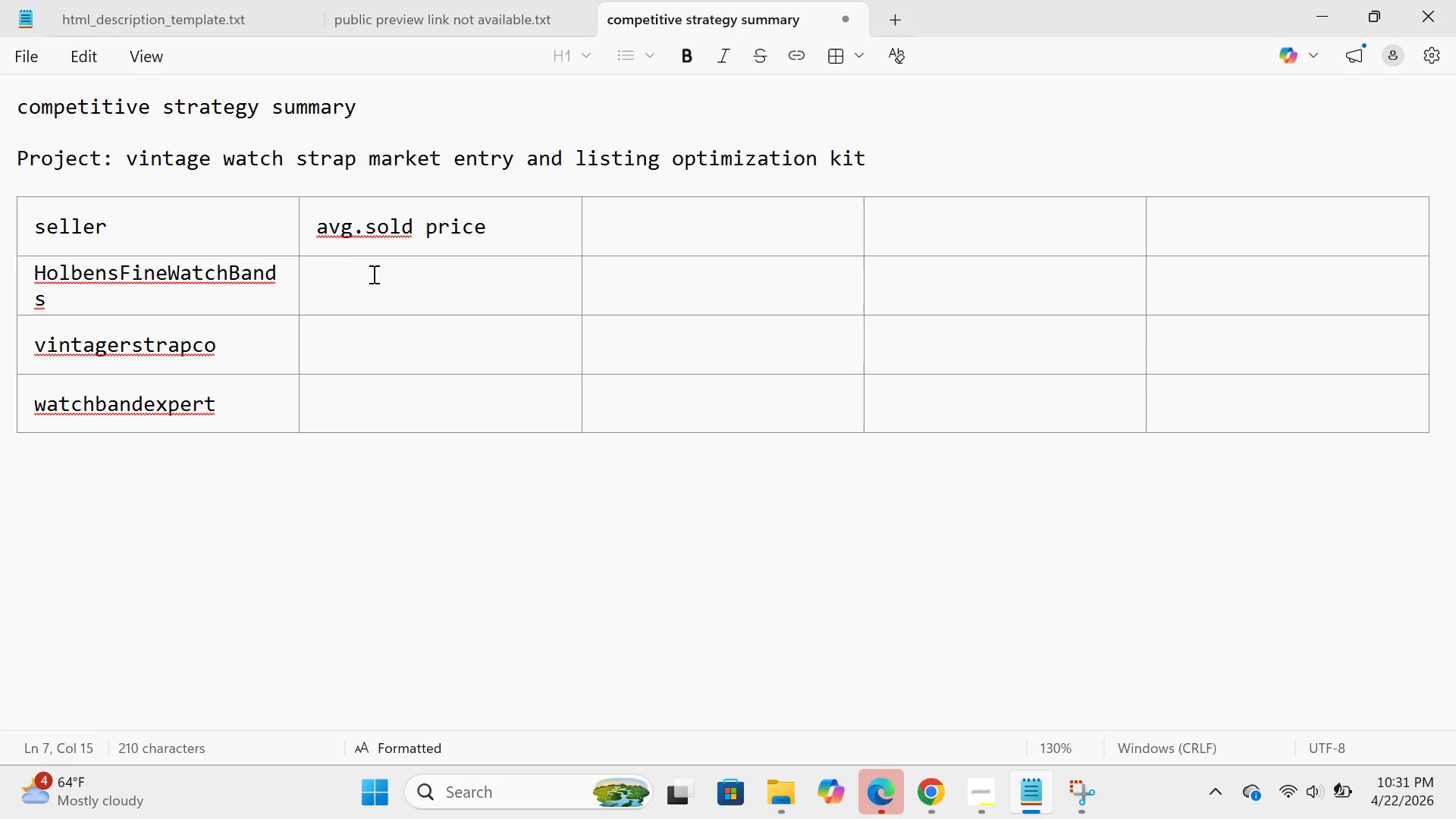 
left_click([375, 274])
 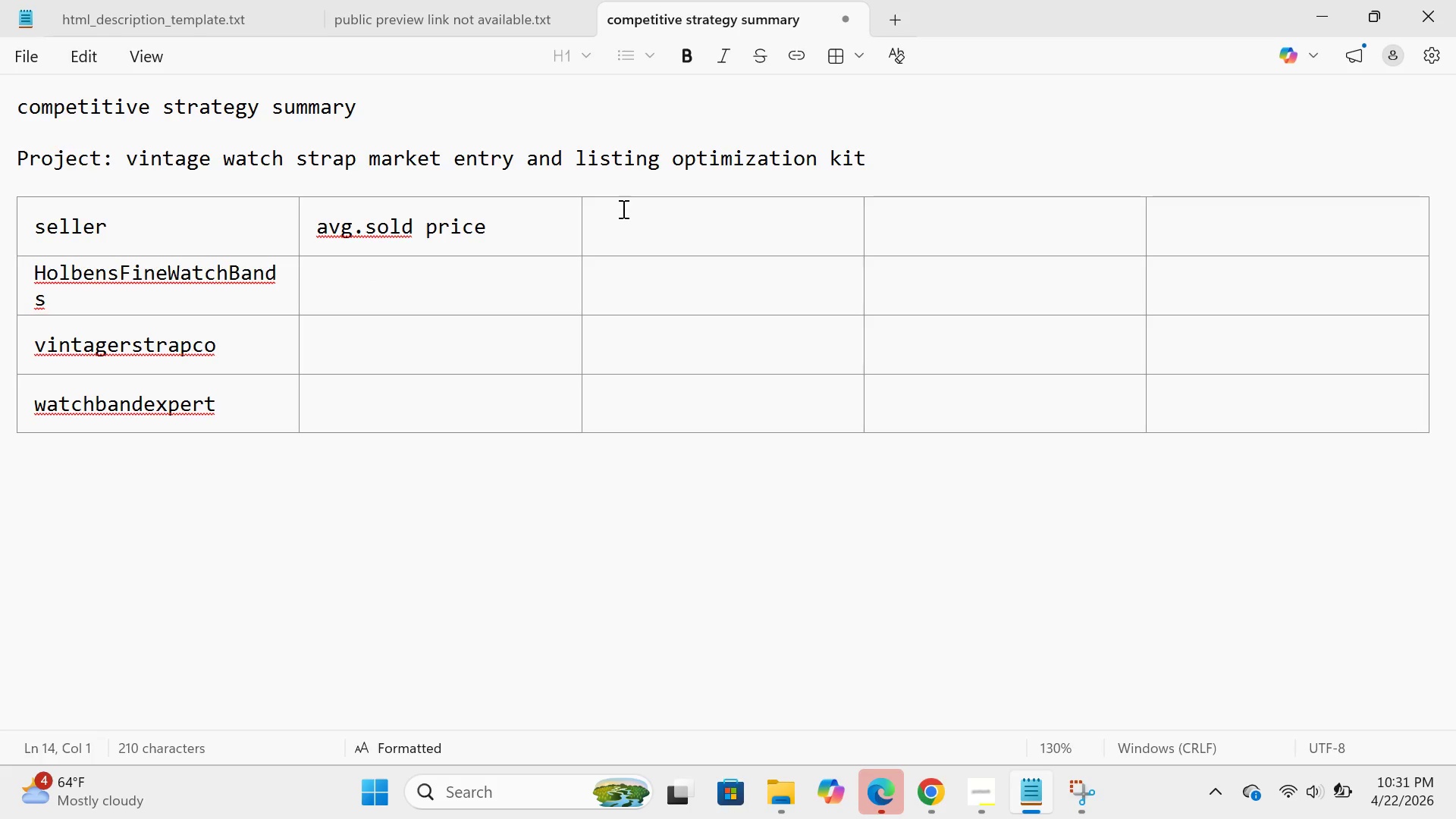 
left_click([624, 210])
 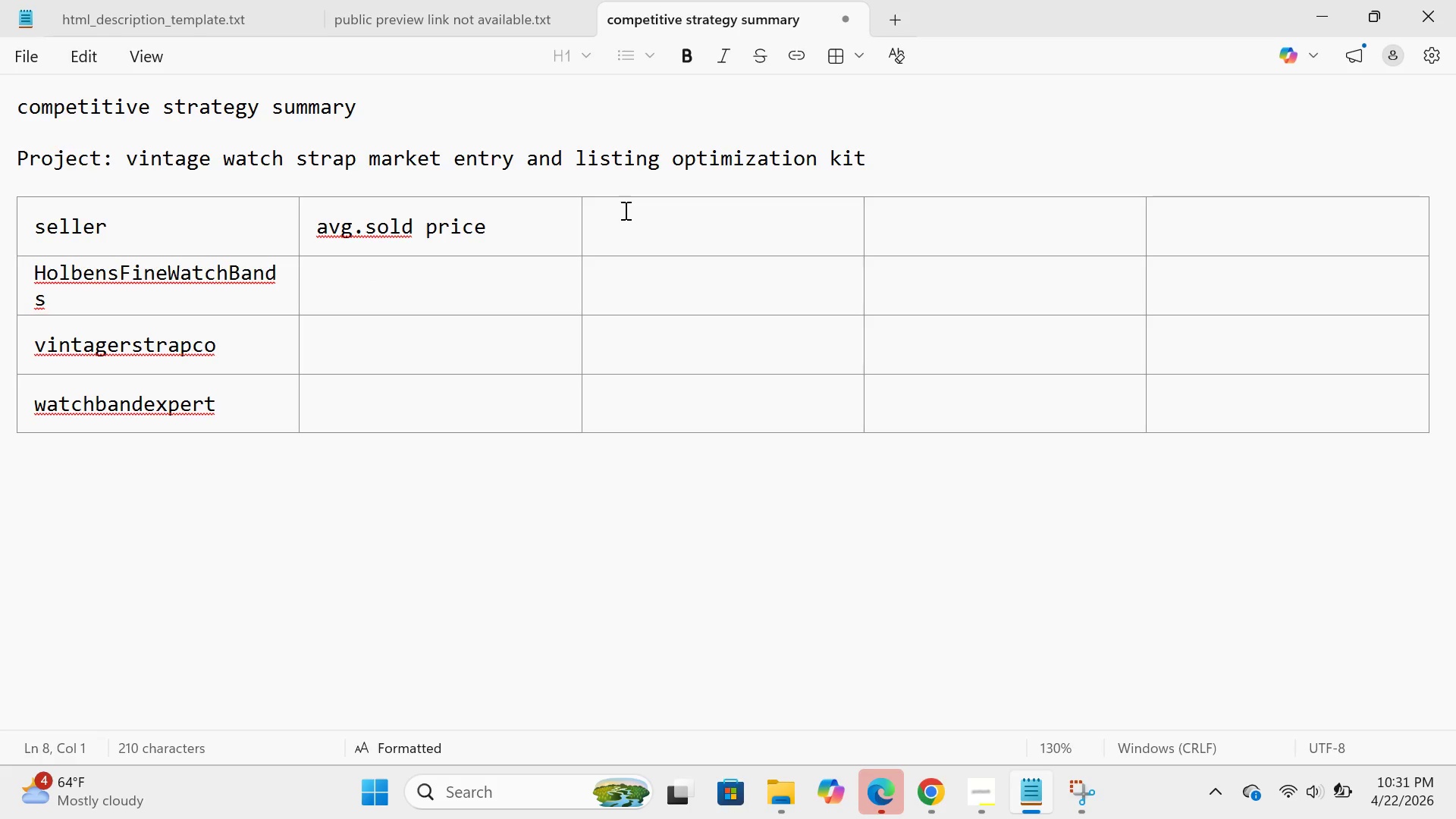 
type(key keywords)
 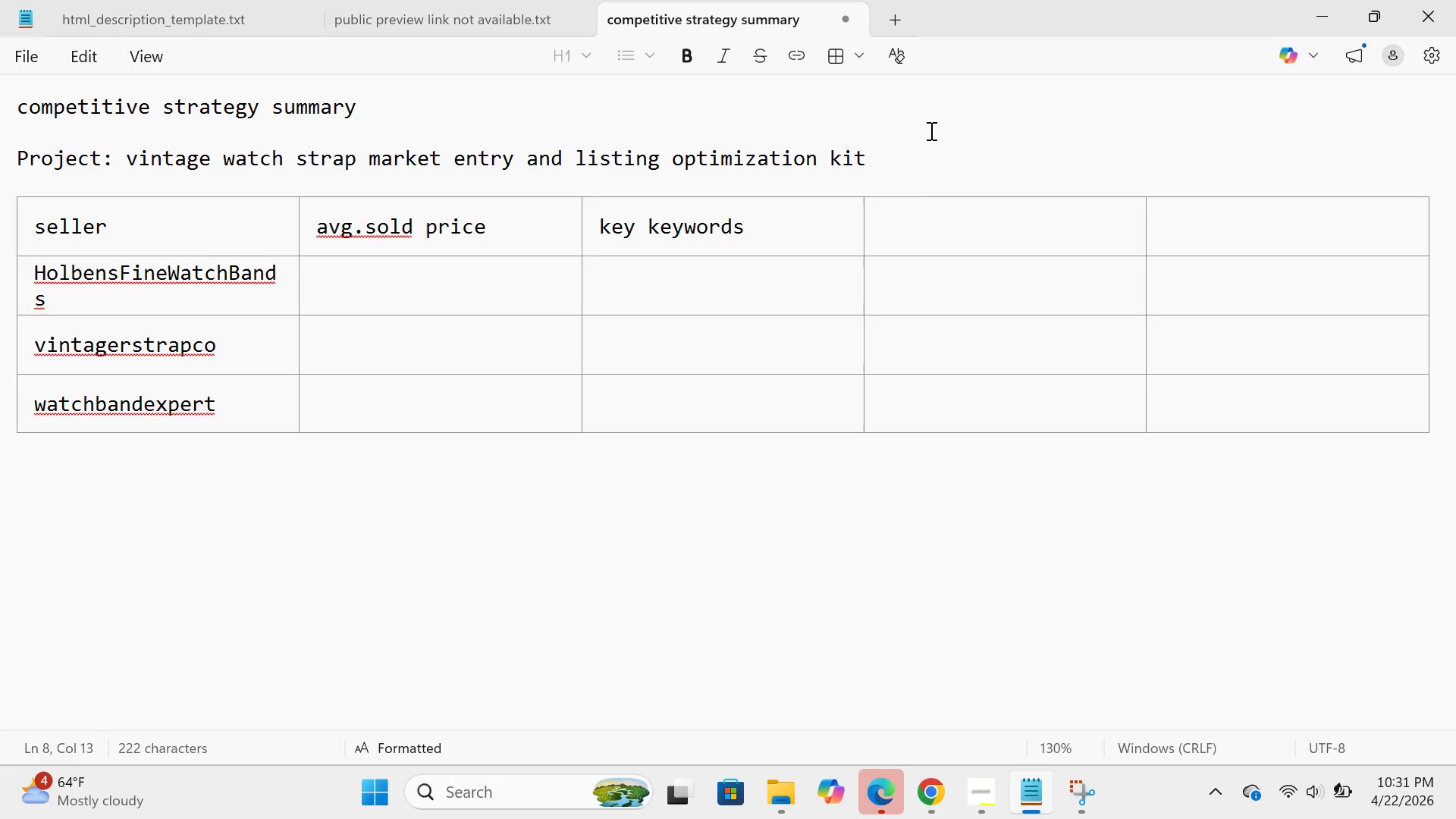 
left_click([937, 209])
 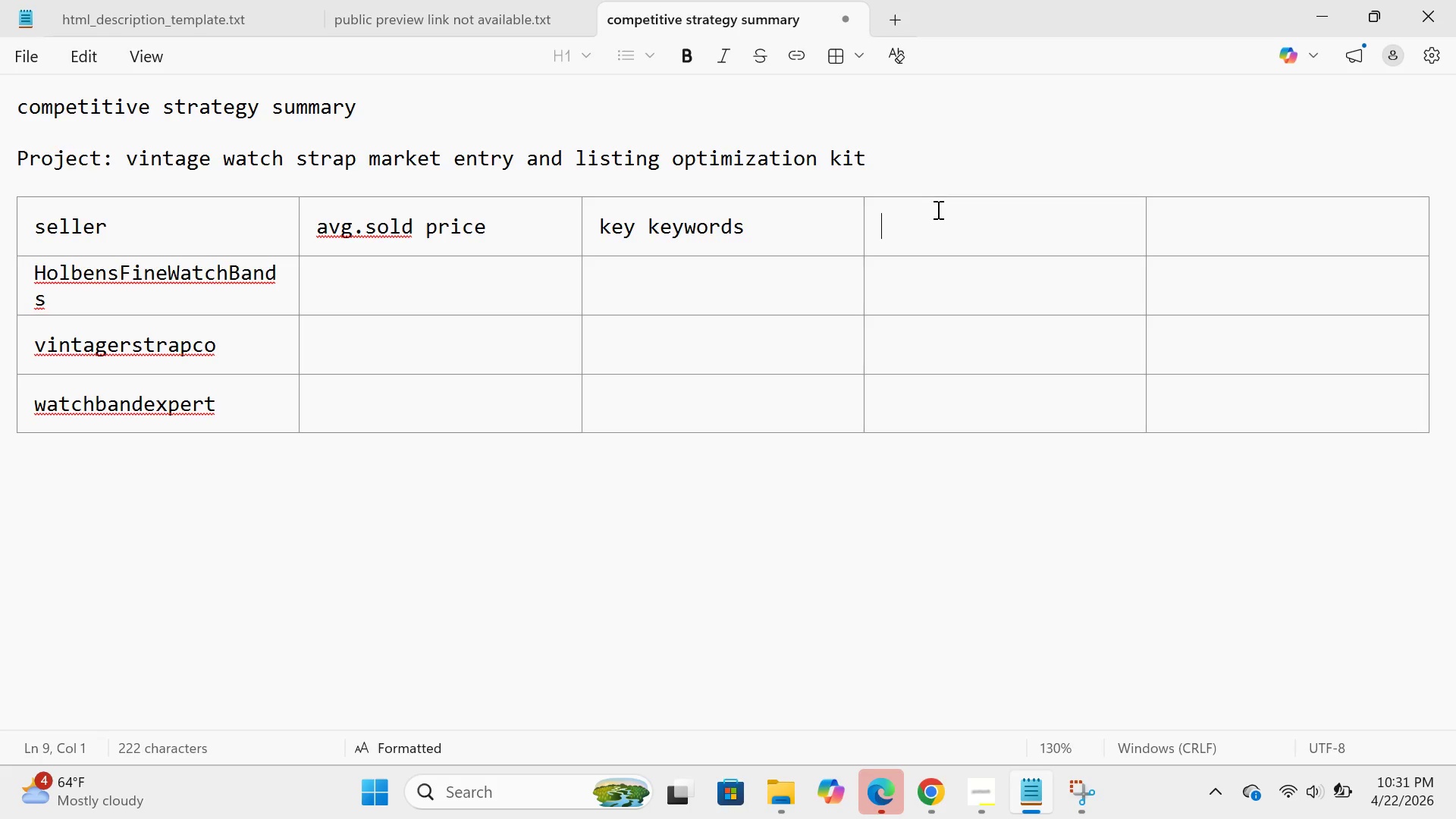 
type(shipping)
 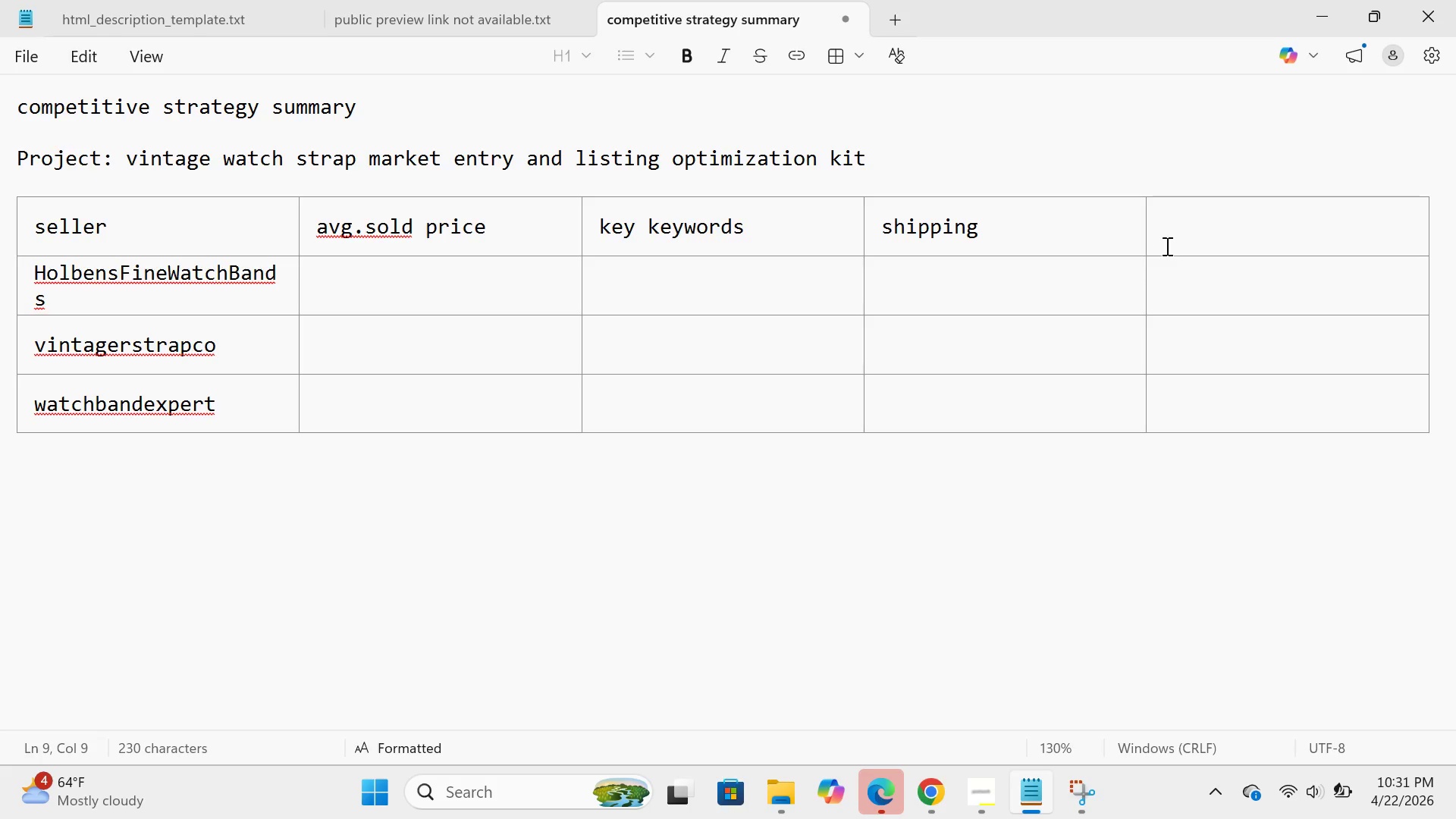 
left_click([1197, 229])
 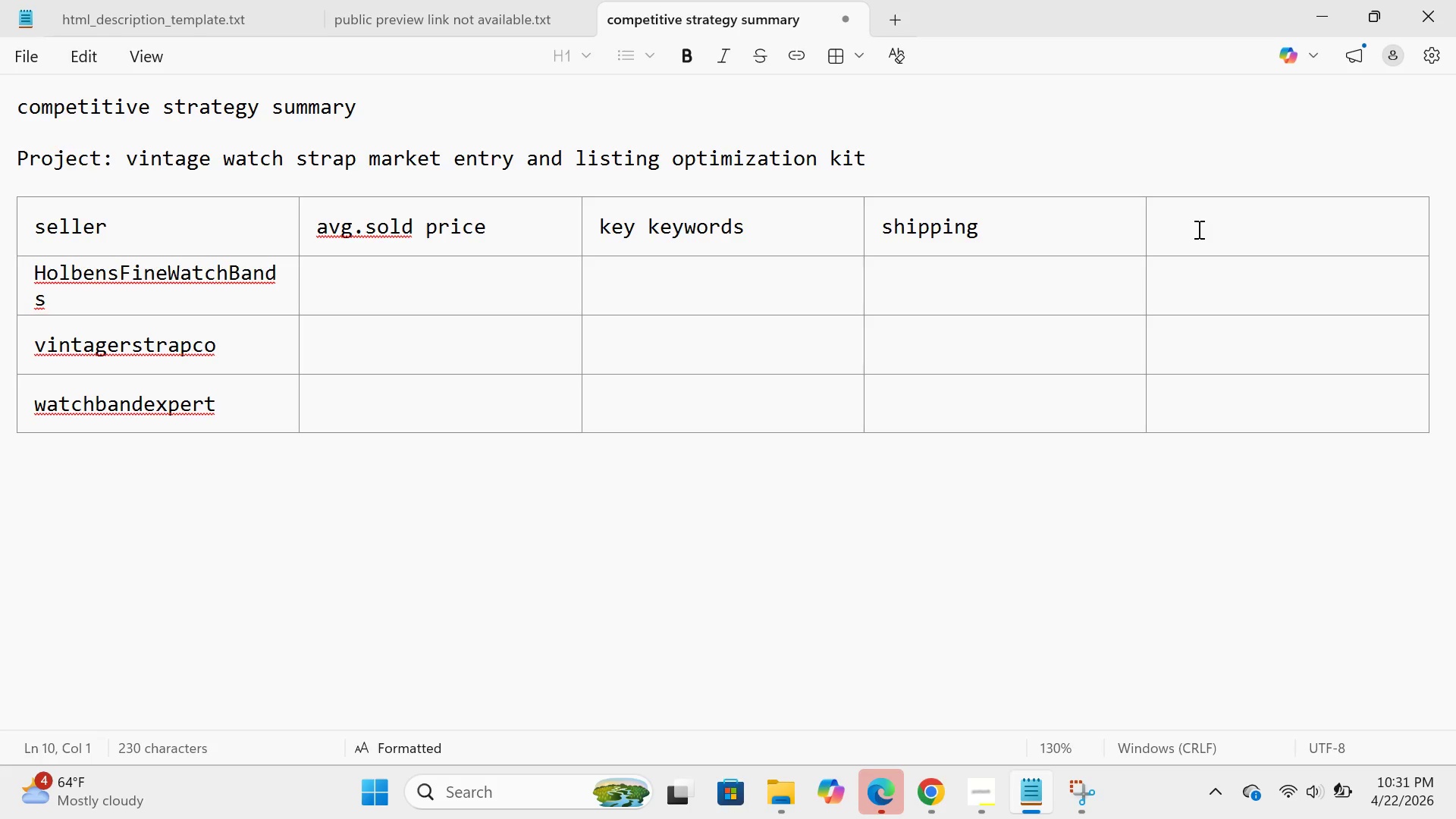 
type(wa)
 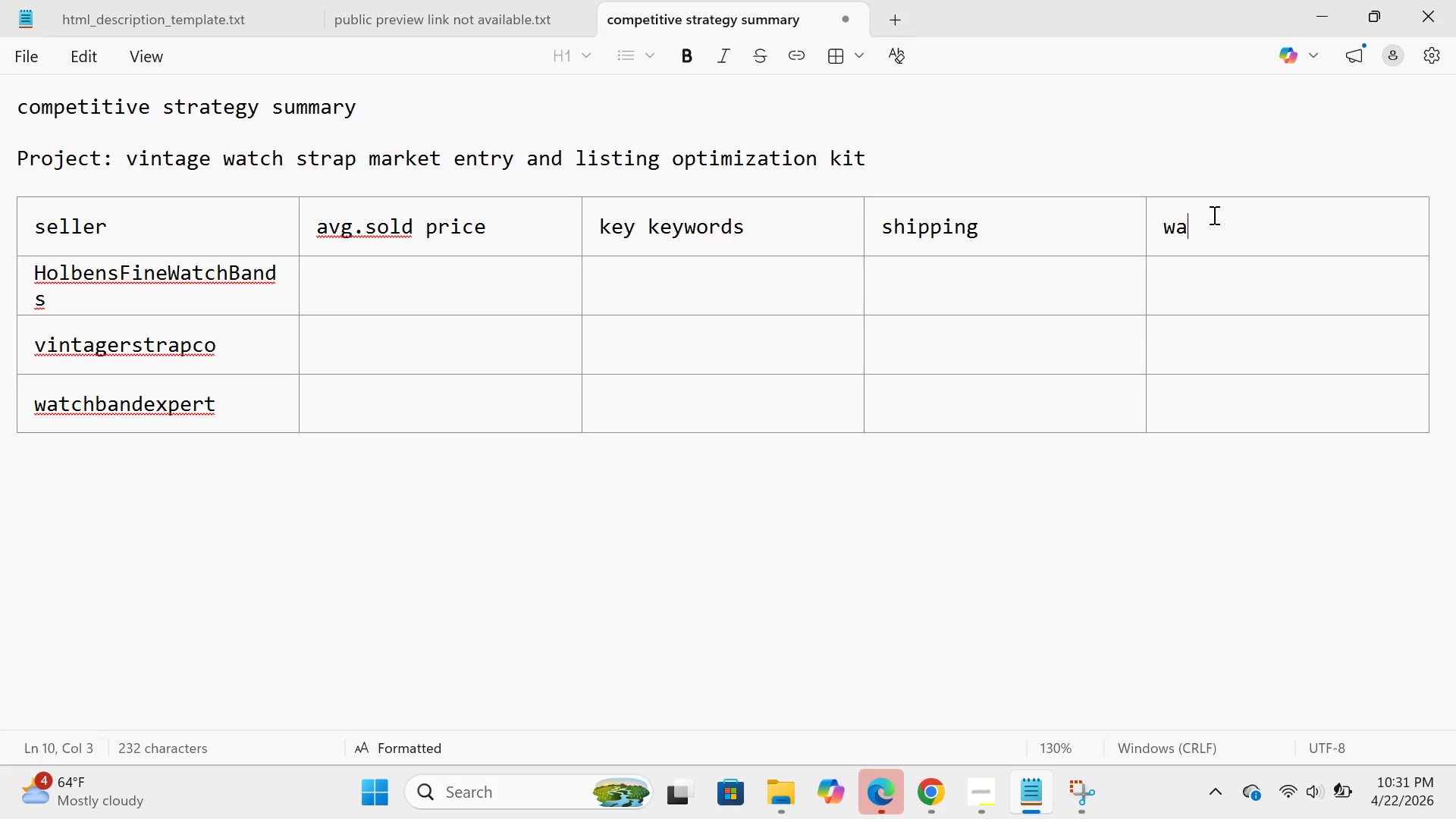 
key(Backspace)
type(eakness)
 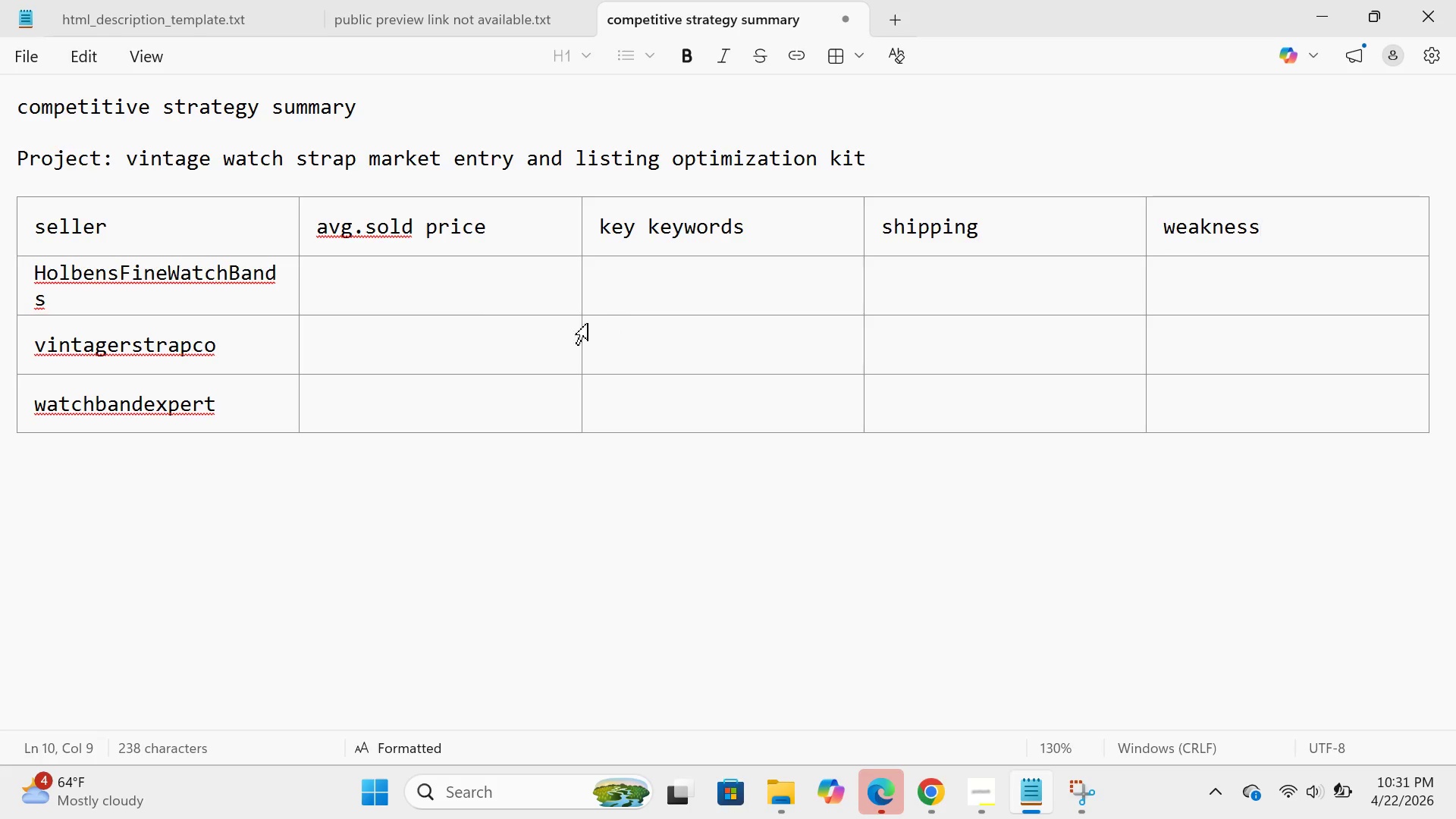 
left_click([468, 311])
 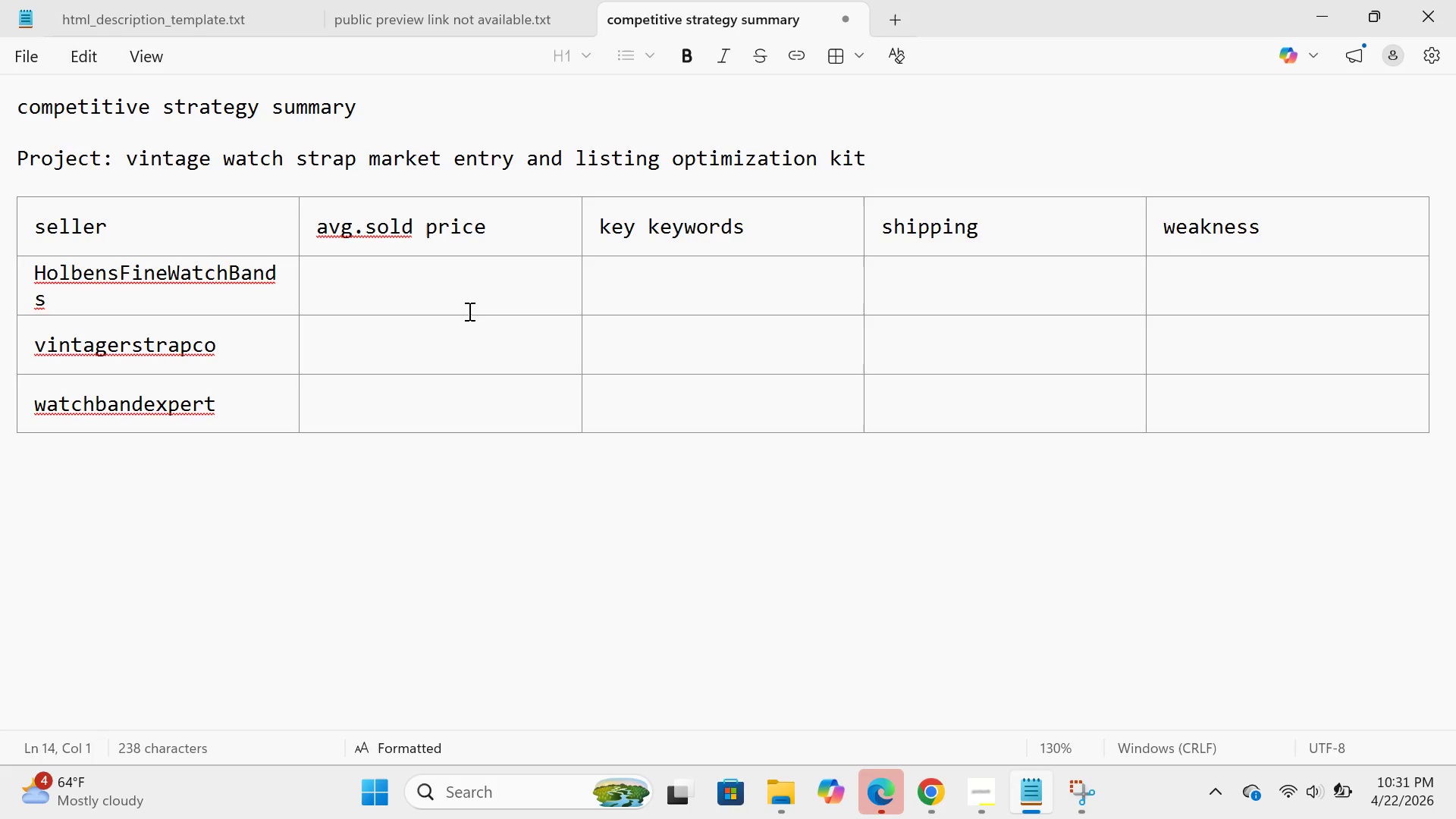 
type($45=)
key(Backspace)
type(-65)
 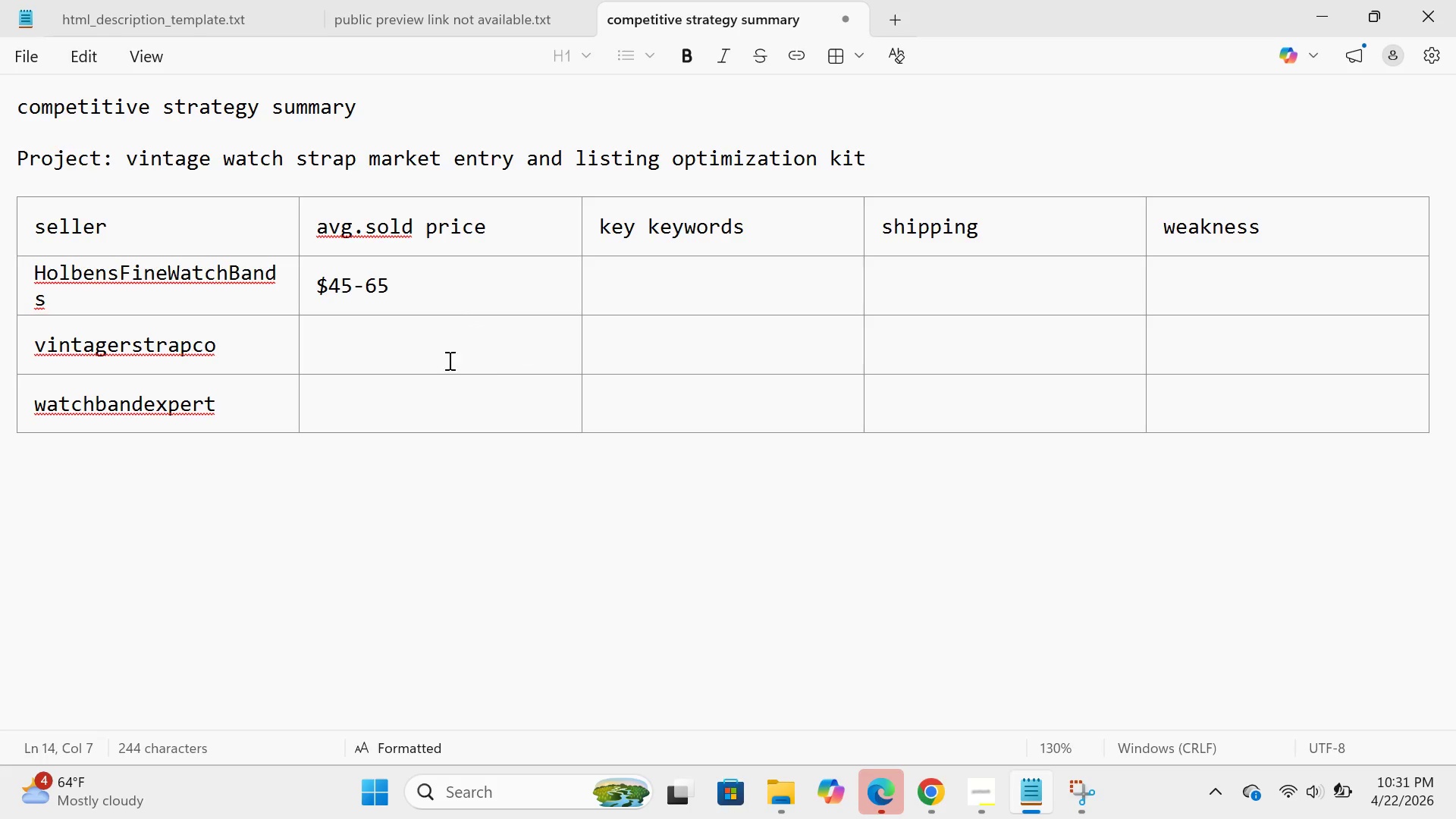 
left_click([398, 356])
 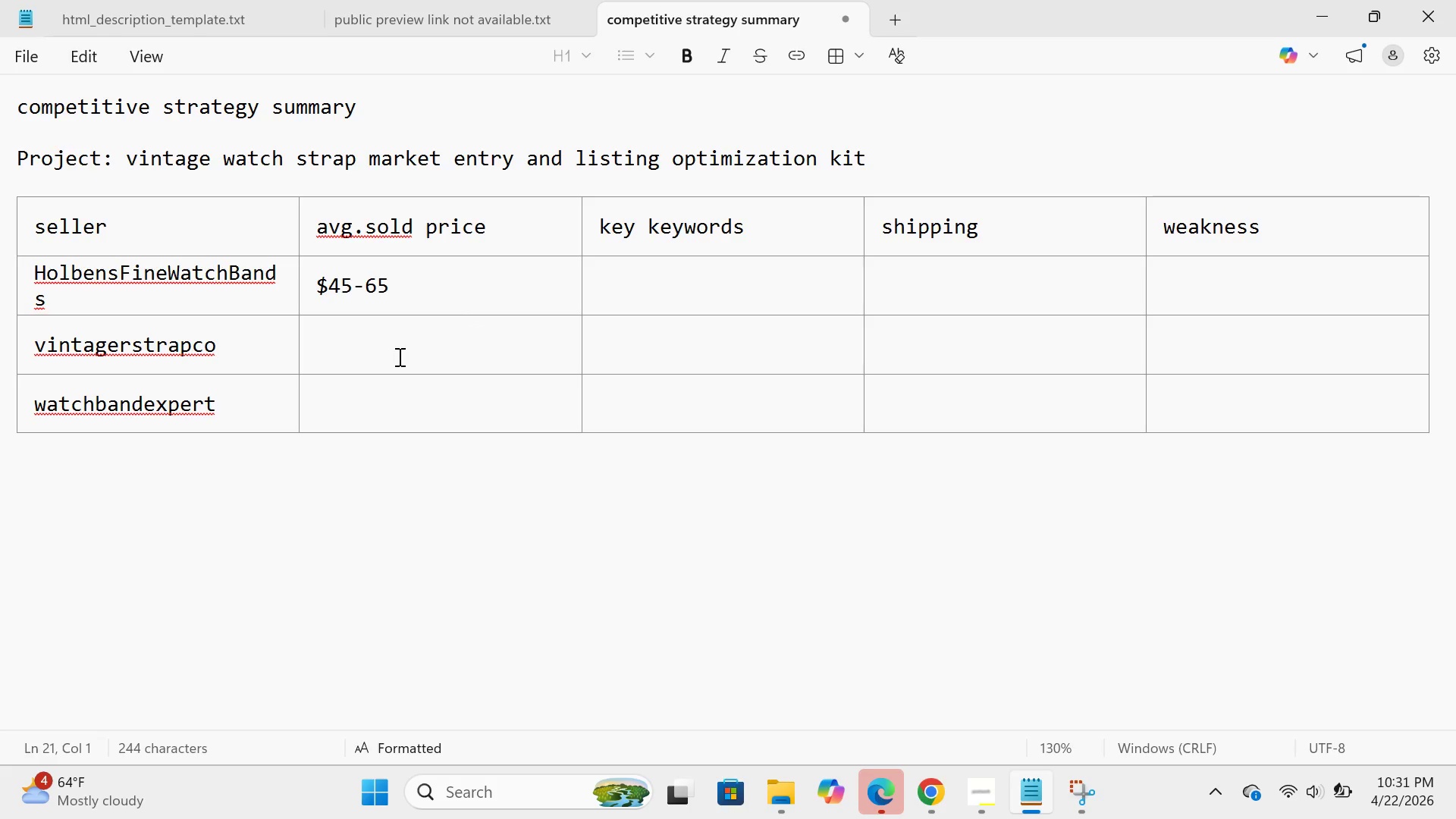 
type($35=)
key(Backspace)
type(0)
key(Backspace)
type(=)
key(Backspace)
type(-55)
 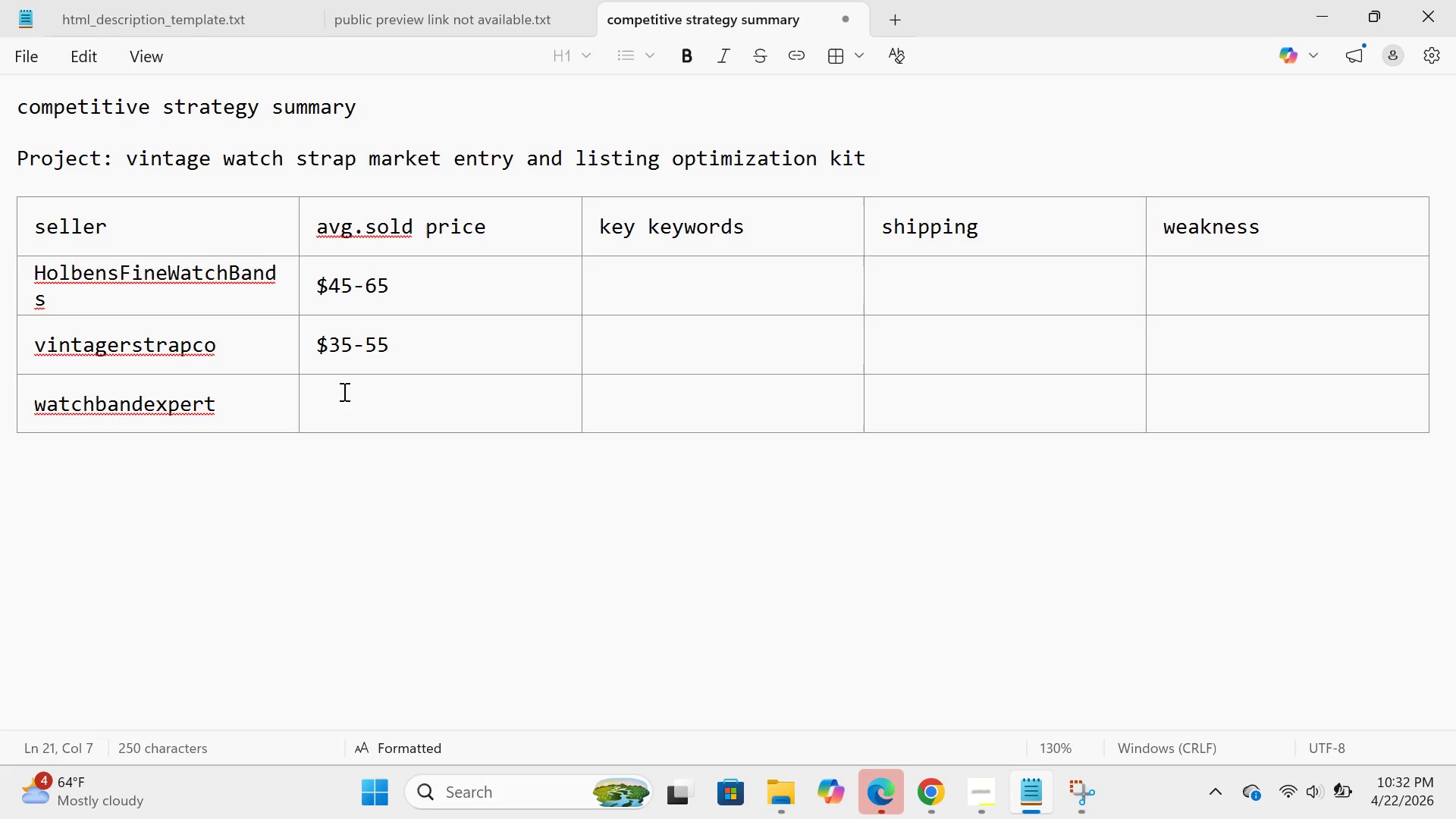 
left_click([344, 391])
 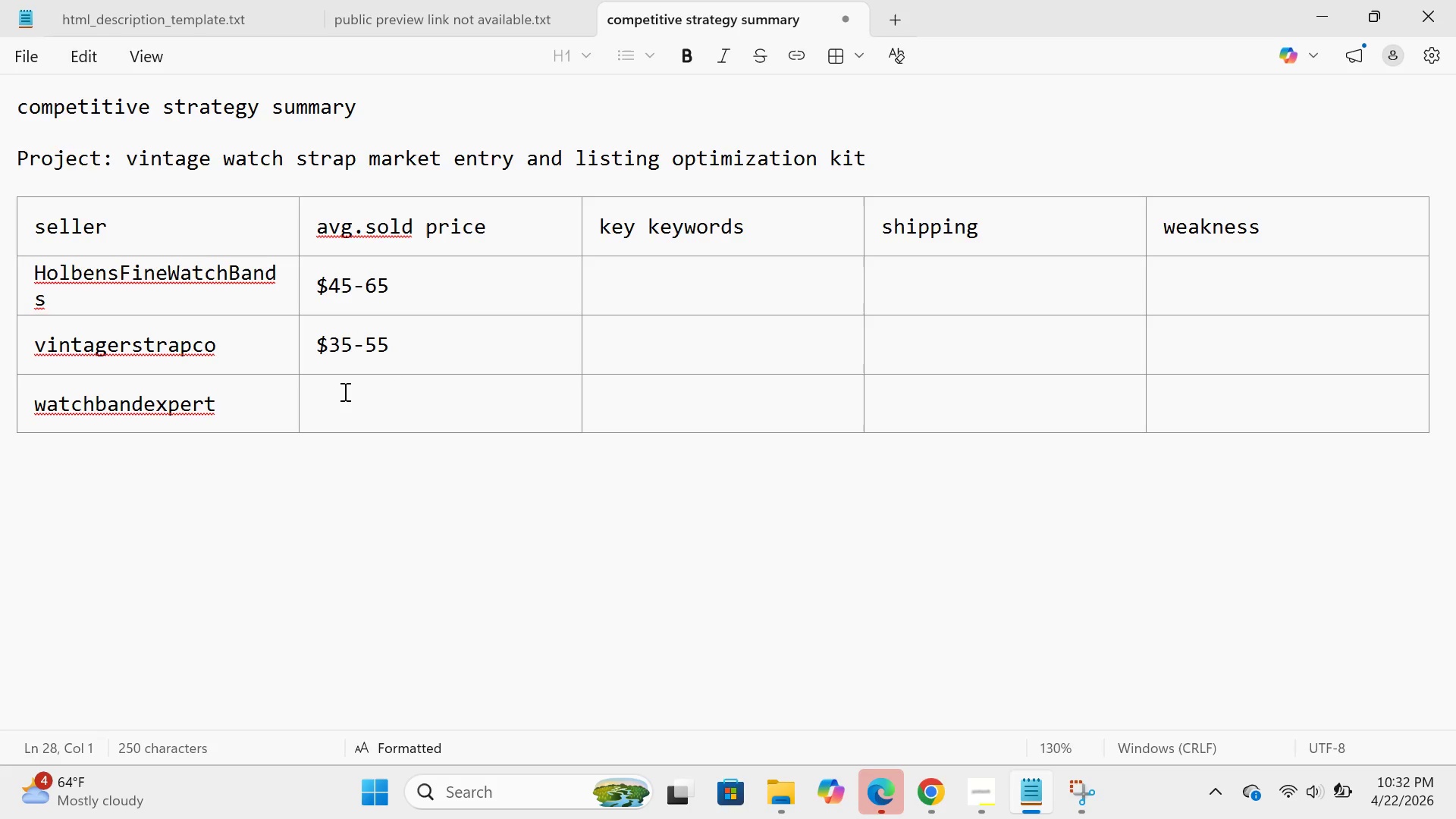 
type($25=)
key(Backspace)
type(-40)
 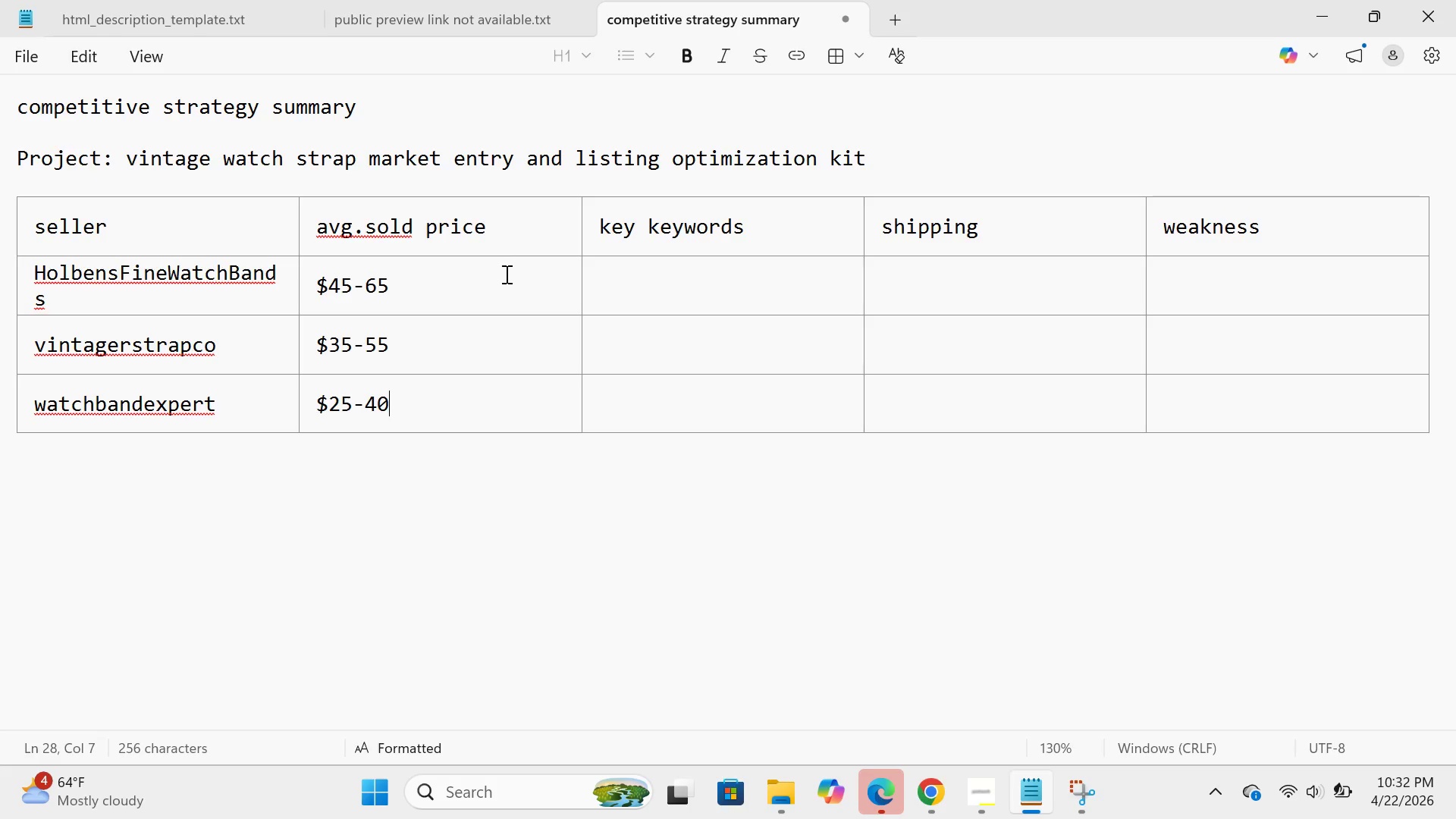 
left_click([598, 259])
 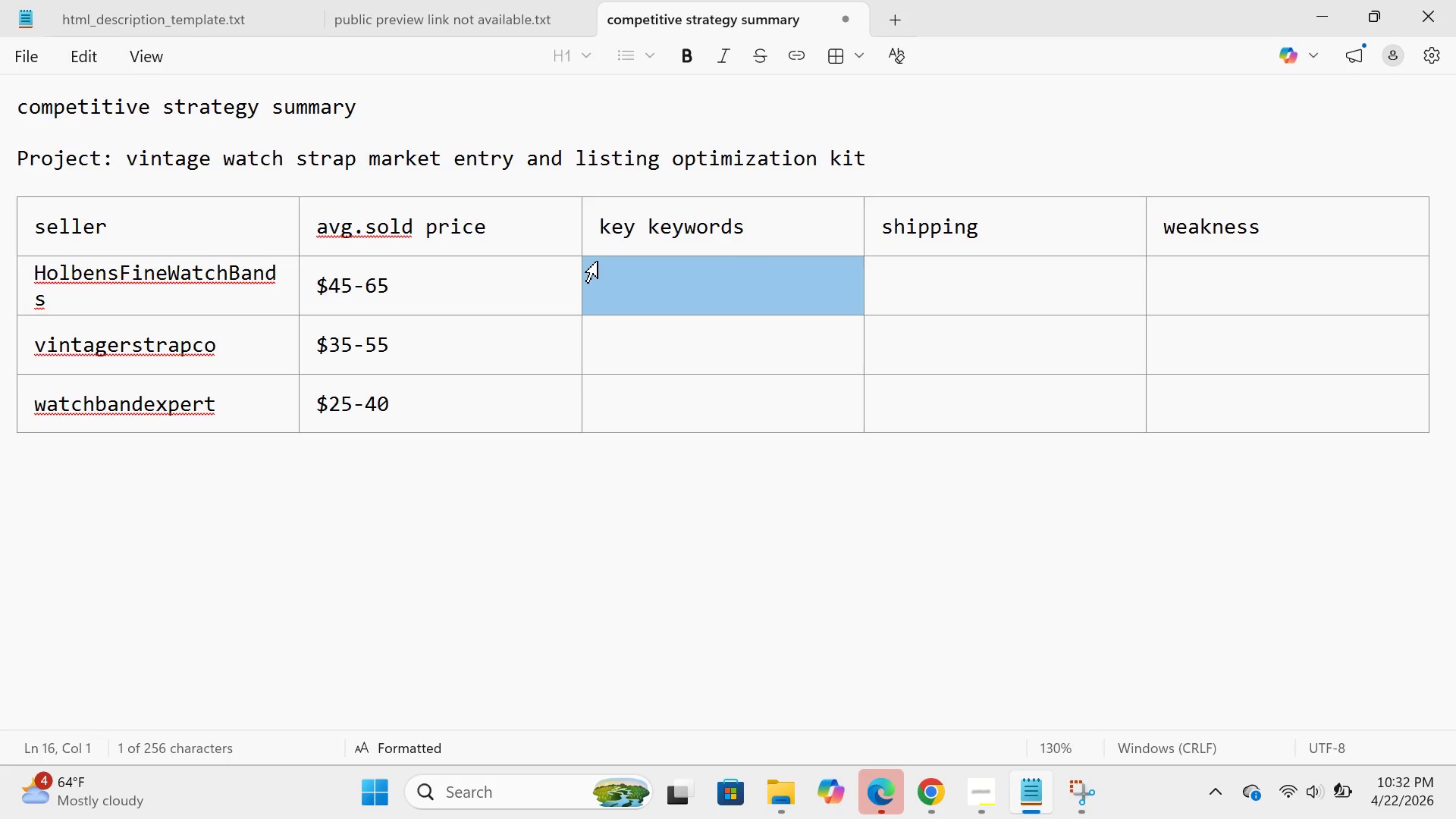 
left_click([598, 261])
 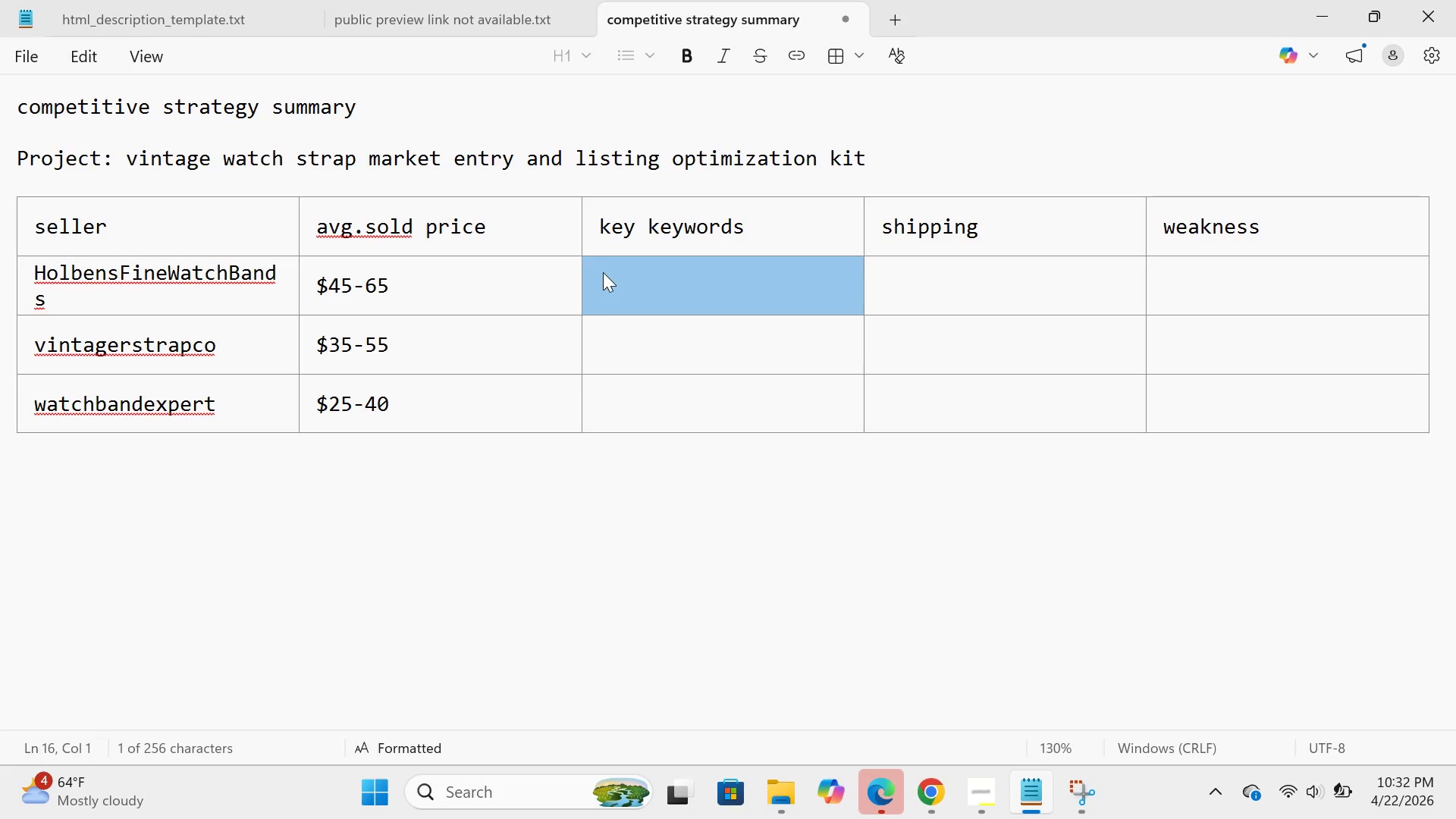 
left_click([603, 272])
 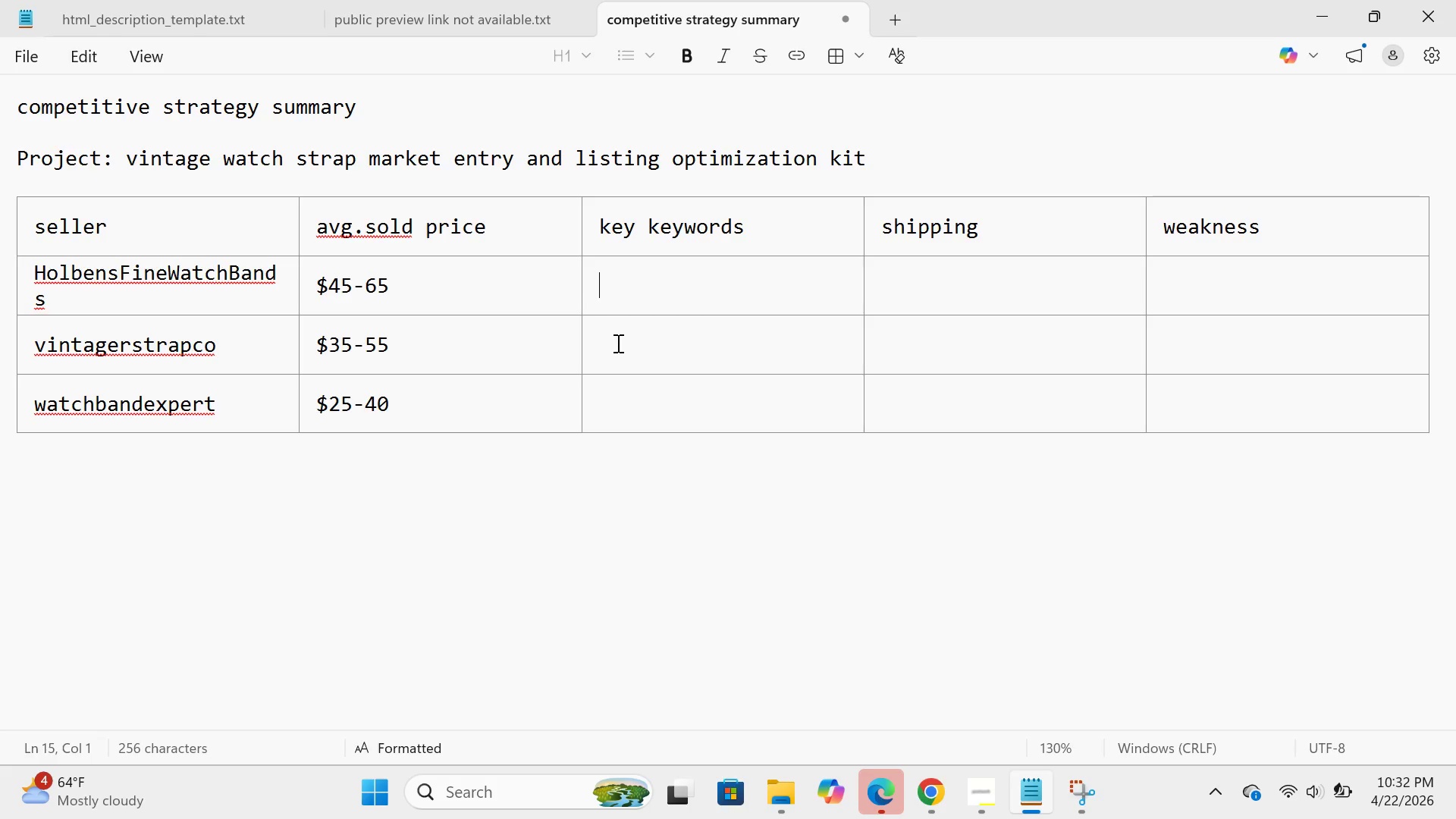 
type("horus style)
 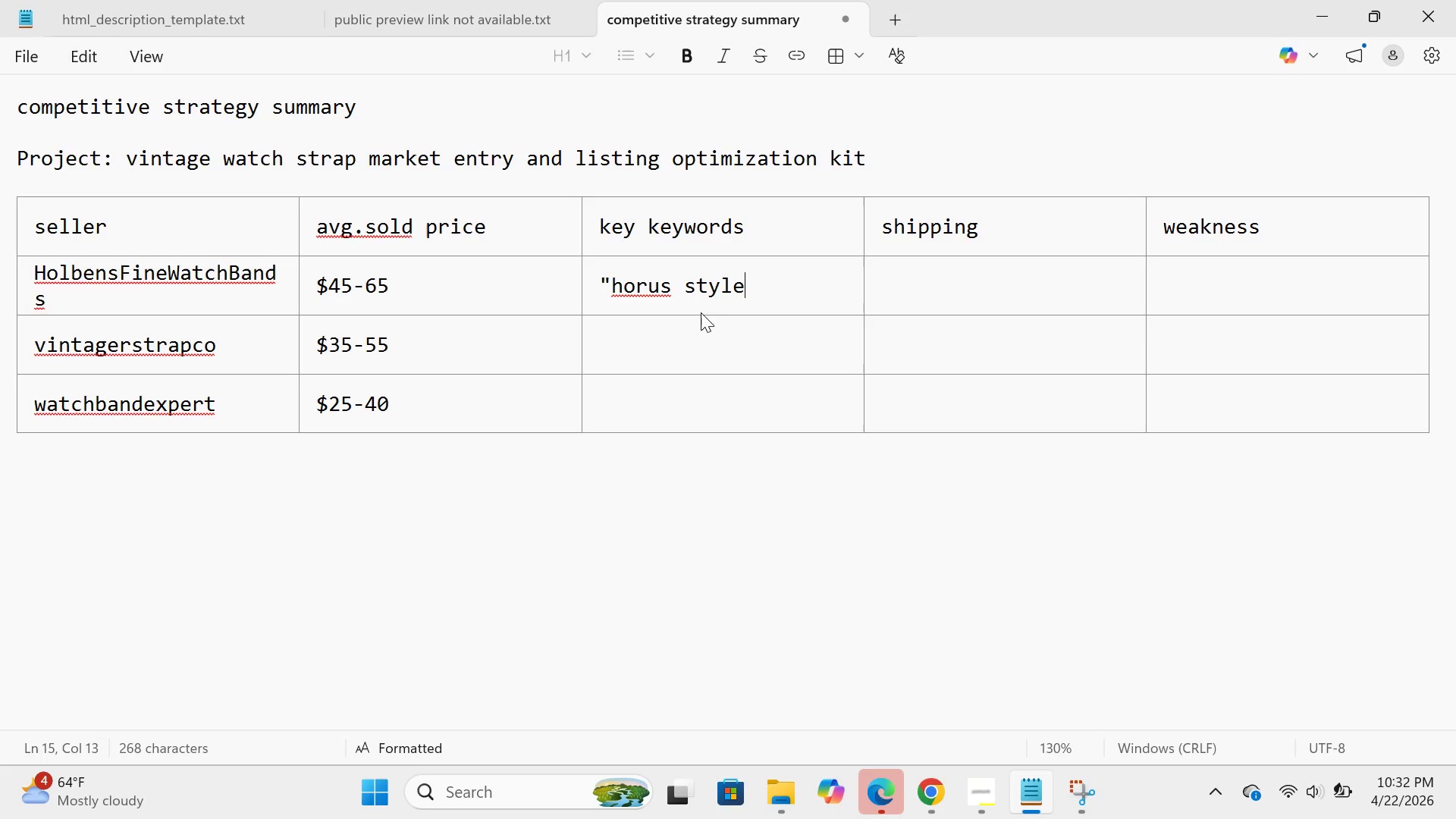 
hold_key(key=ShiftRight, duration=0.42)
 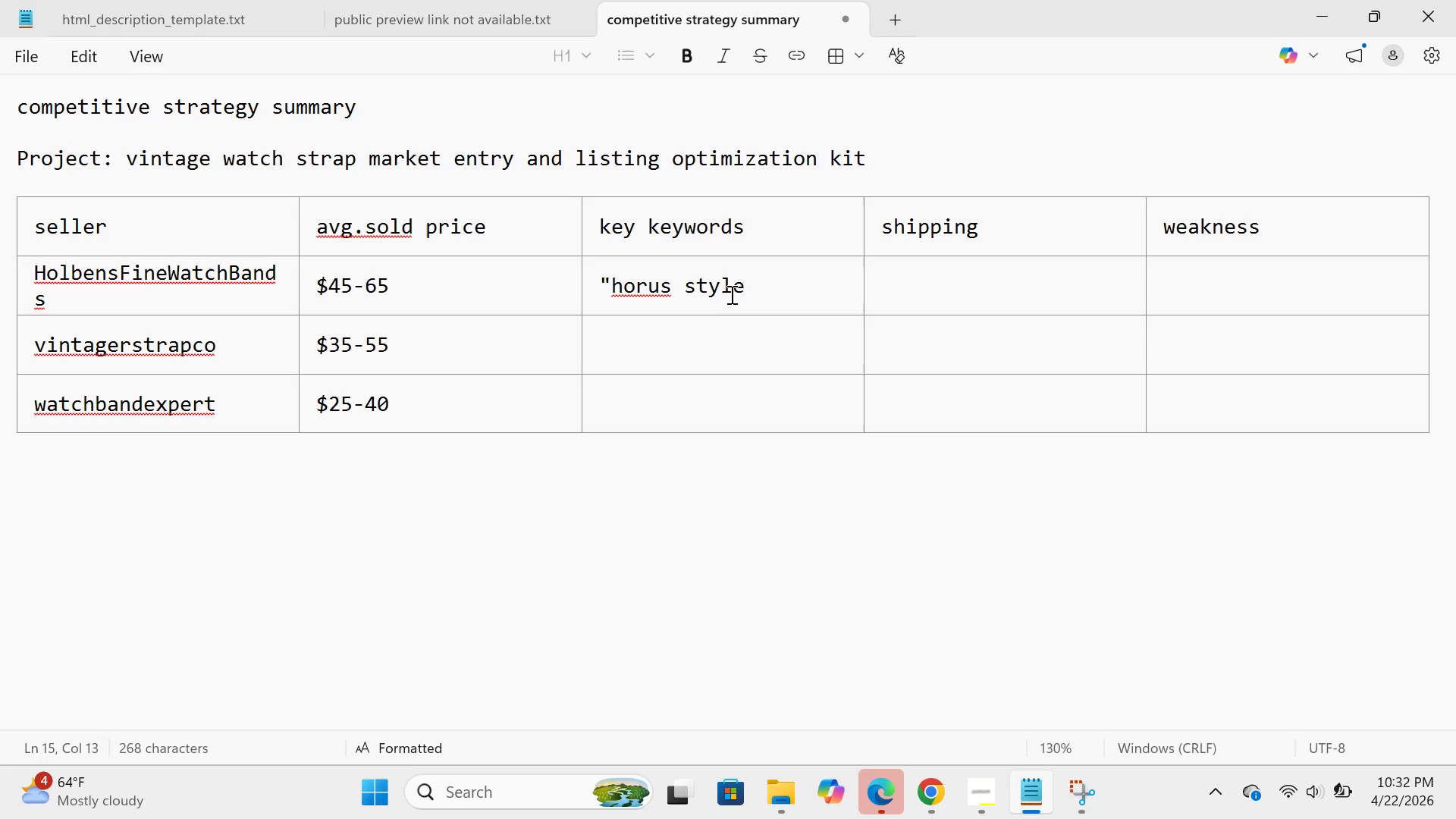 
type(","rubber".)
key(Backspace)
type(,"quick release")
 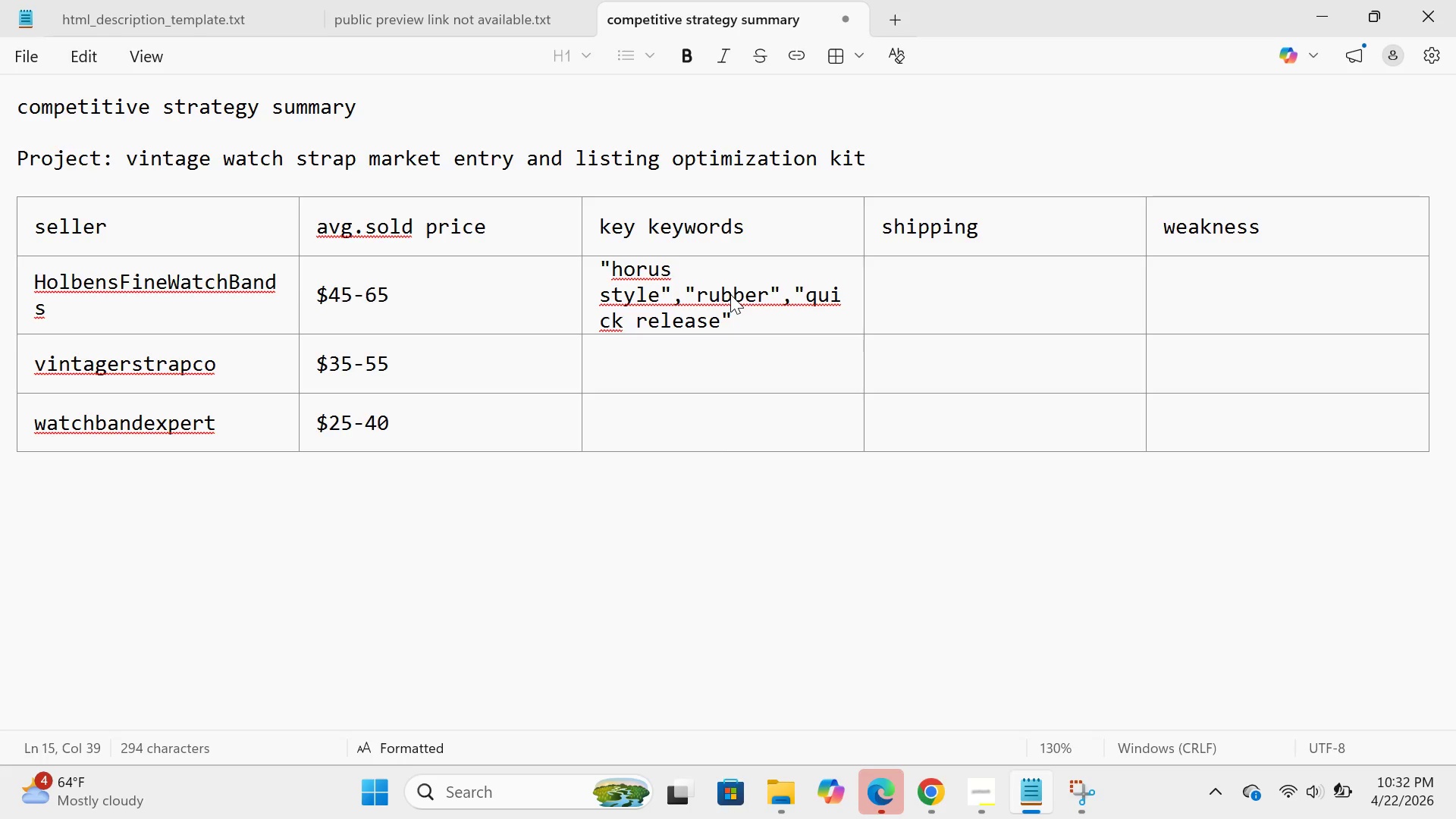 
left_click([672, 359])
 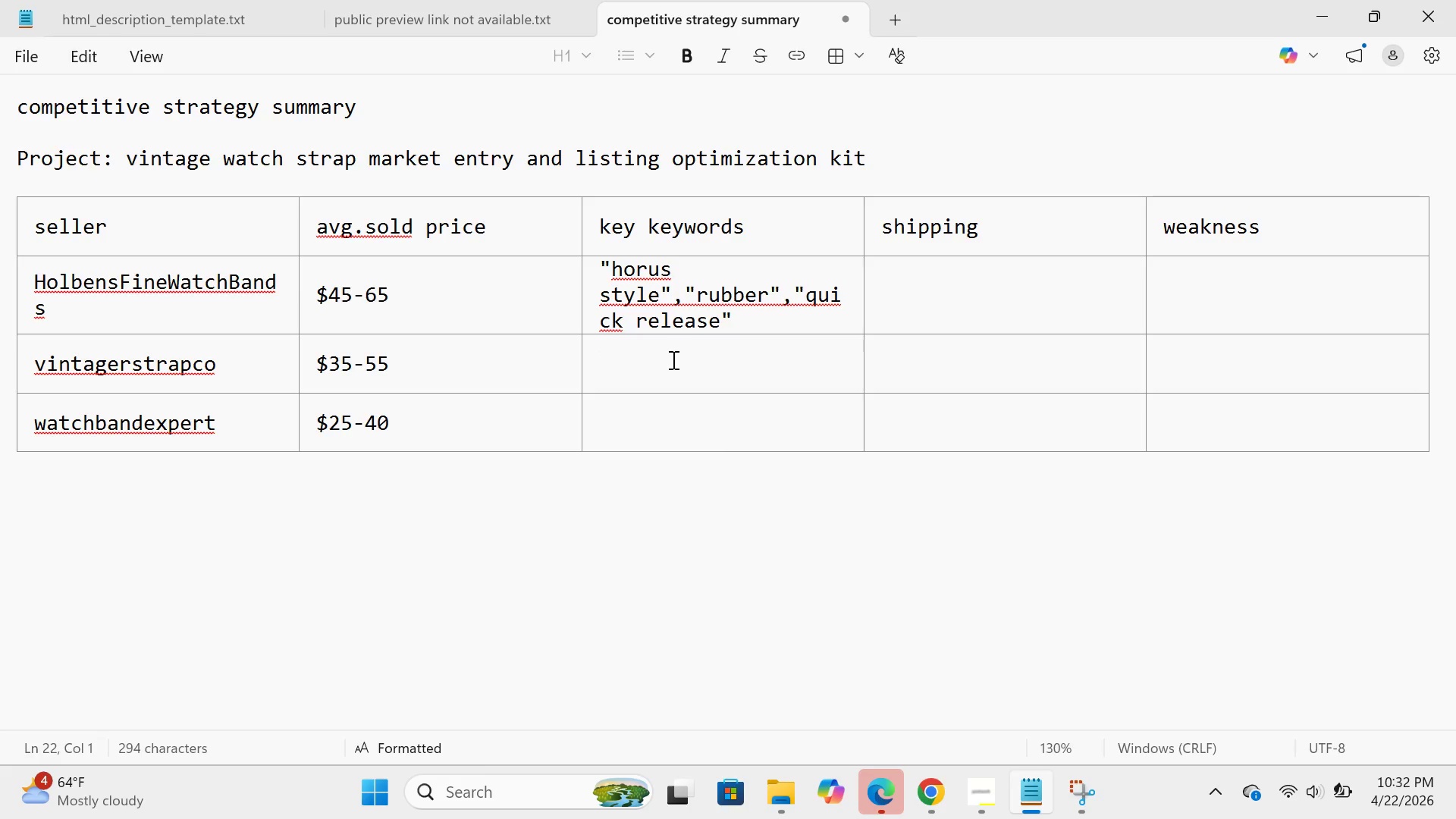 
type("vintage","tapered","italian")
 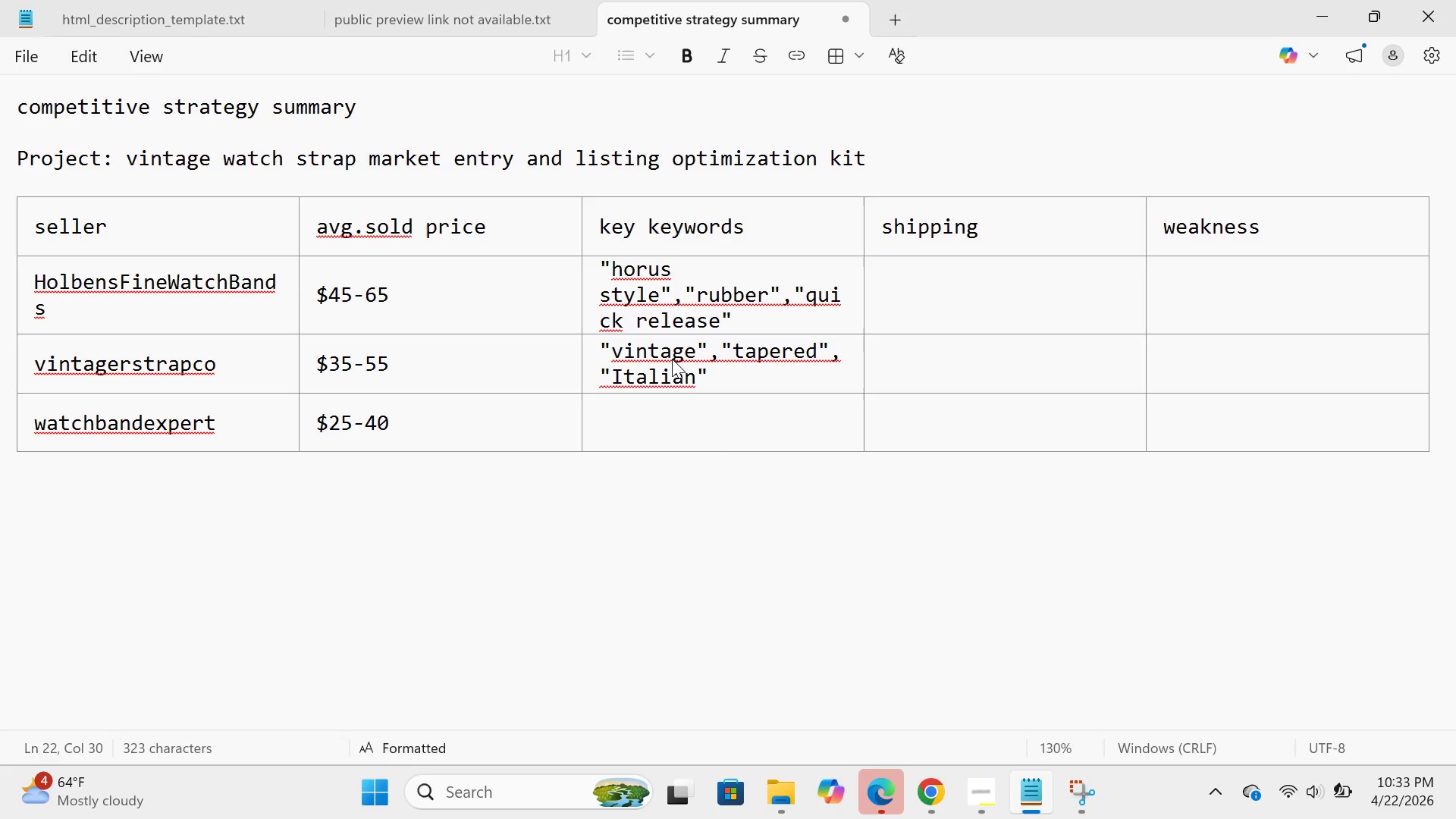 
key(ArrowLeft)
 